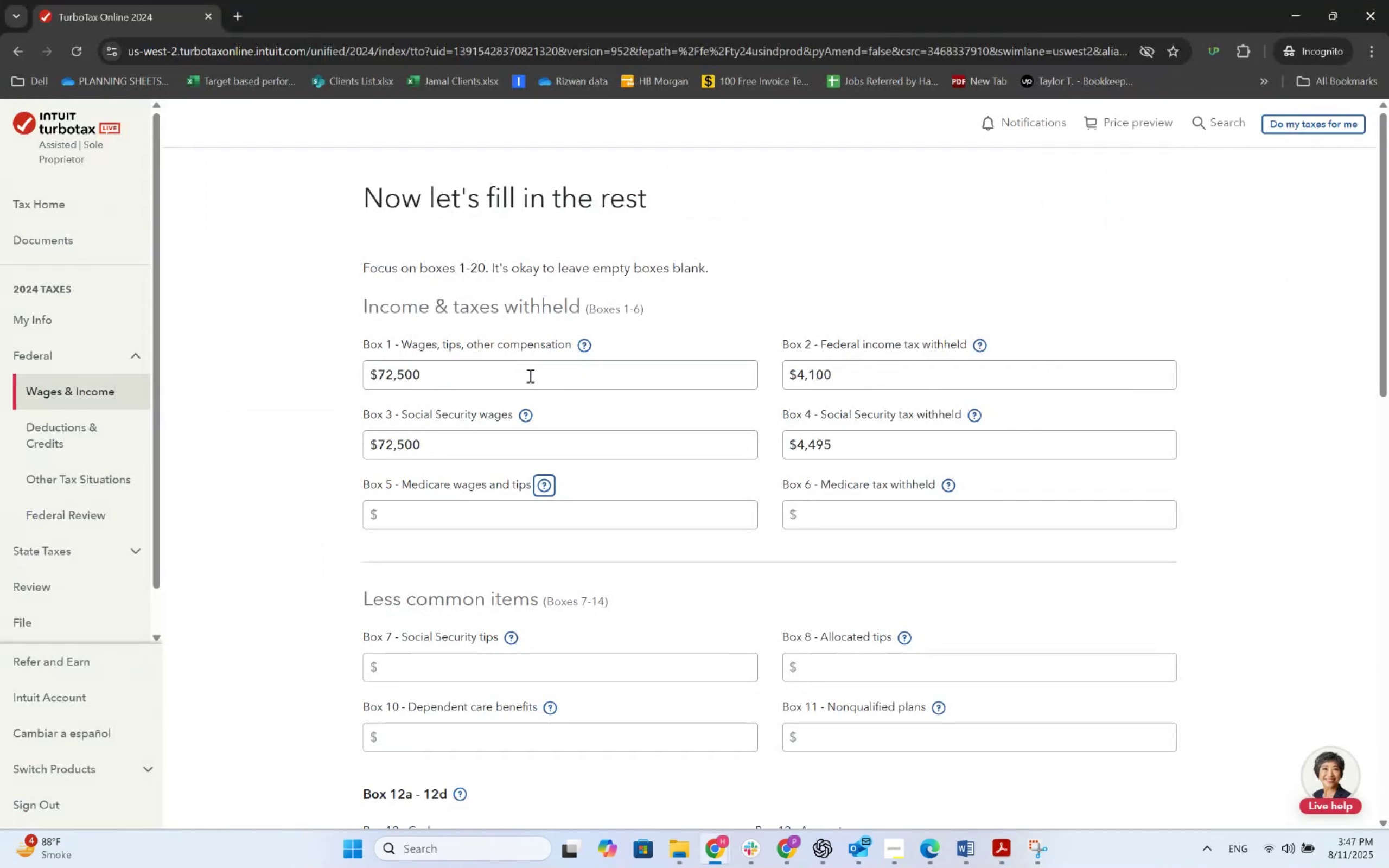 
key(Numpad7)
 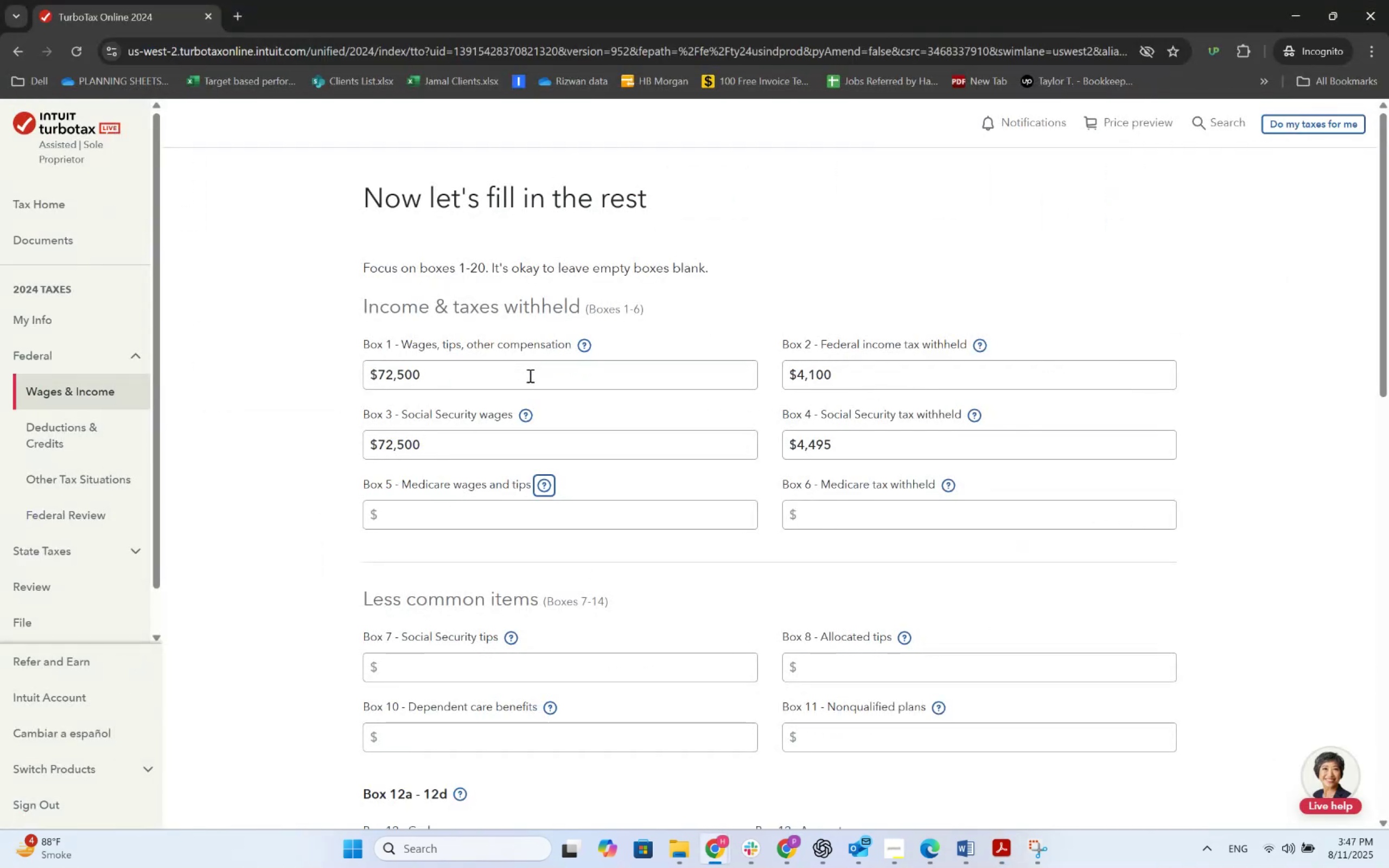 
key(Tab)
 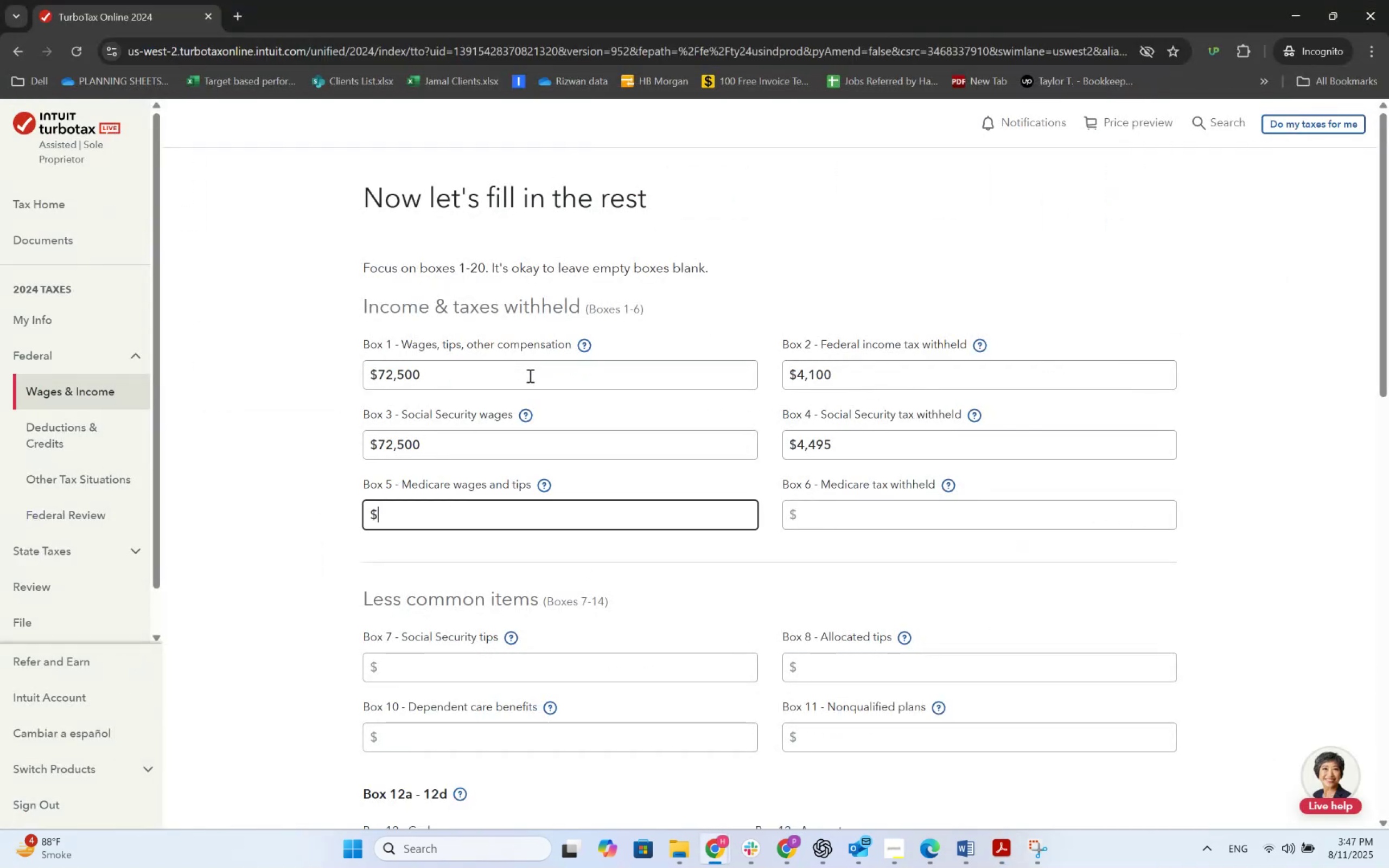 
key(Numpad7)
 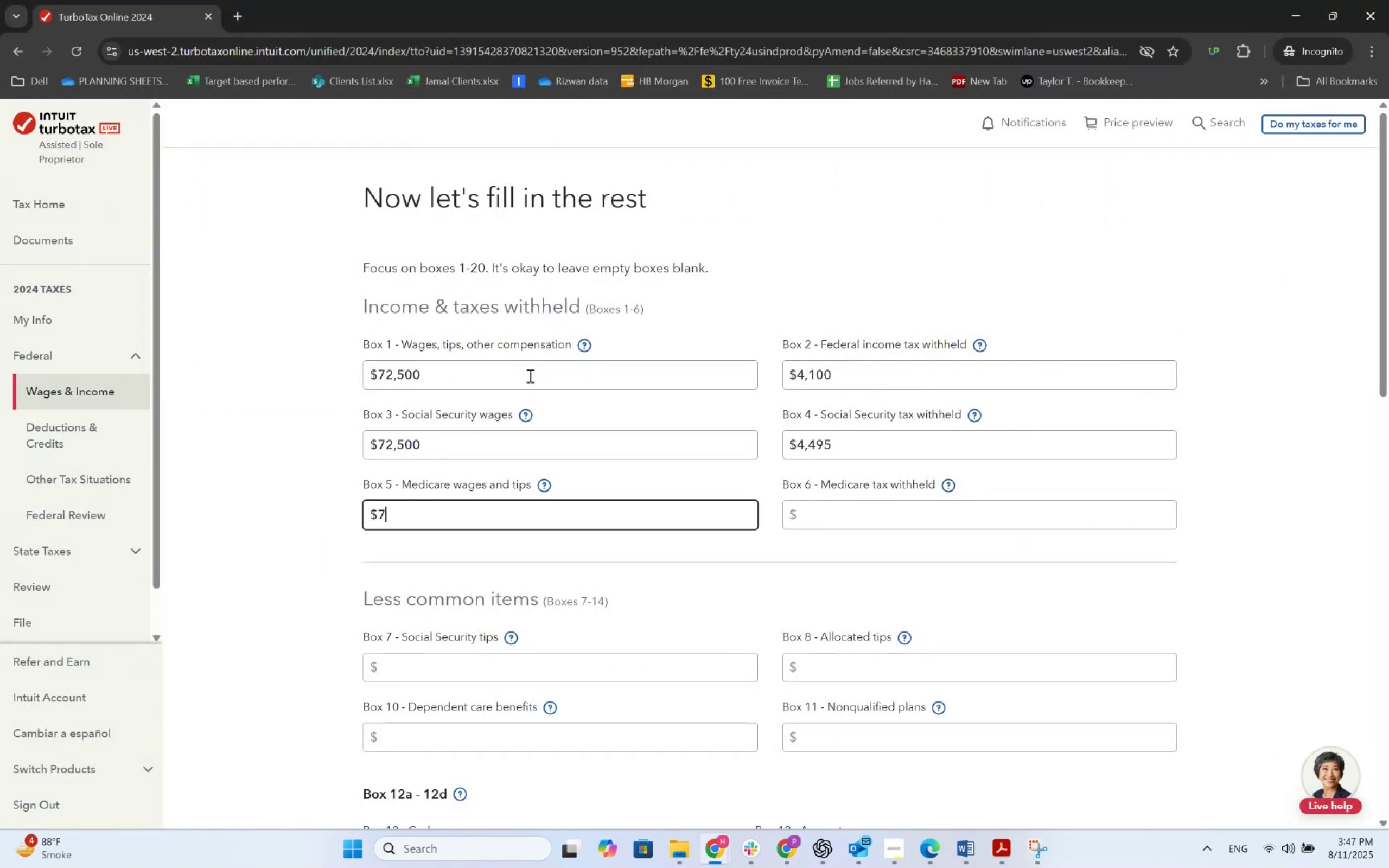 
key(Numpad2)
 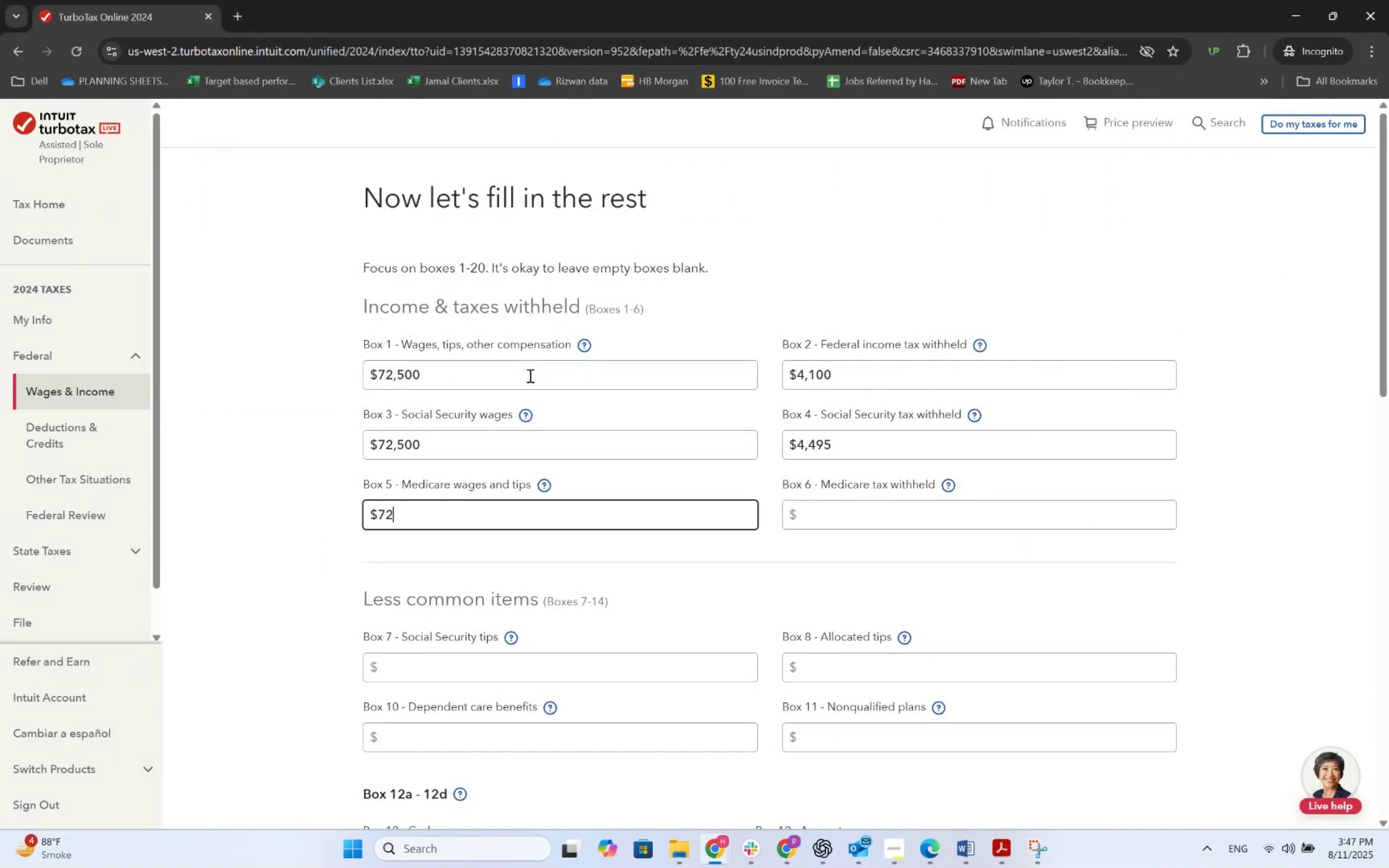 
key(Numpad5)
 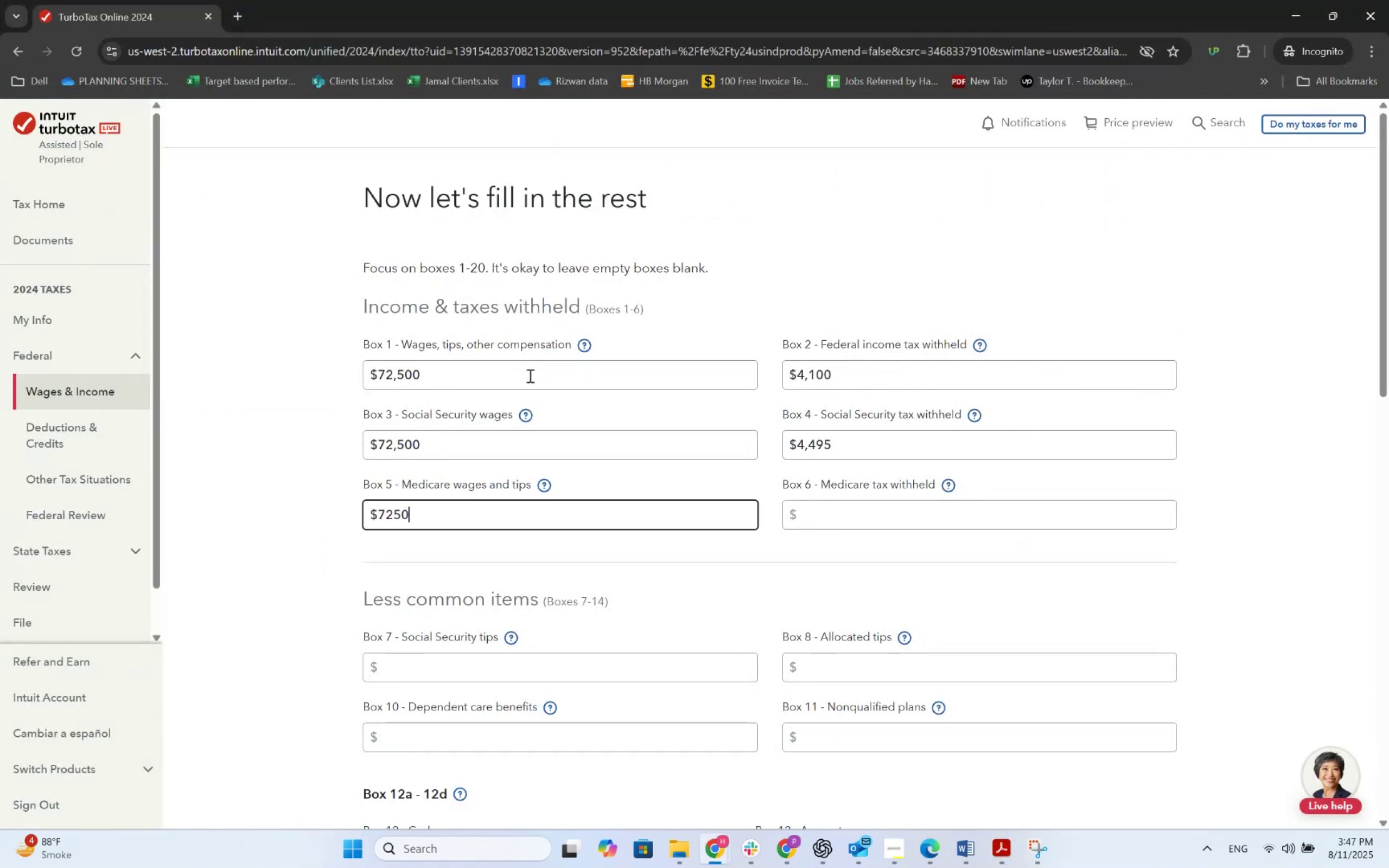 
key(Numpad0)
 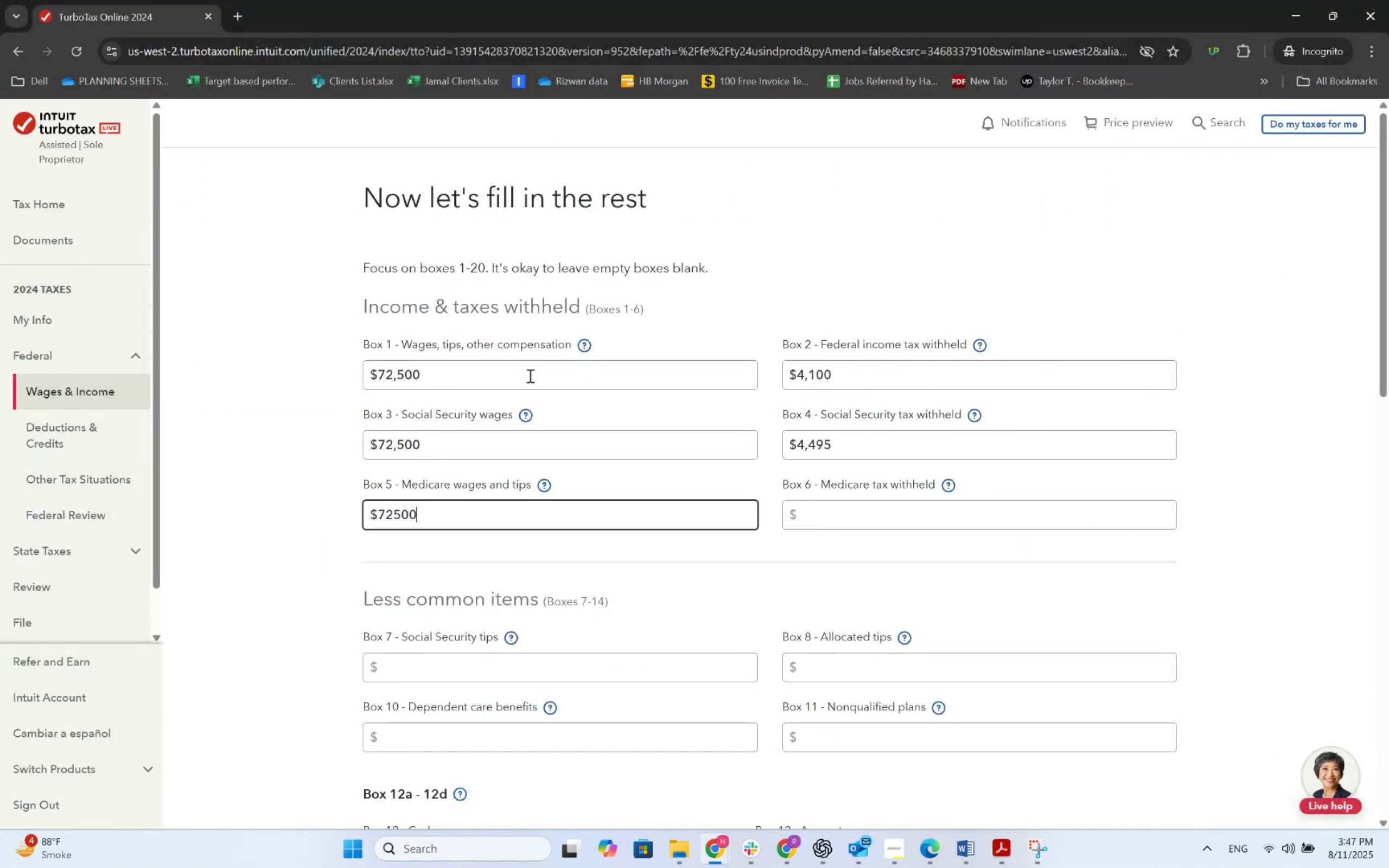 
key(Numpad0)
 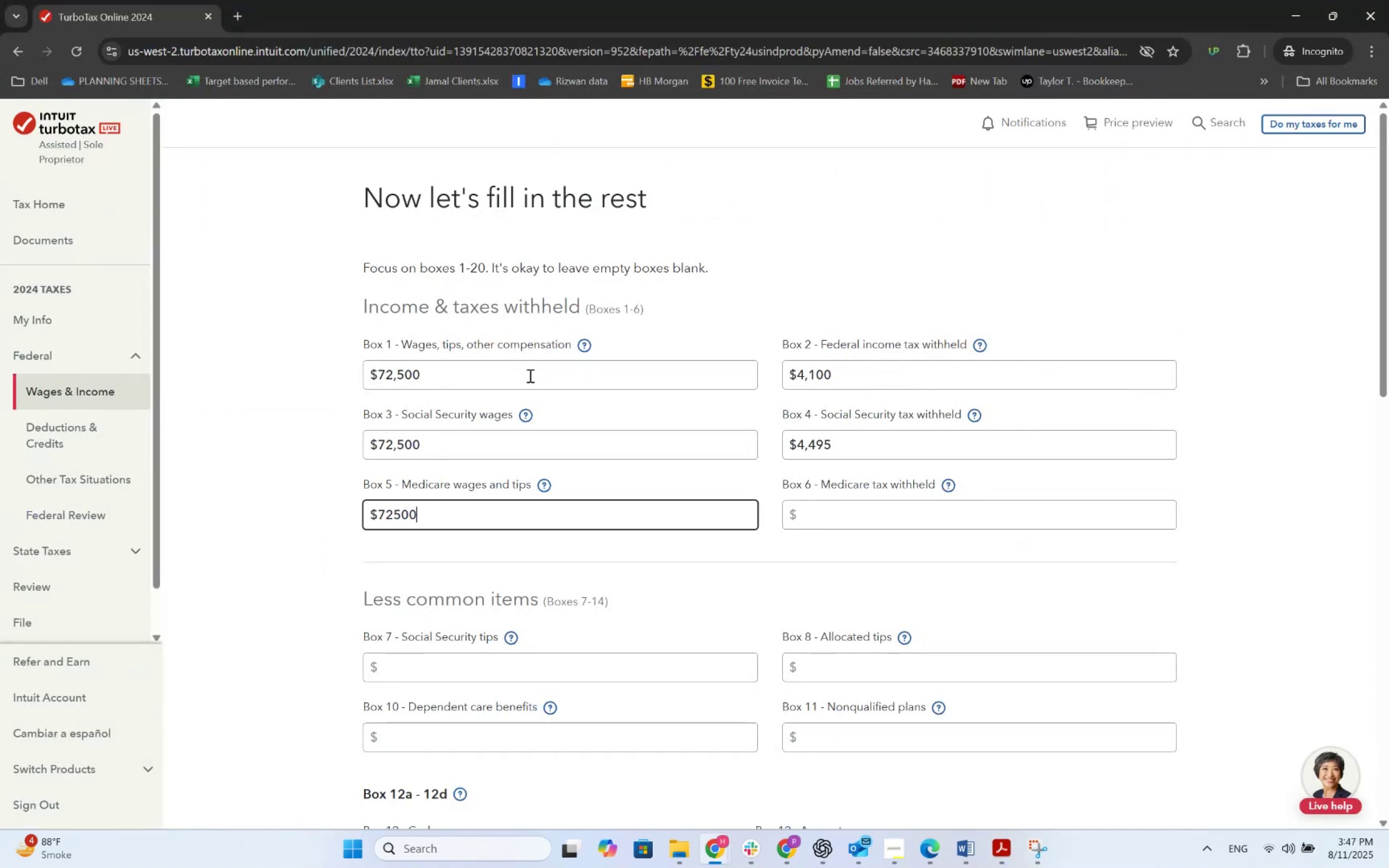 
key(Tab)
 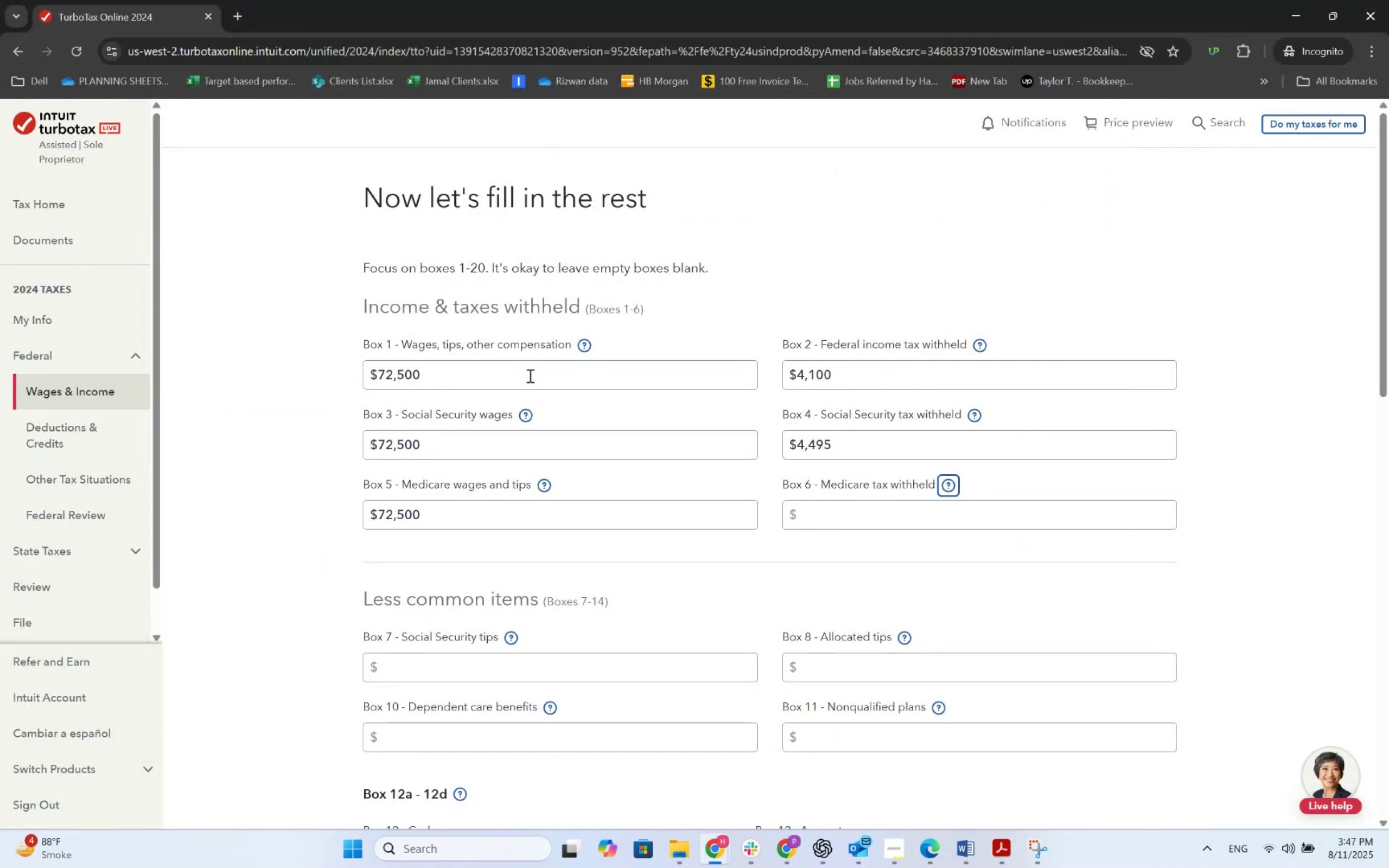 
key(Alt+AltLeft)
 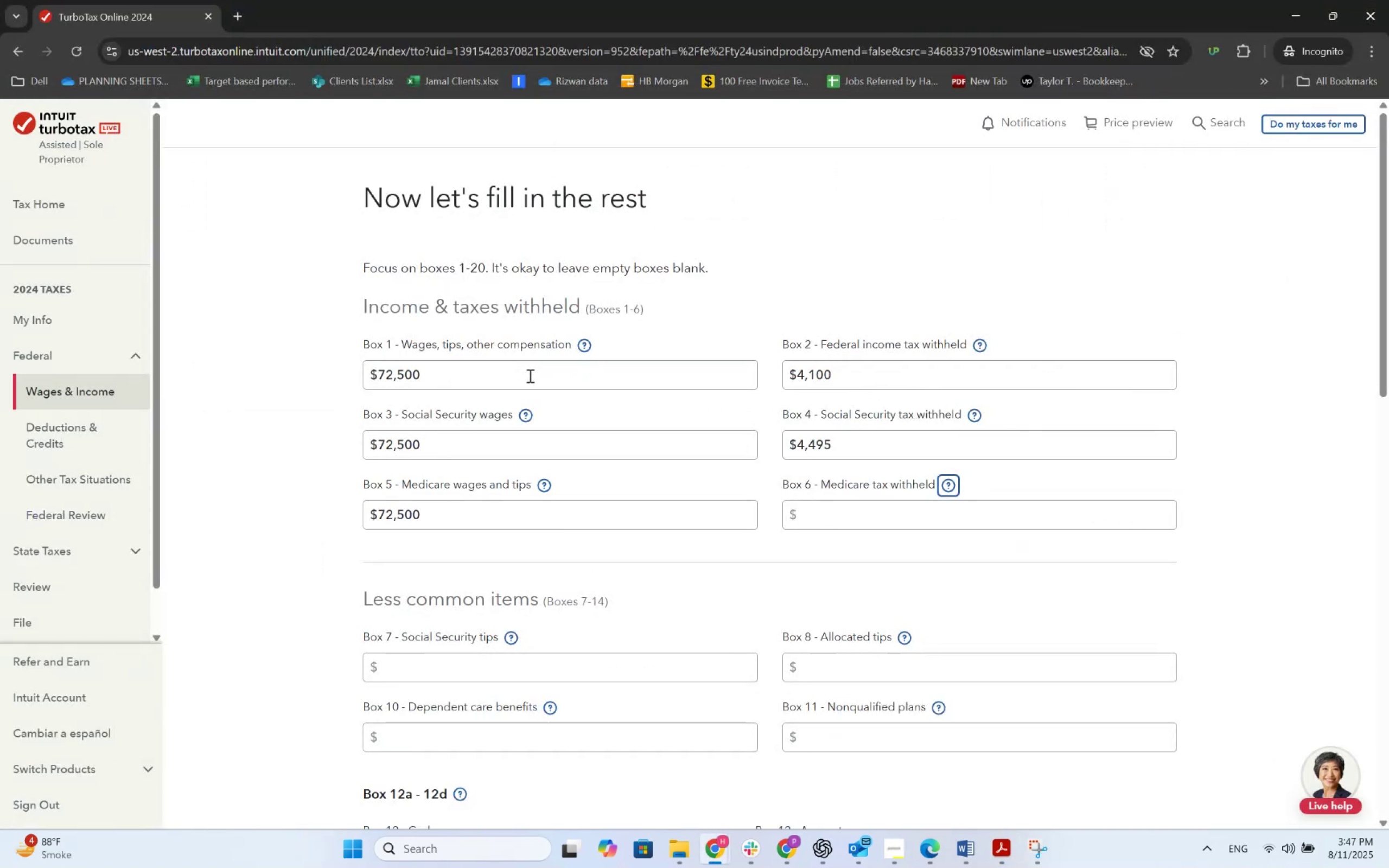 
key(Alt+Tab)
 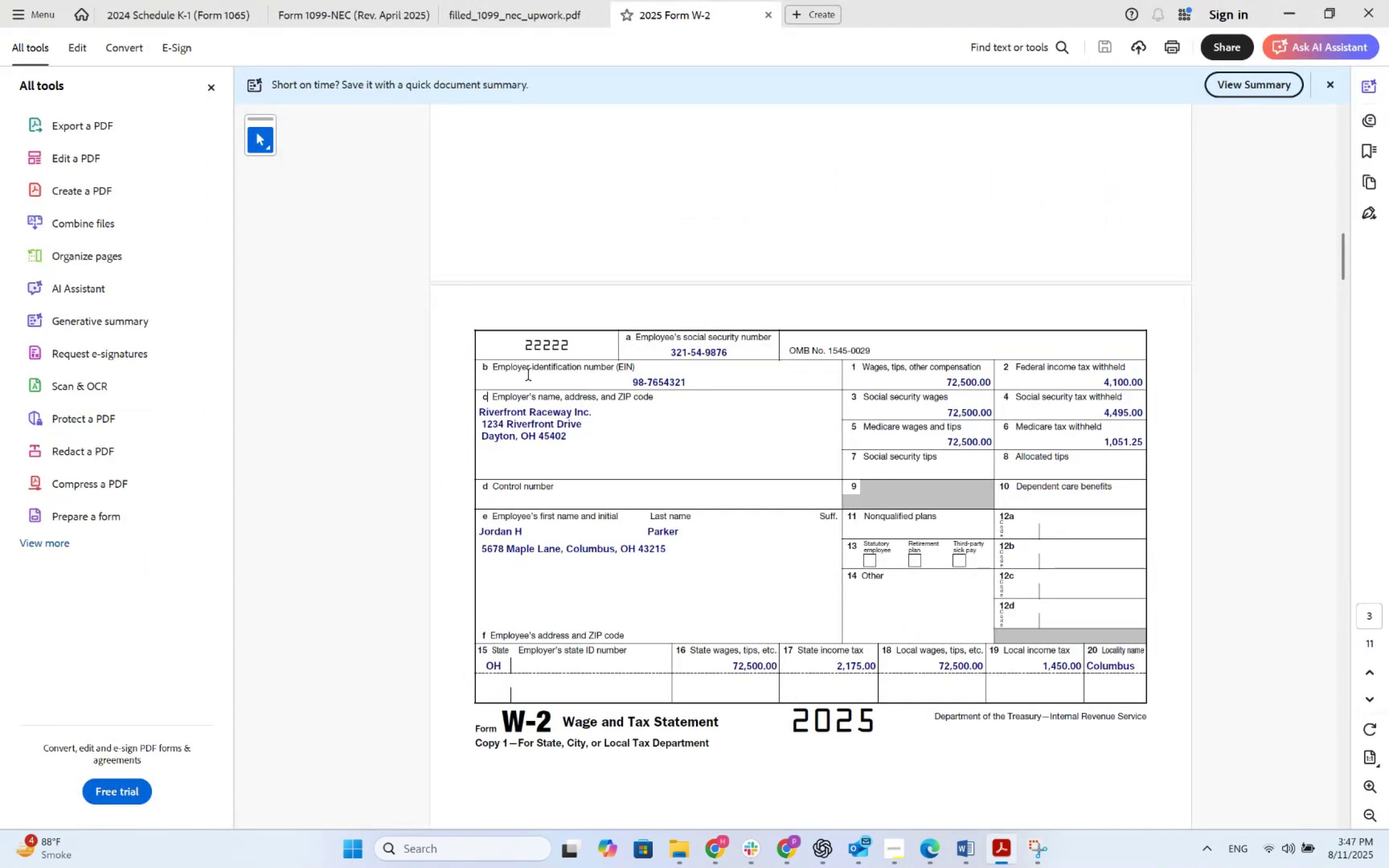 
key(Alt+AltLeft)
 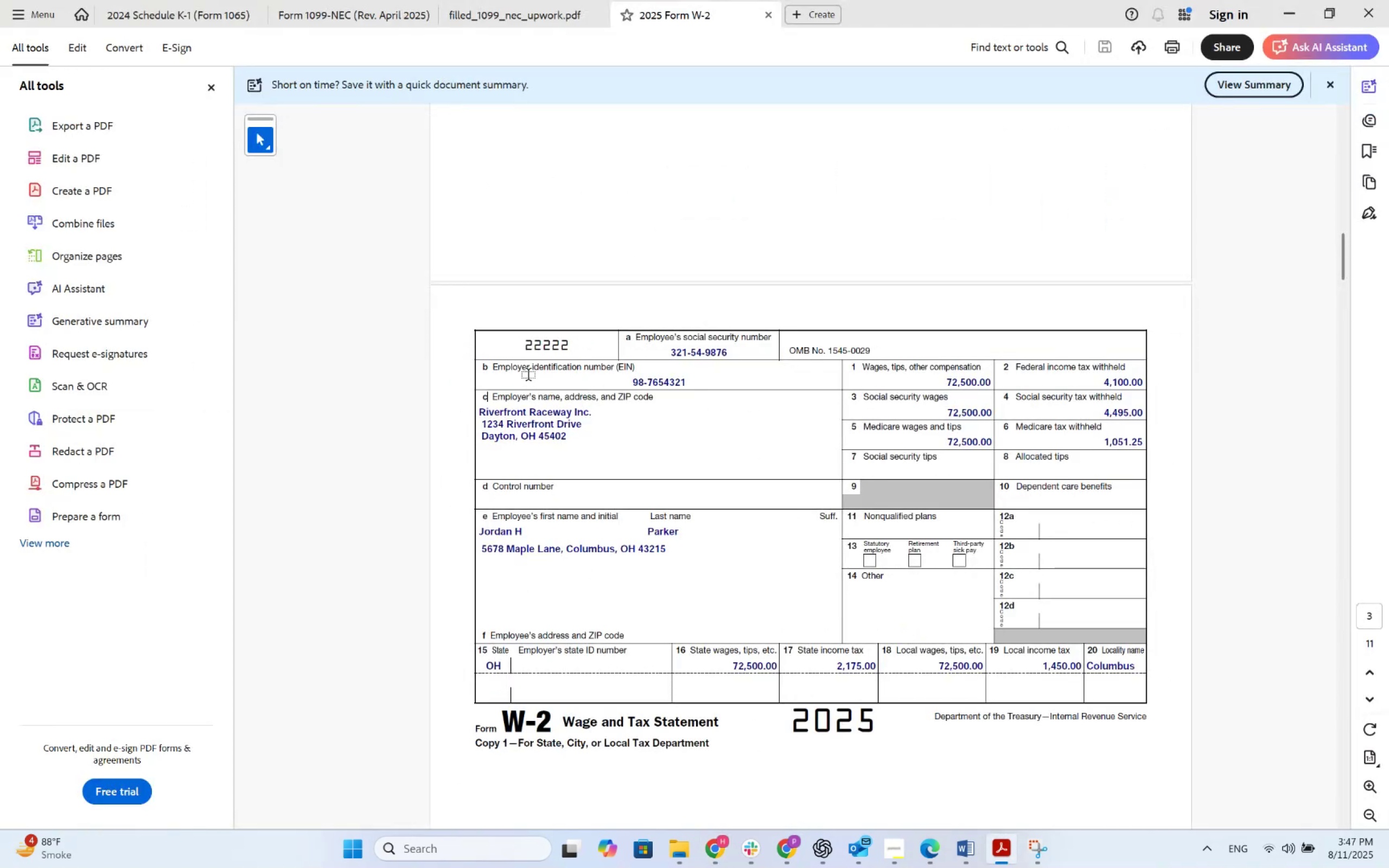 
hold_key(key=Tab, duration=0.48)
 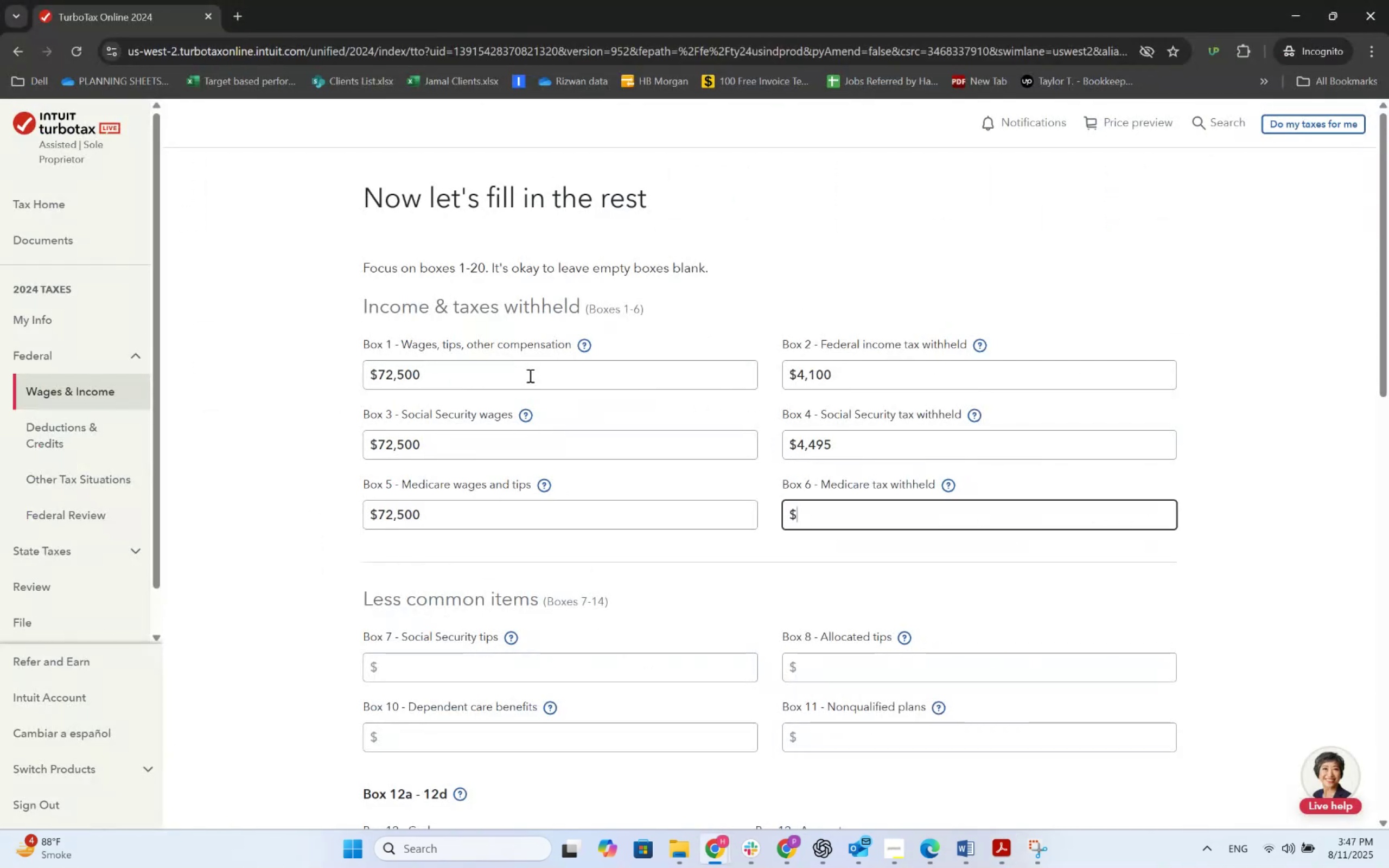 
key(Numpad1)
 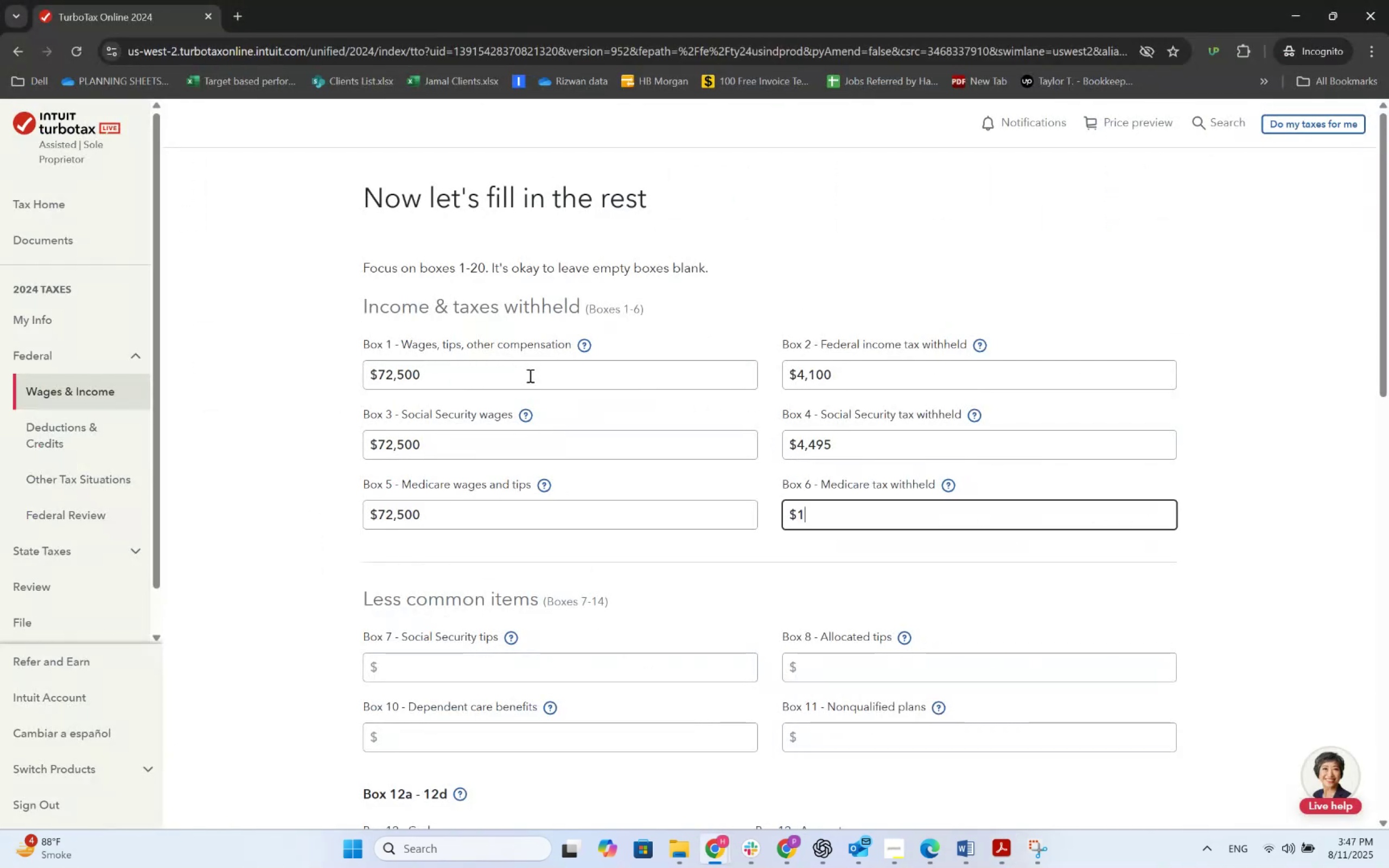 
key(Numpad0)
 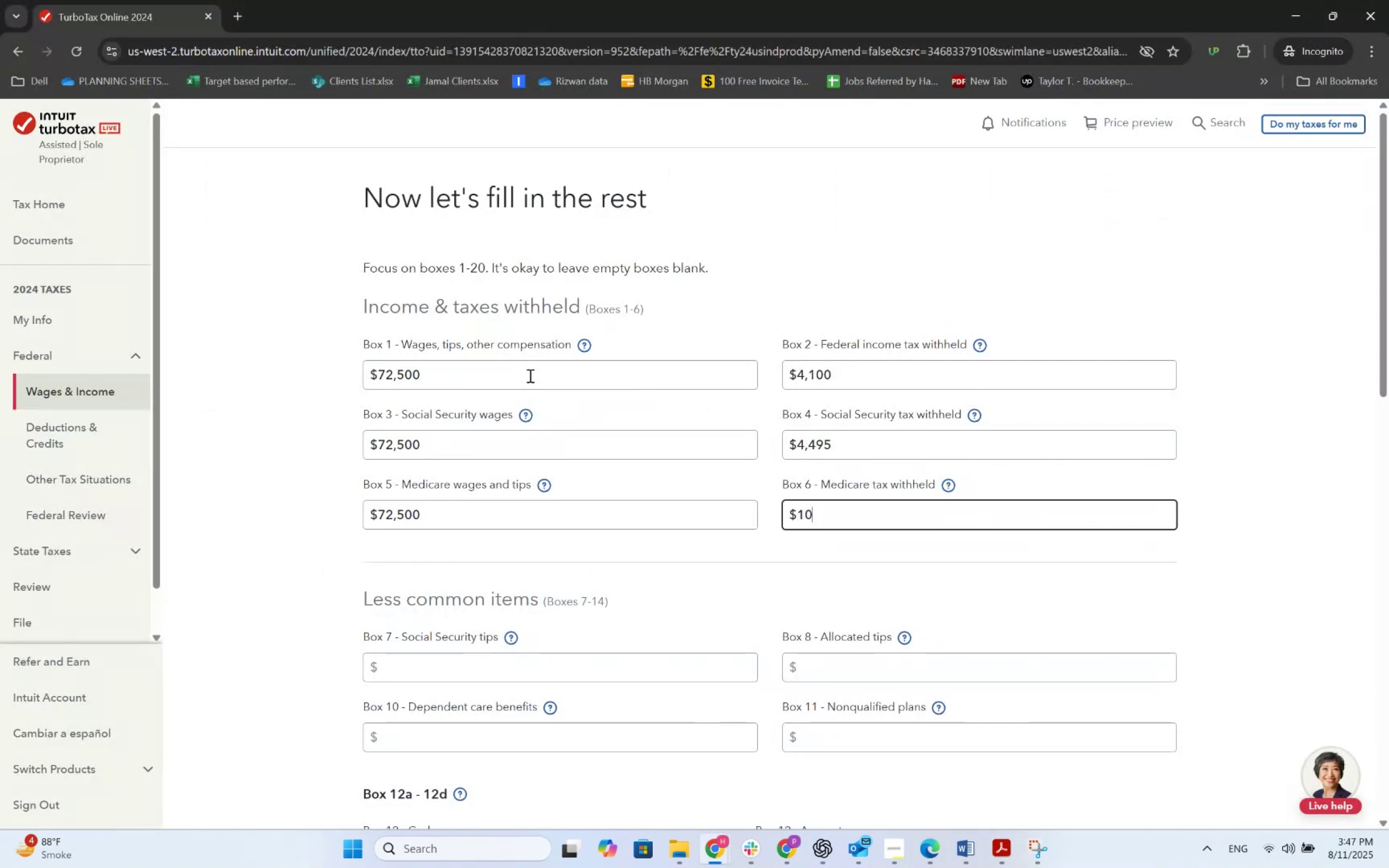 
key(Numpad5)
 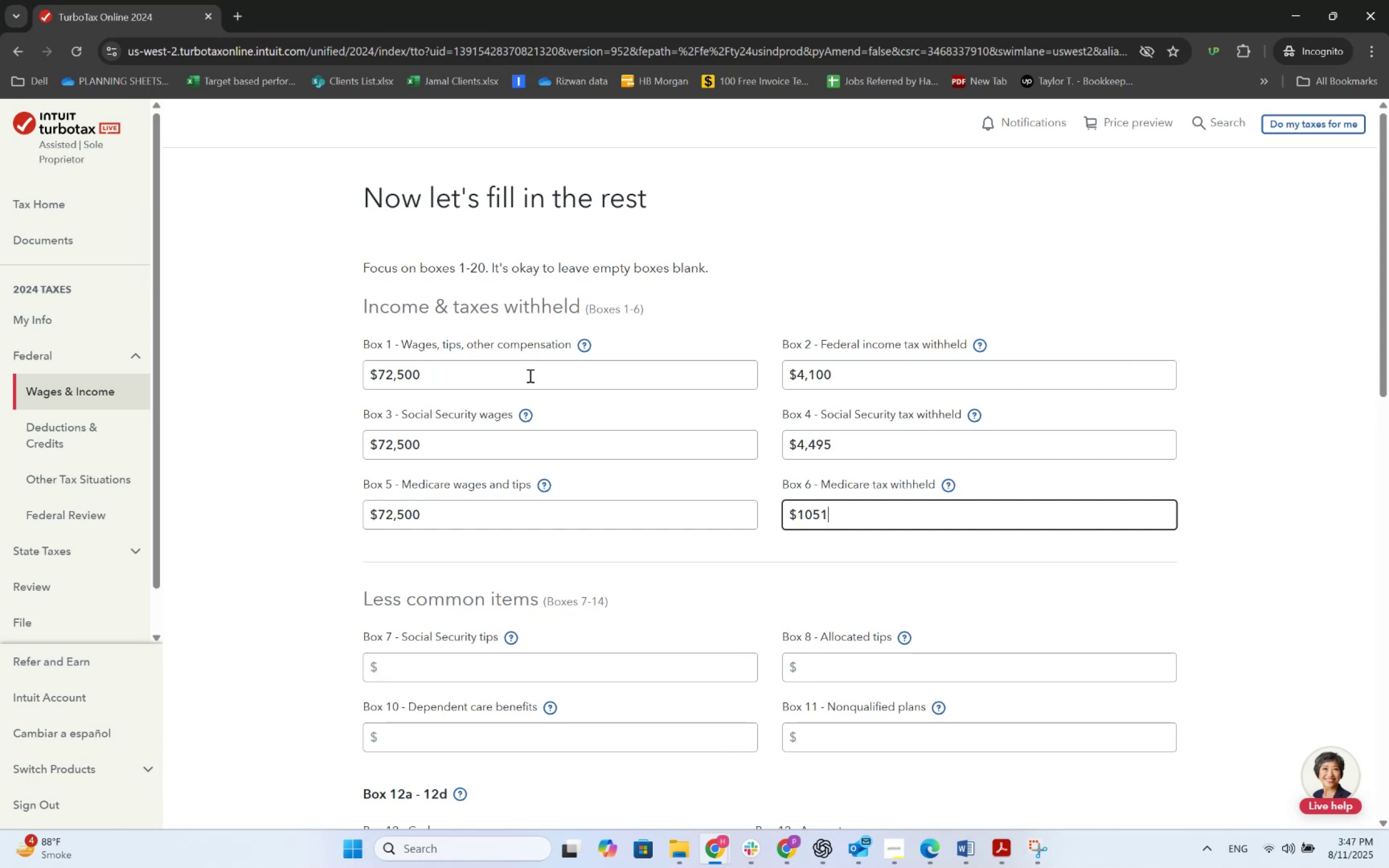 
key(Numpad1)
 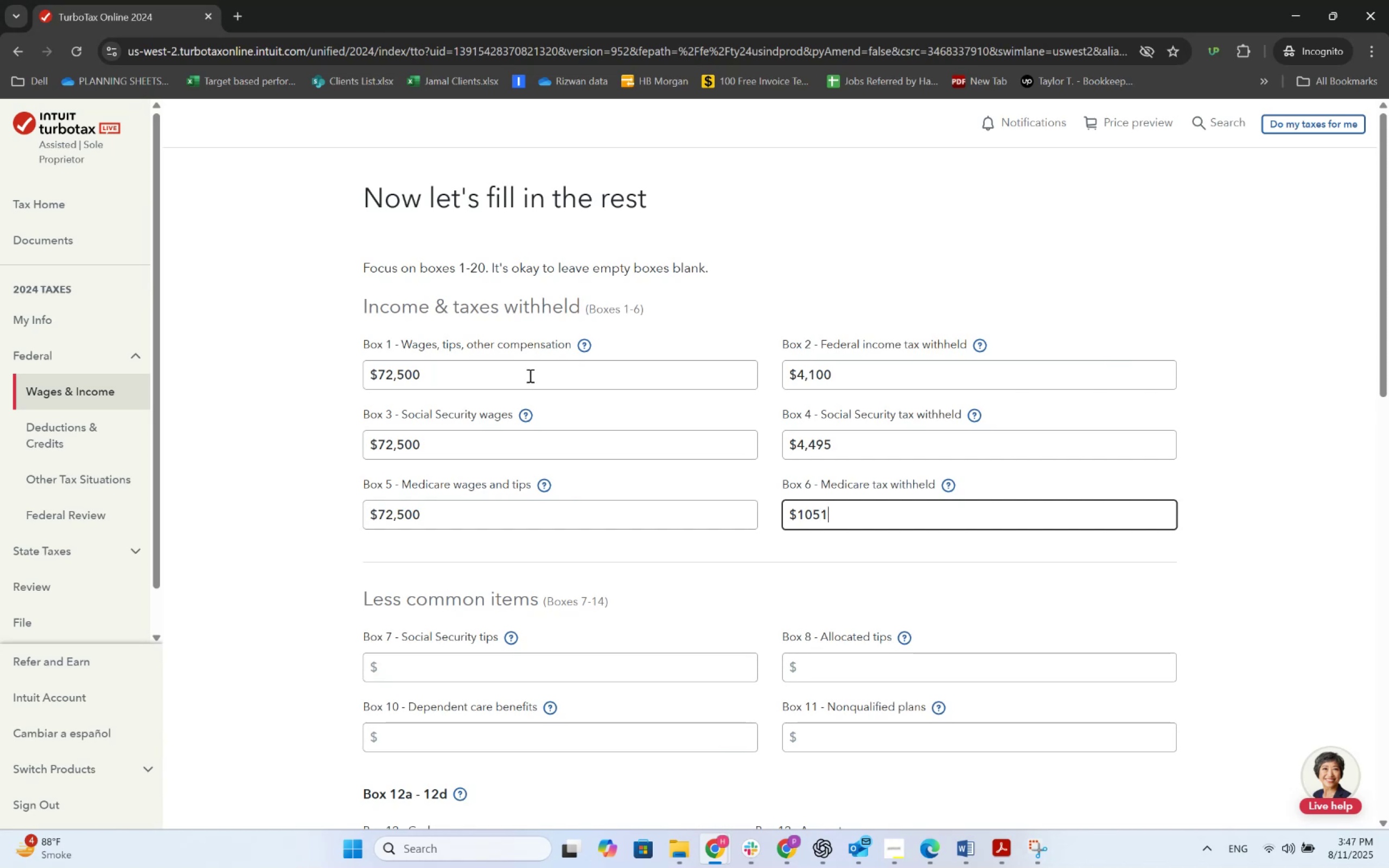 
key(Alt+AltLeft)
 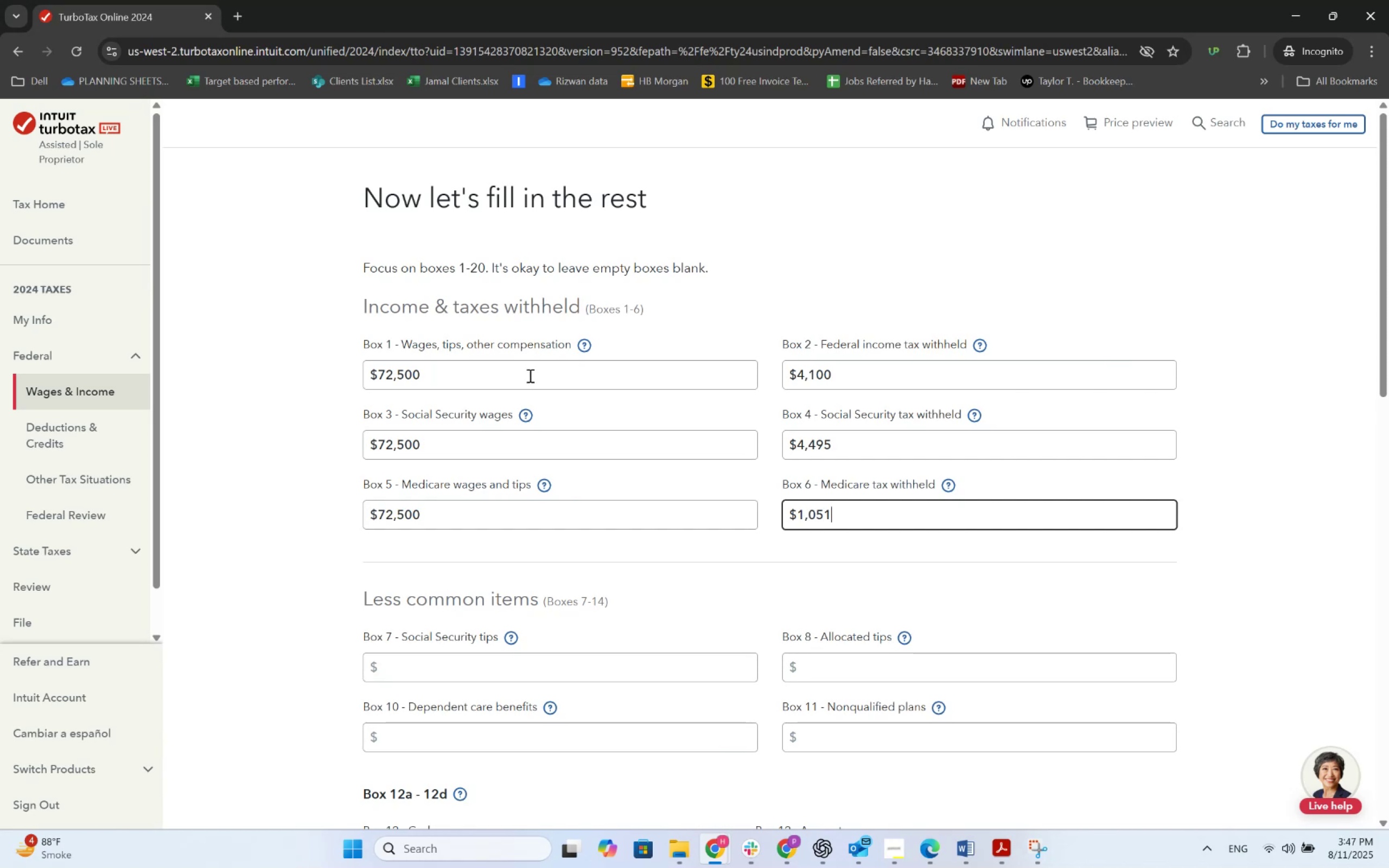 
key(Alt+Tab)
 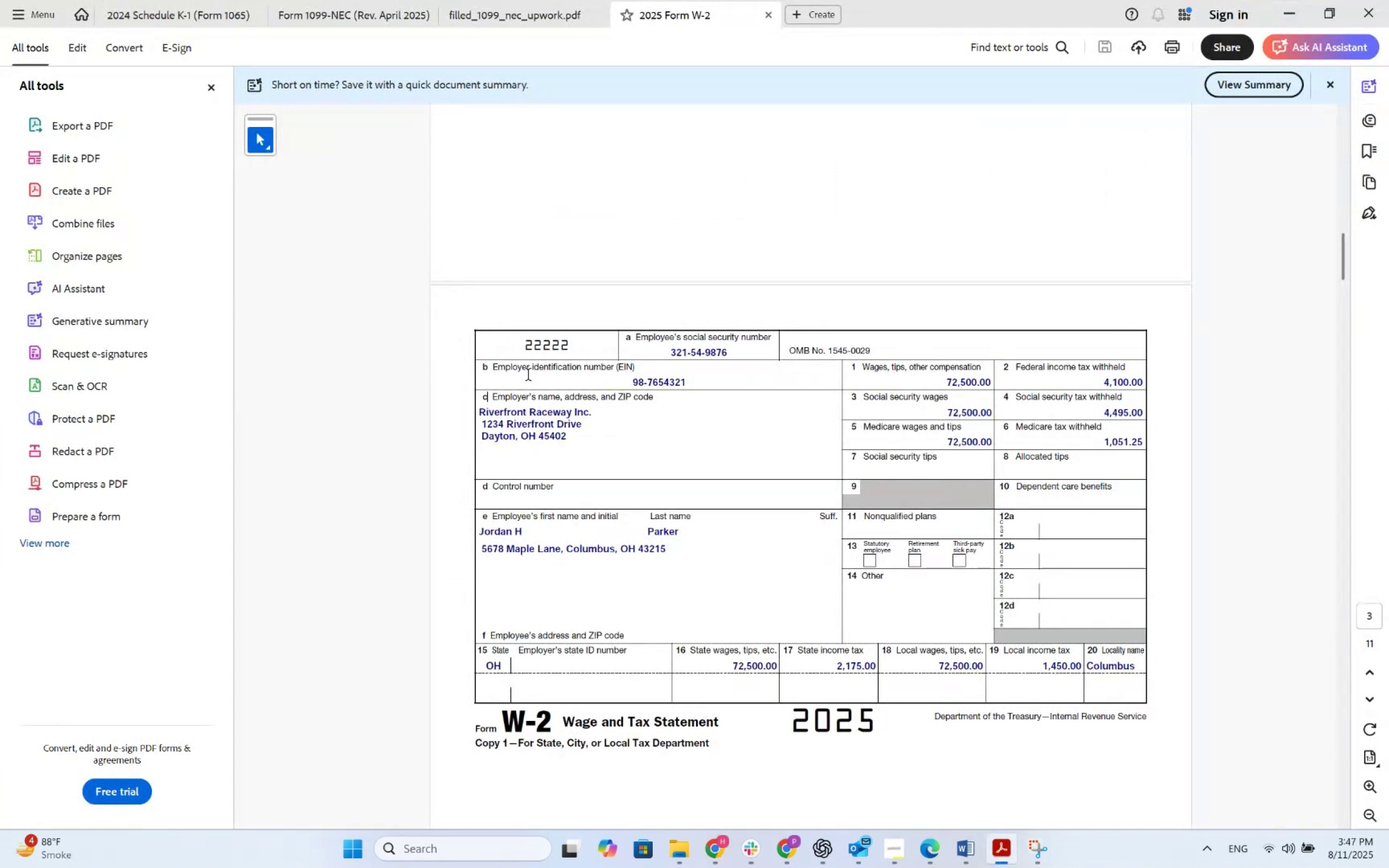 
key(Alt+AltLeft)
 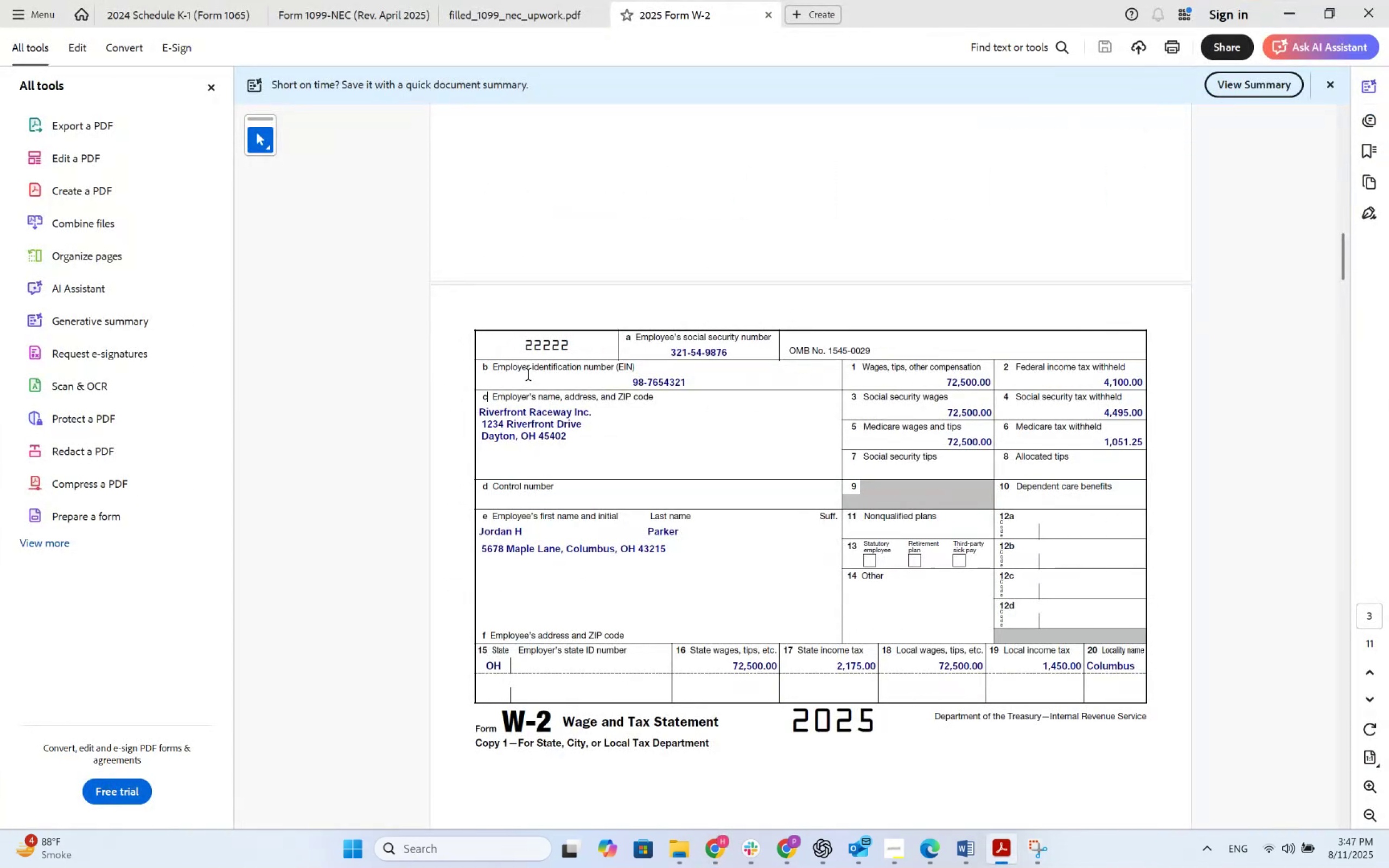 
key(Alt+Tab)
 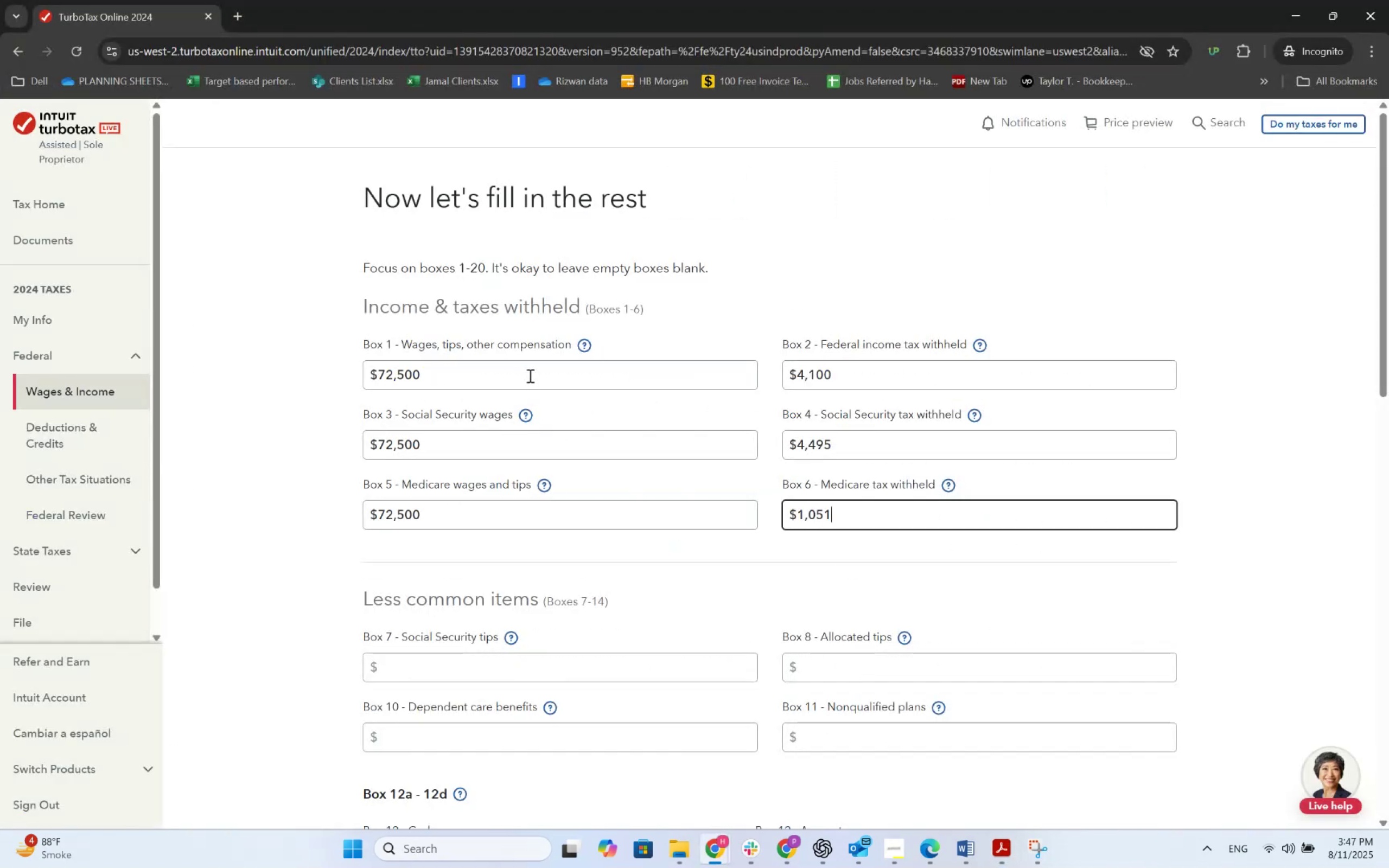 
key(NumpadDecimal)
 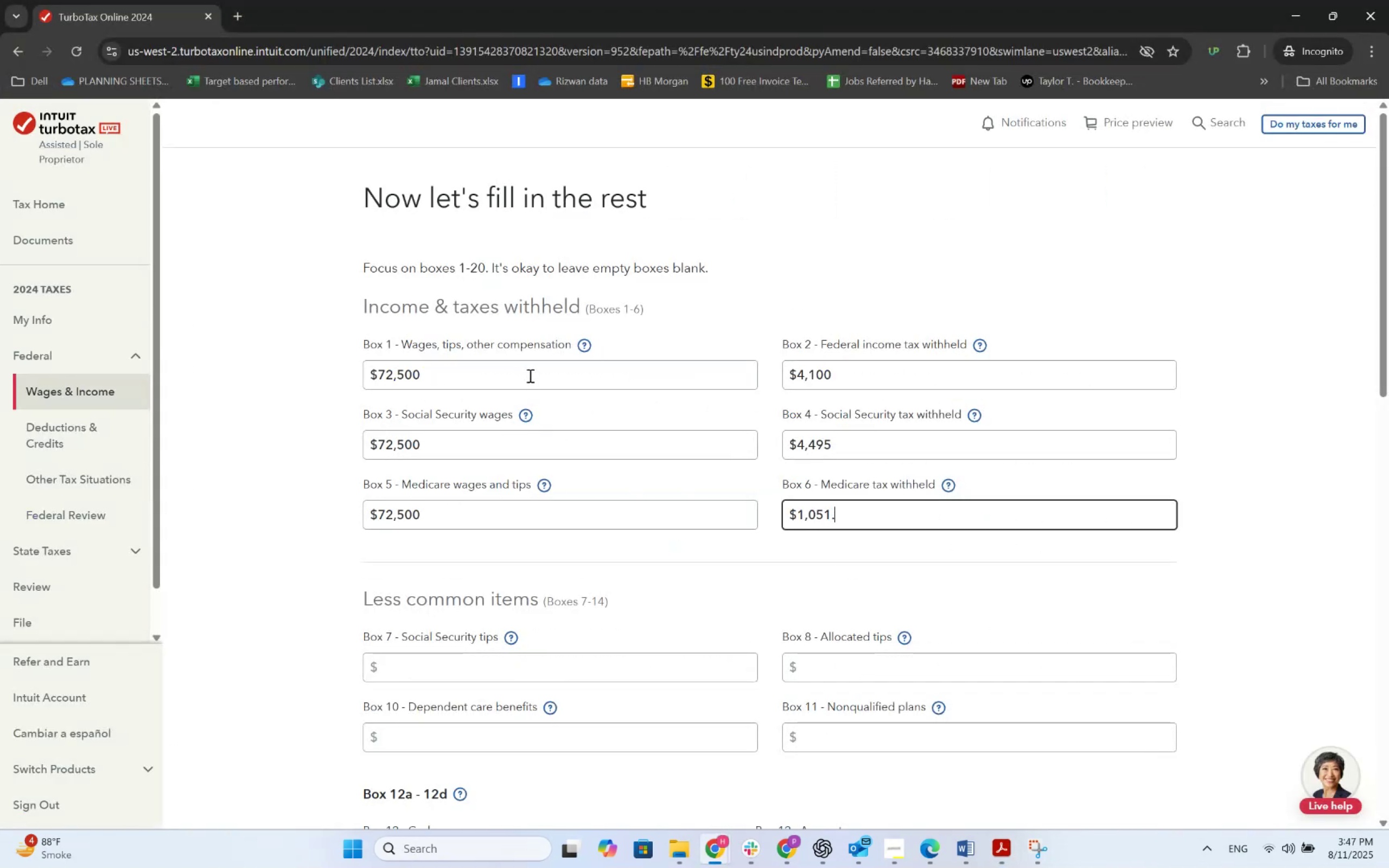 
key(Numpad2)
 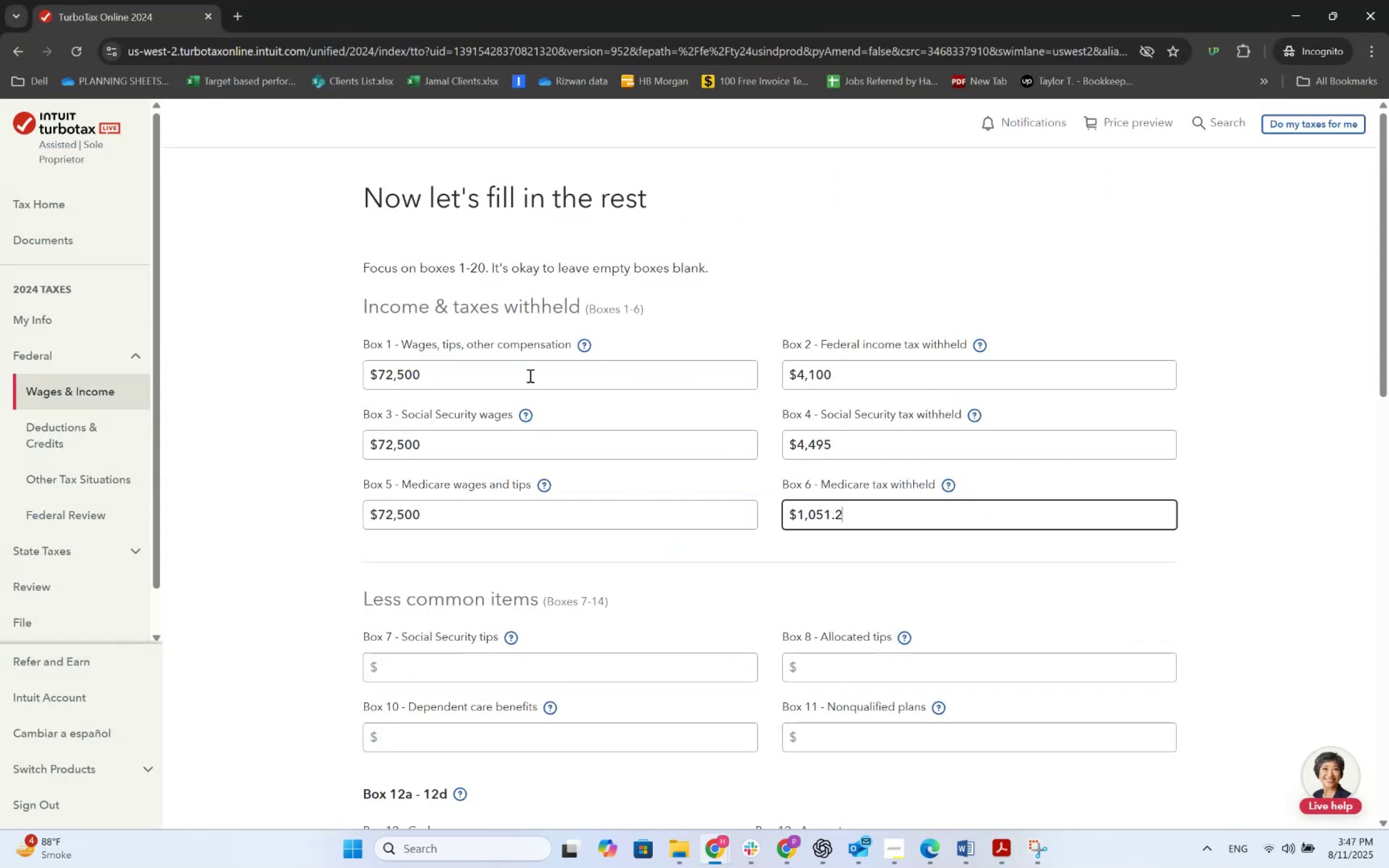 
key(Numpad5)
 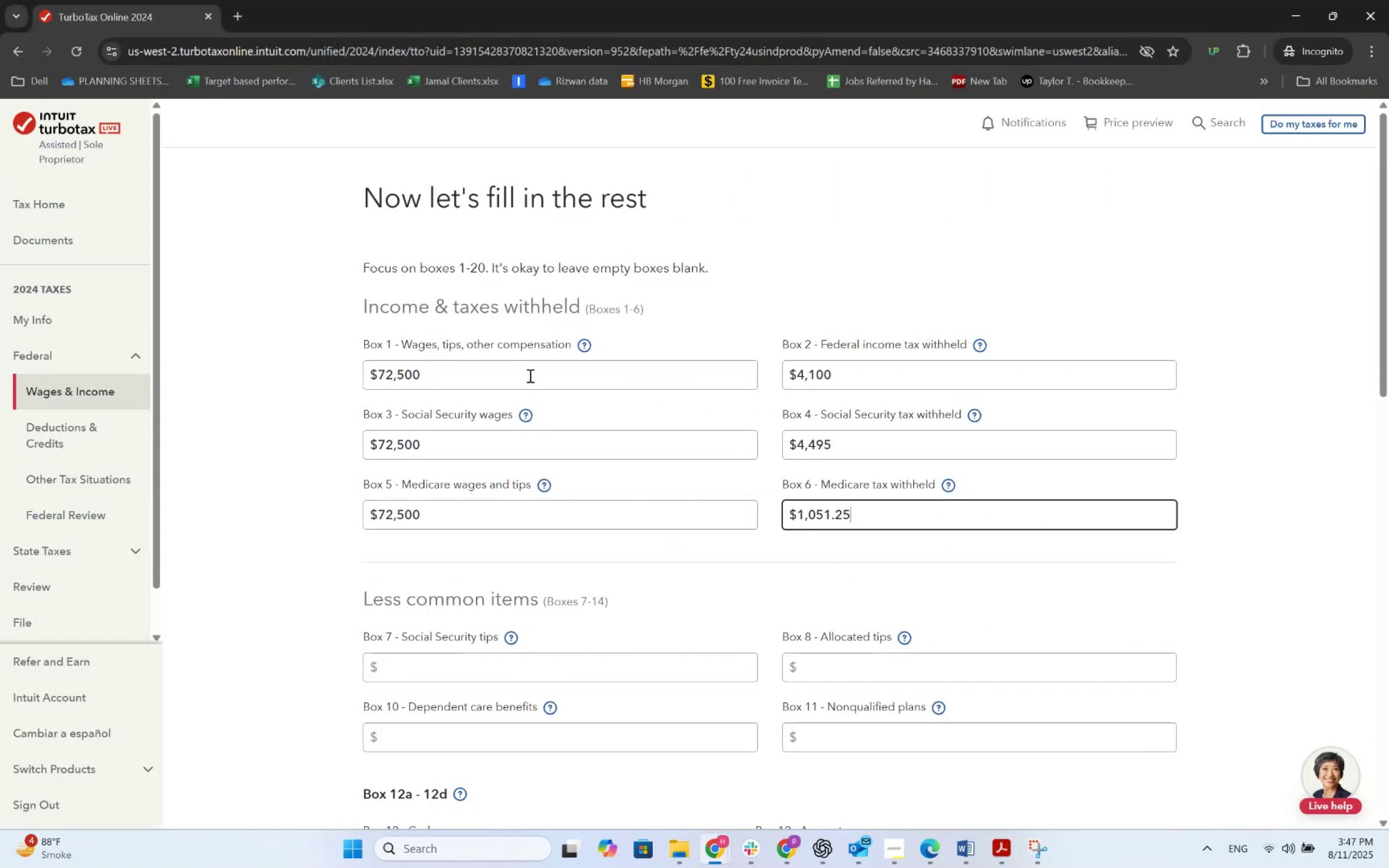 
key(Tab)
 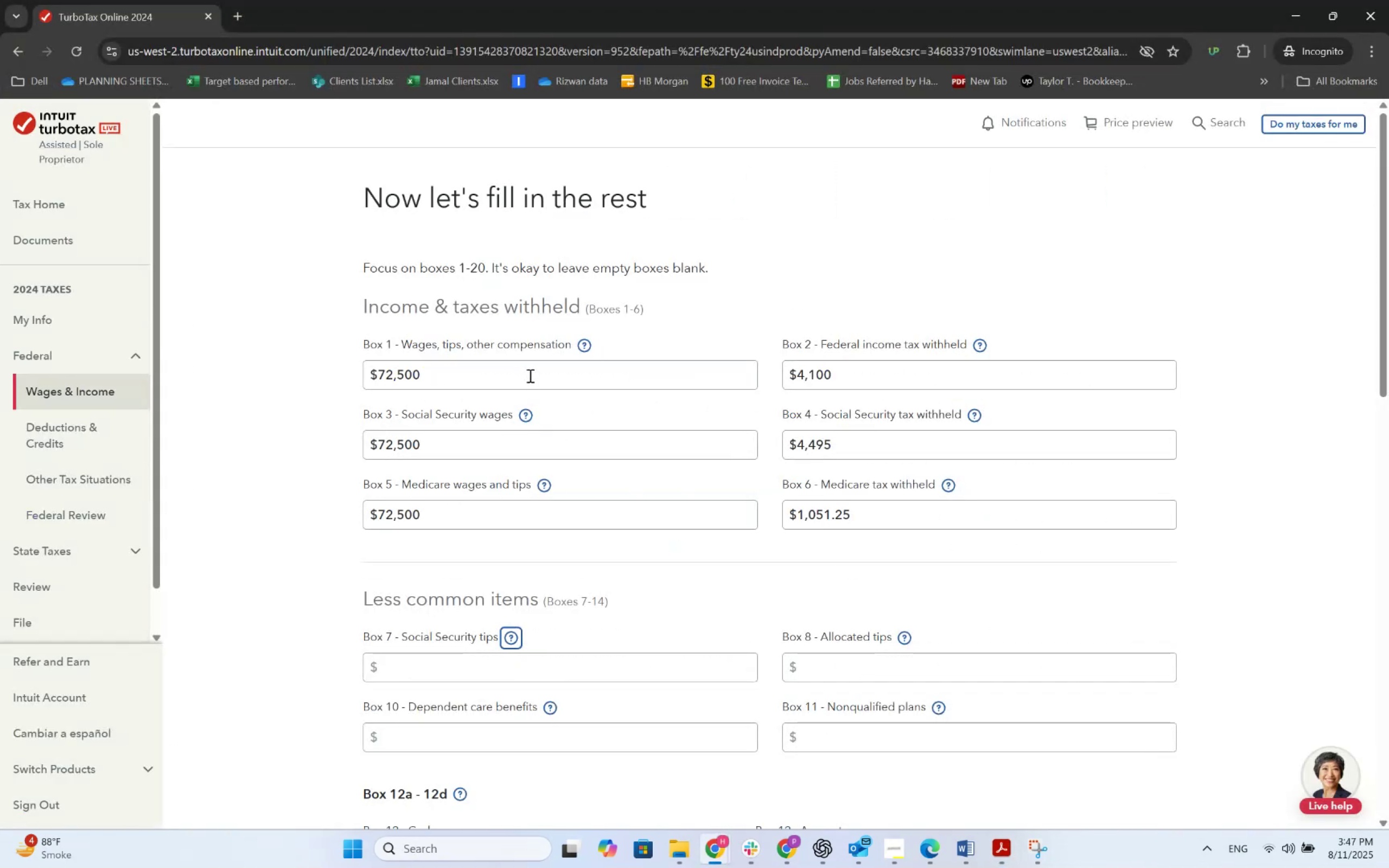 
key(Tab)
 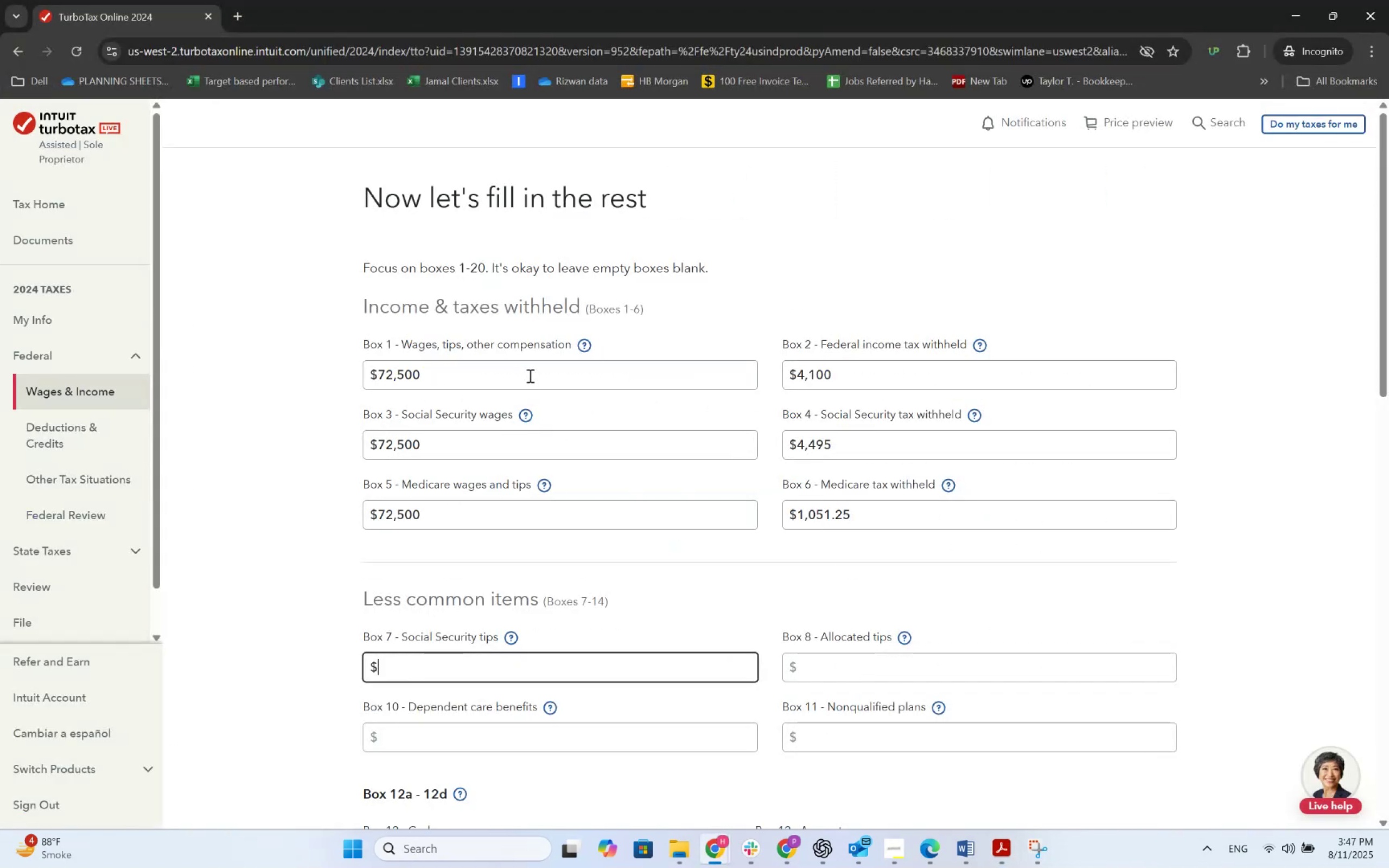 
key(Alt+AltLeft)
 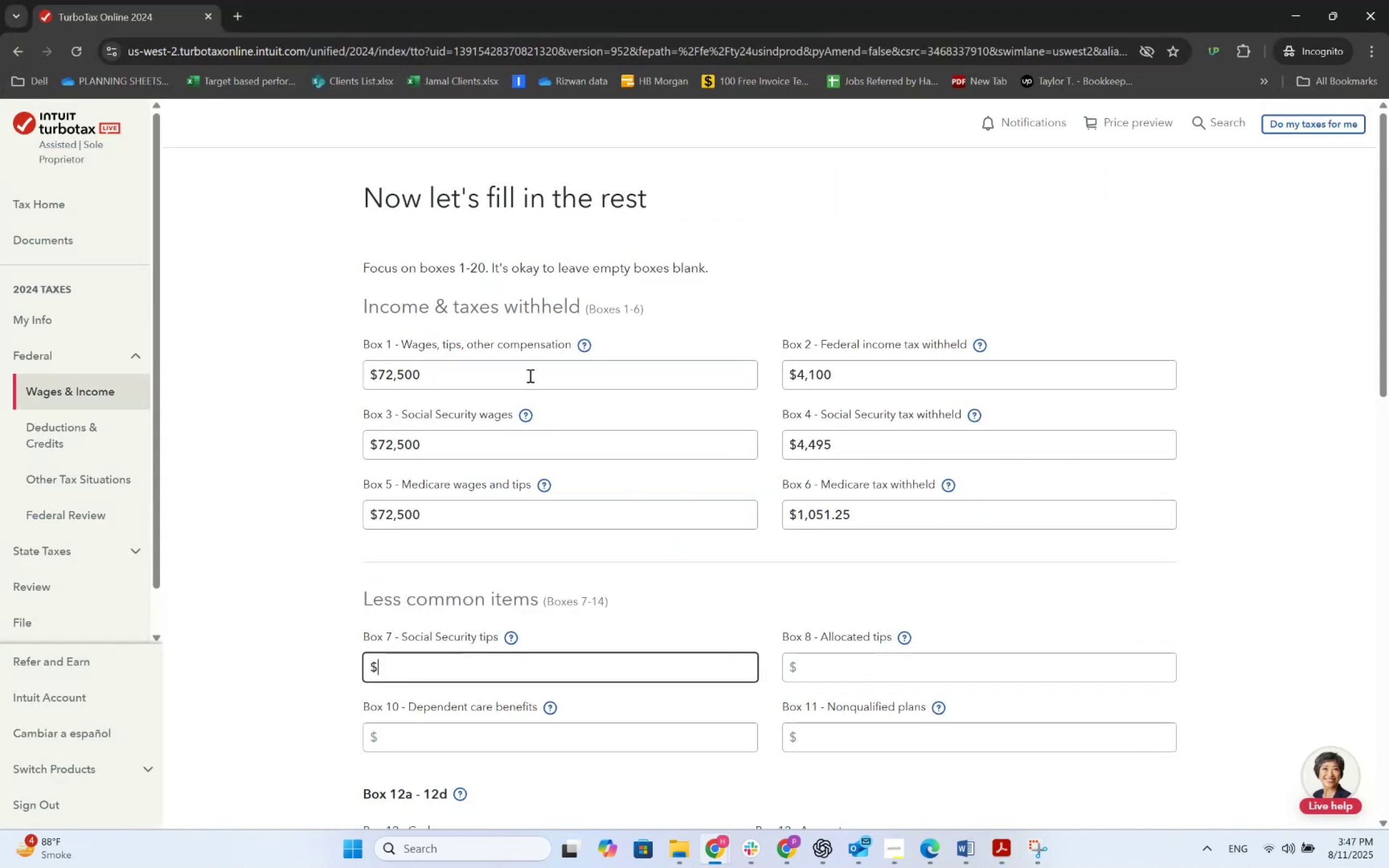 
key(Alt+Tab)
 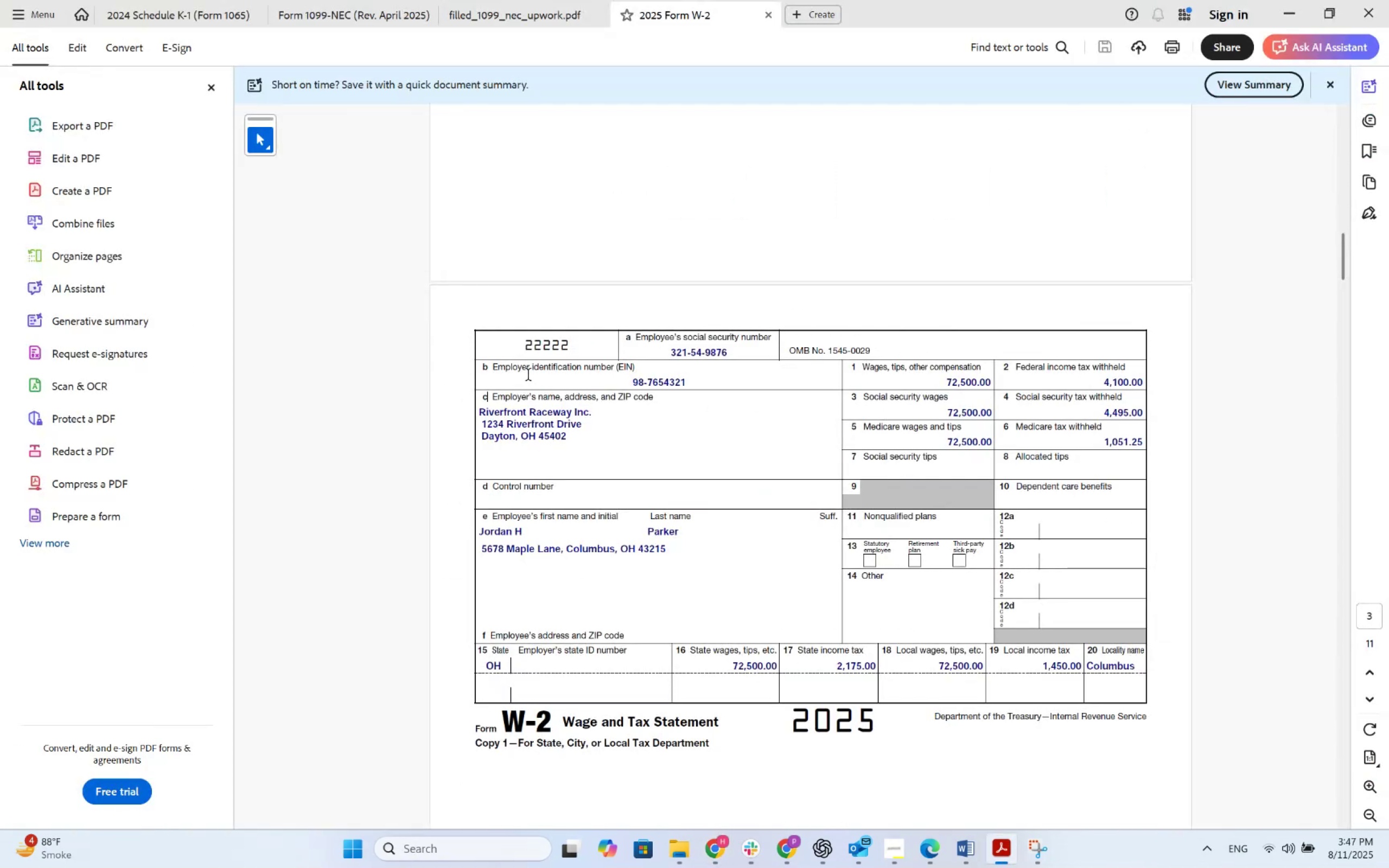 
key(Alt+AltLeft)
 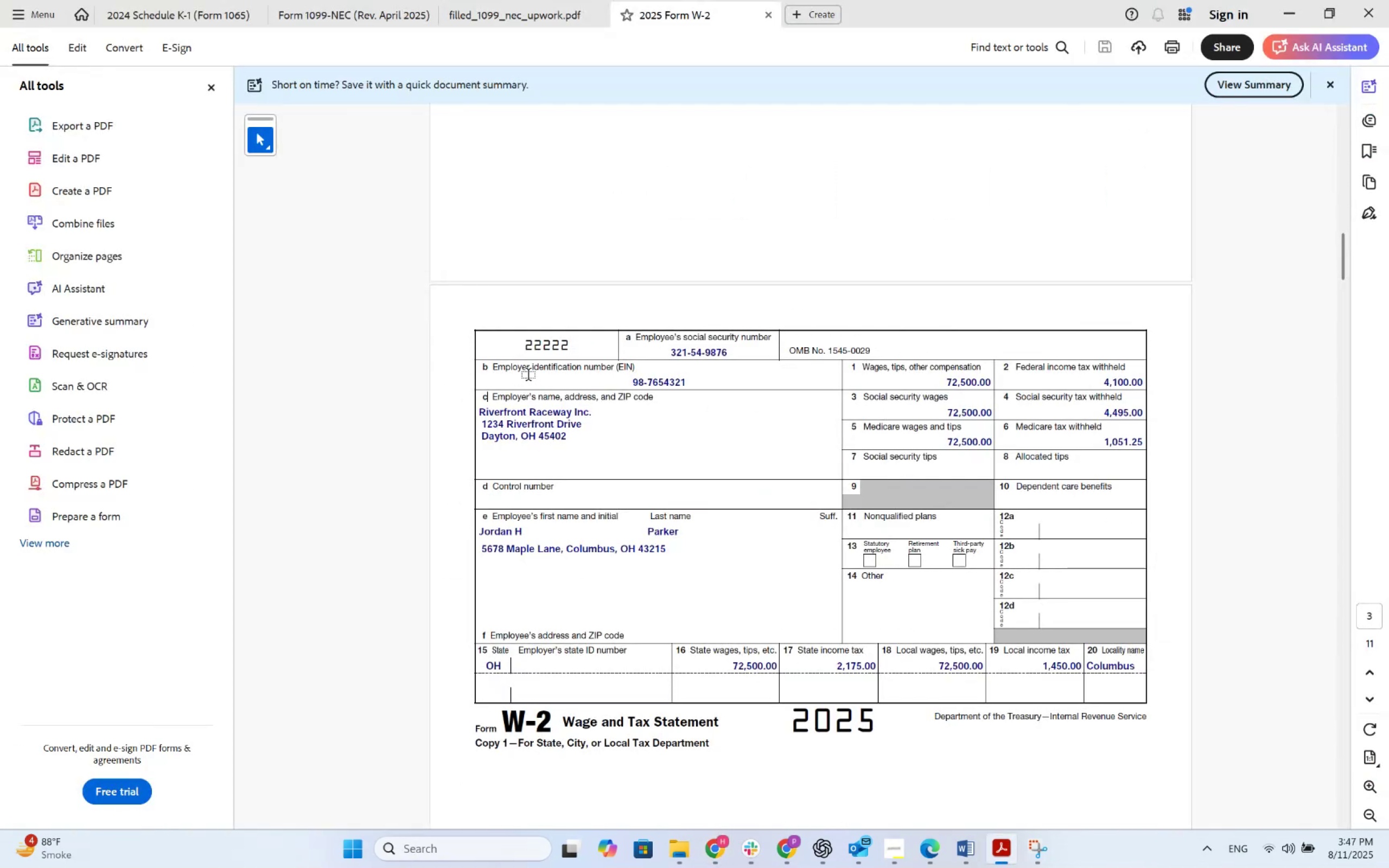 
key(Alt+Tab)
 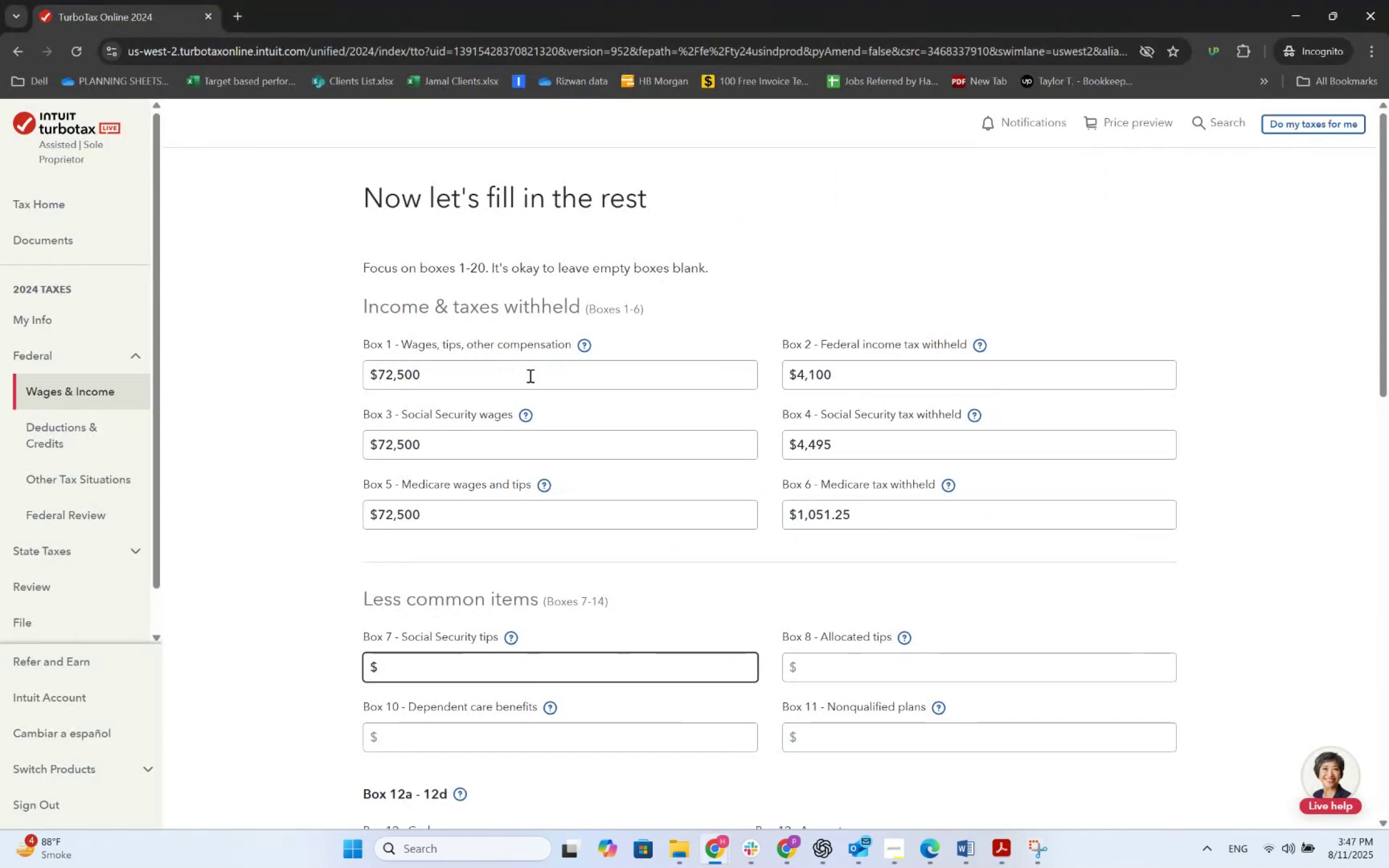 
key(Alt+AltLeft)
 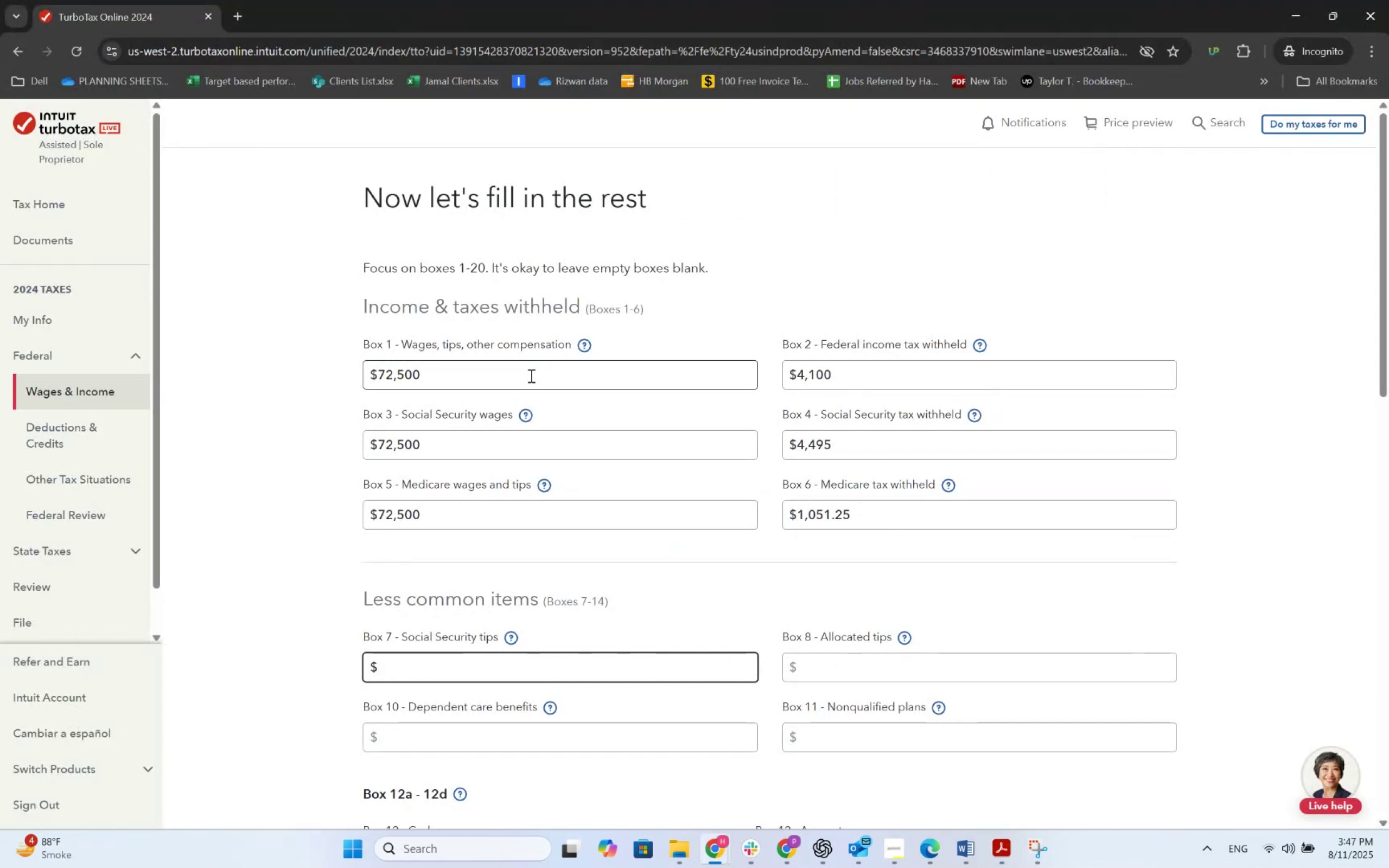 
key(Alt+Tab)
 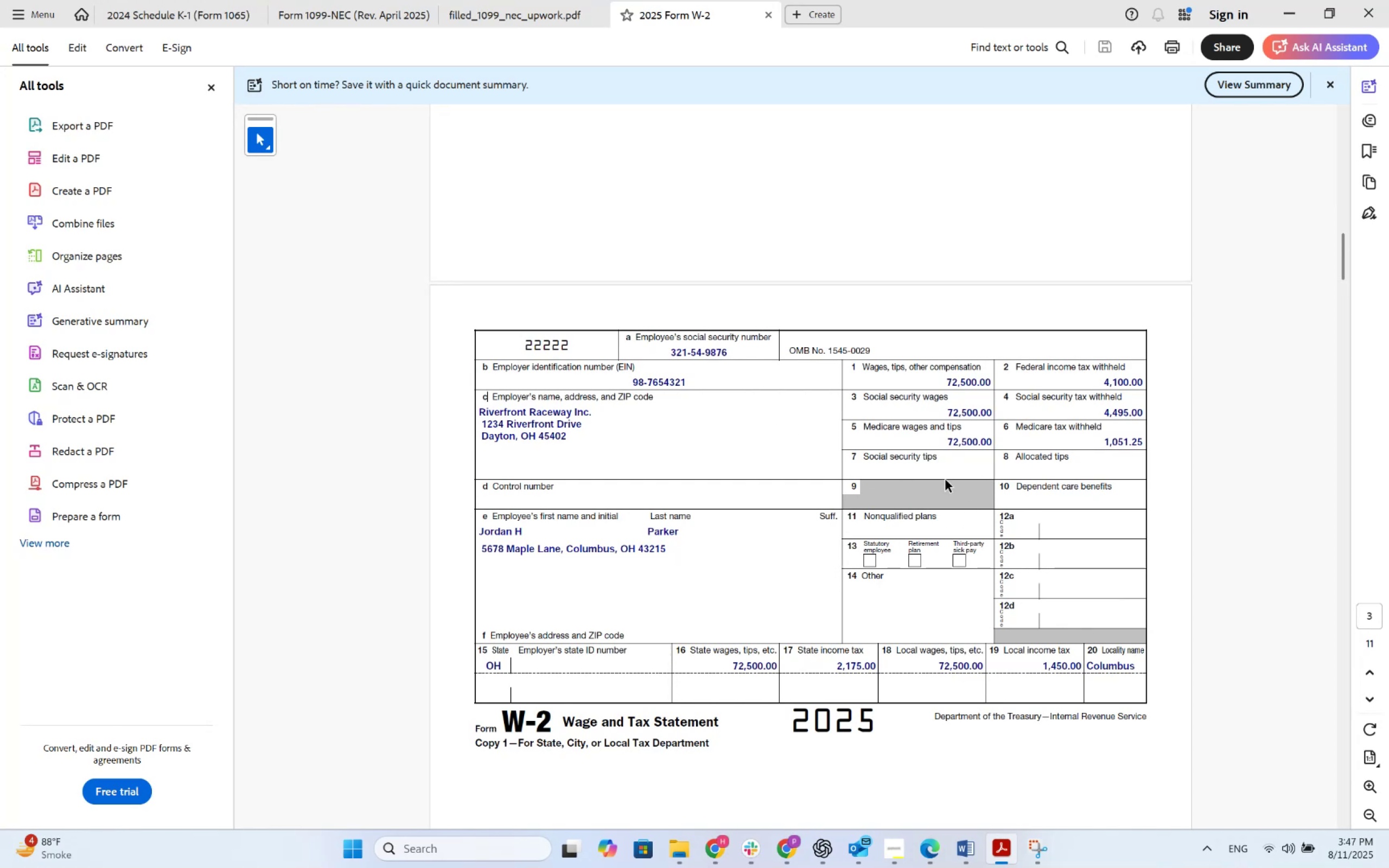 
scroll: coordinate [614, 507], scroll_direction: down, amount: 5.0
 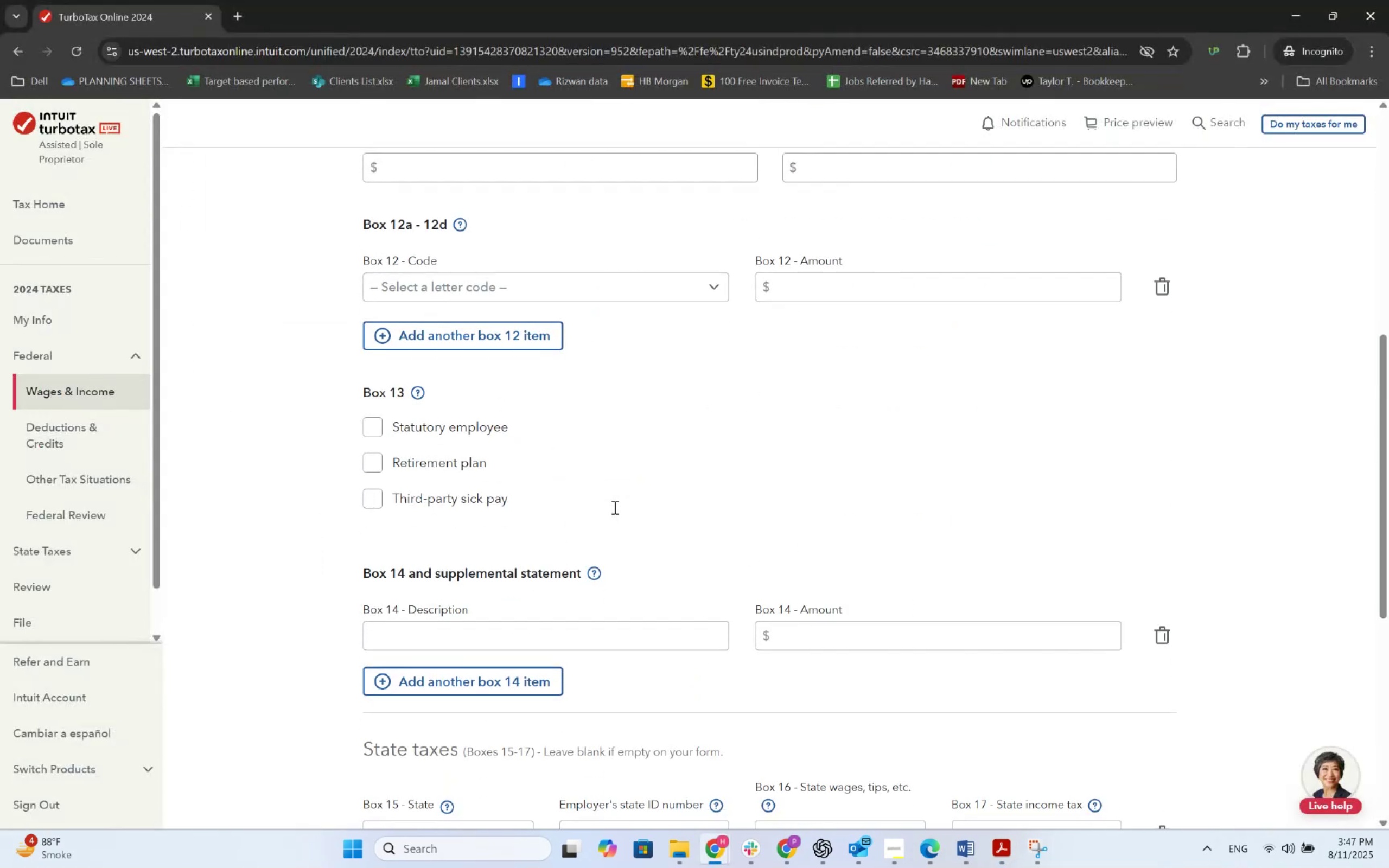 
key(Alt+AltLeft)
 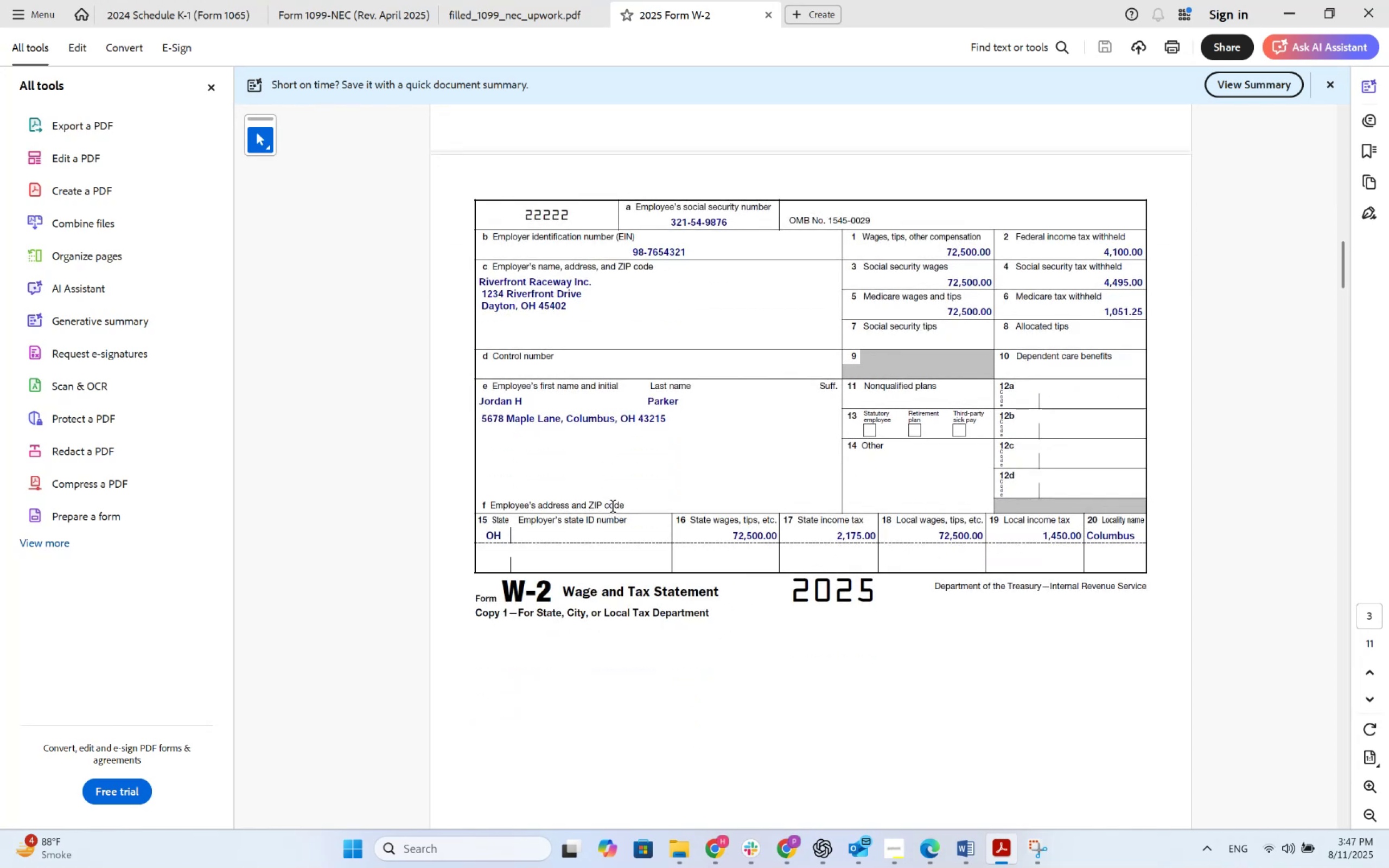 
key(Alt+Tab)
 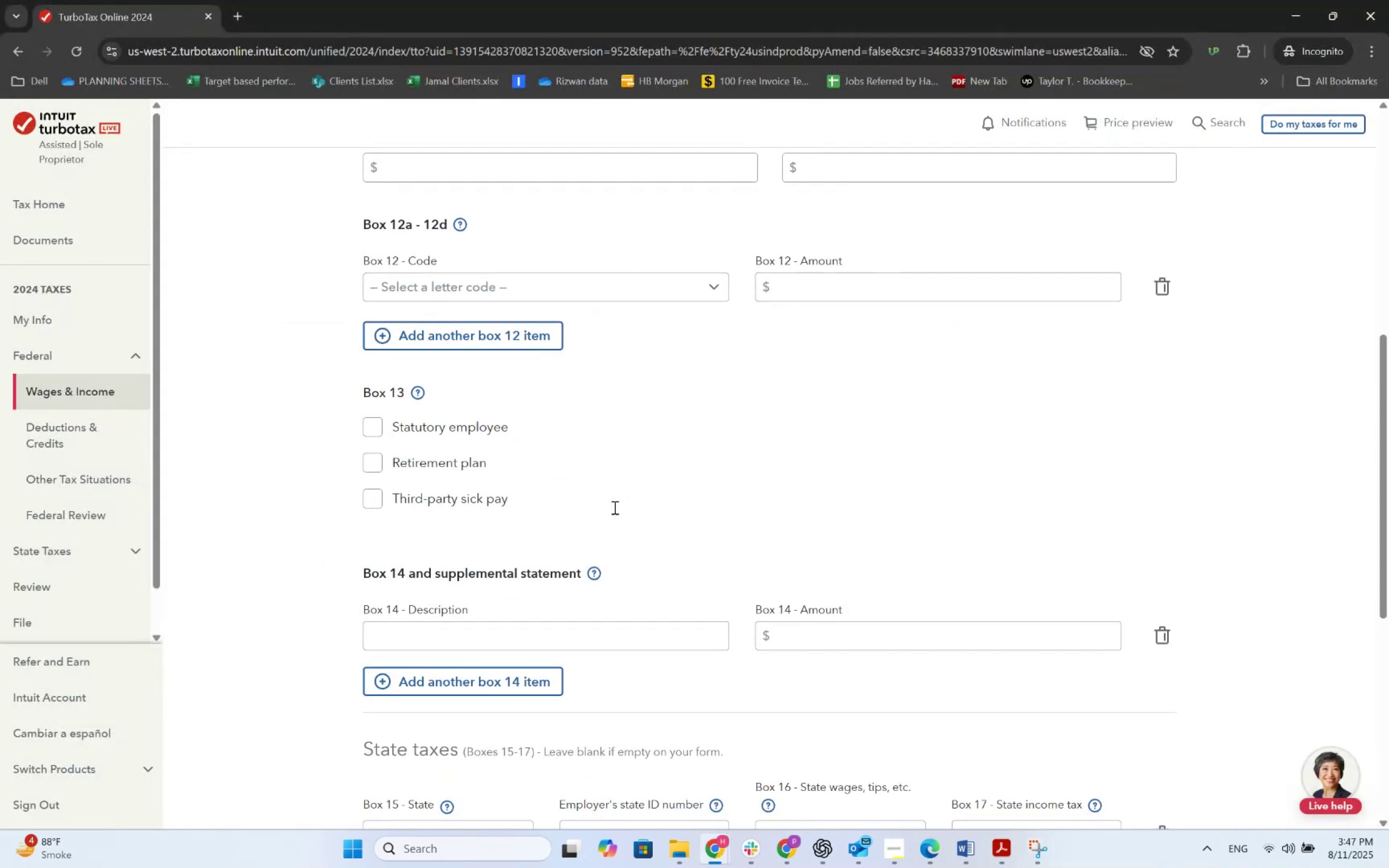 
scroll: coordinate [551, 518], scroll_direction: down, amount: 4.0
 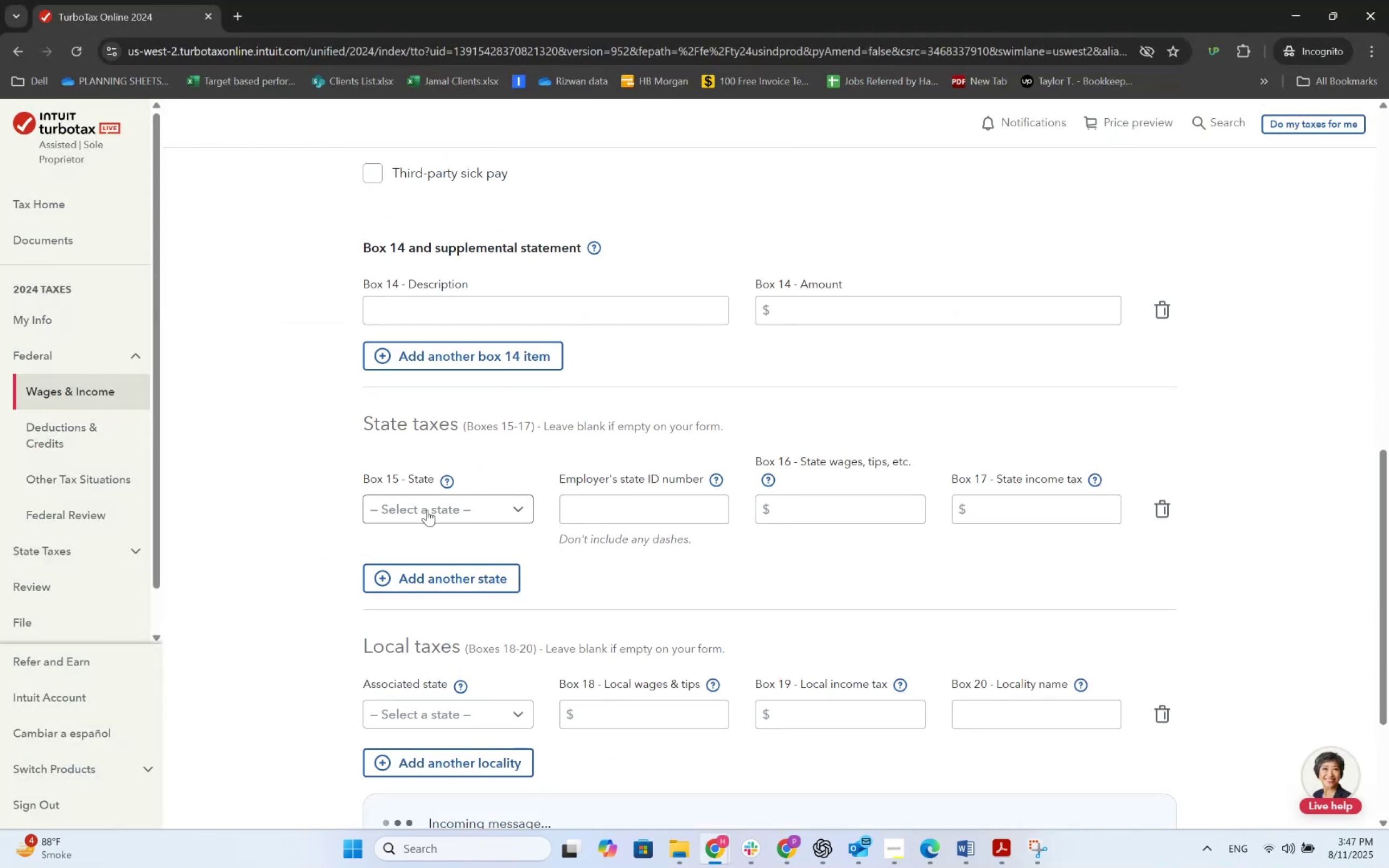 
left_click([429, 507])
 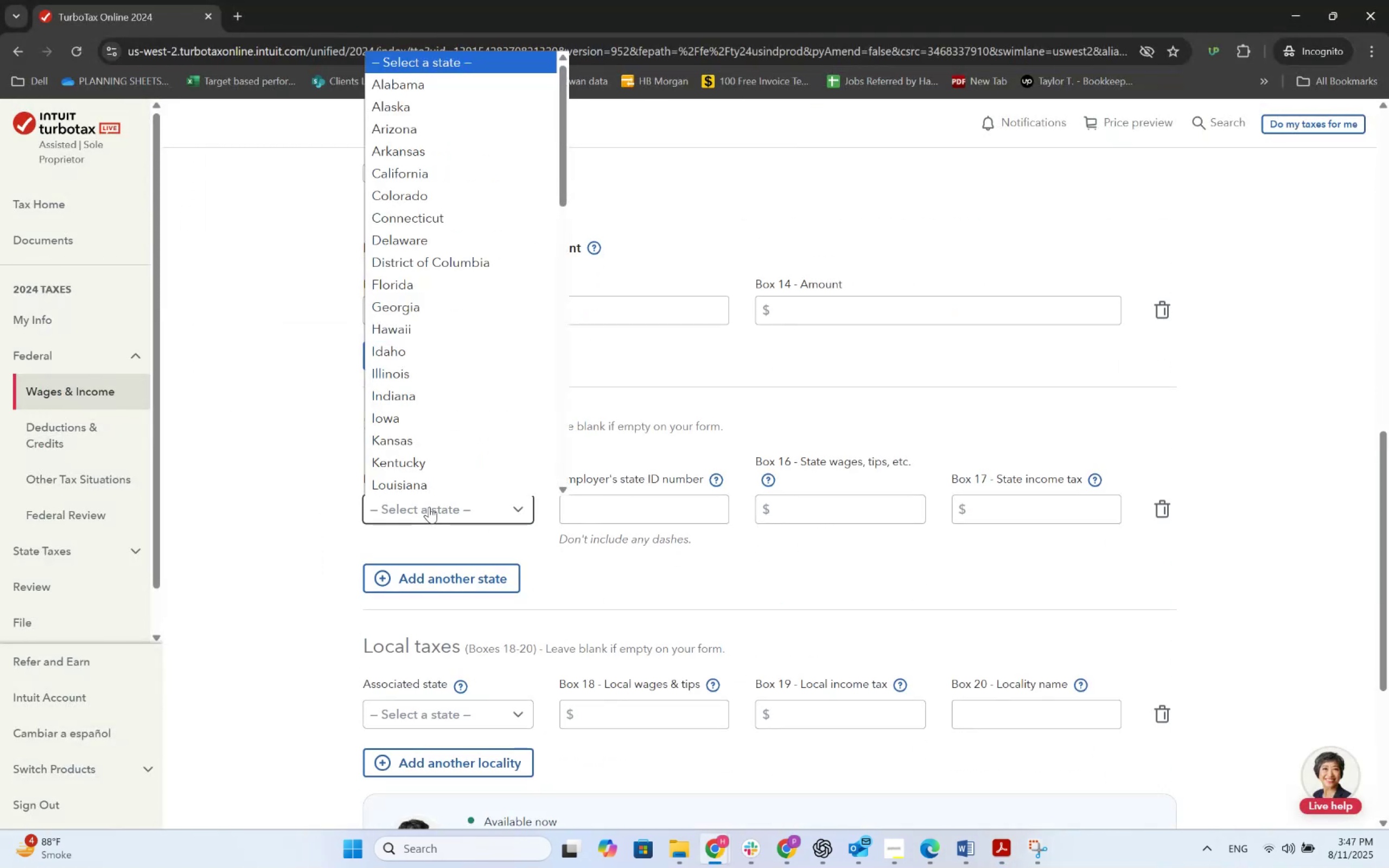 
type(oh)
 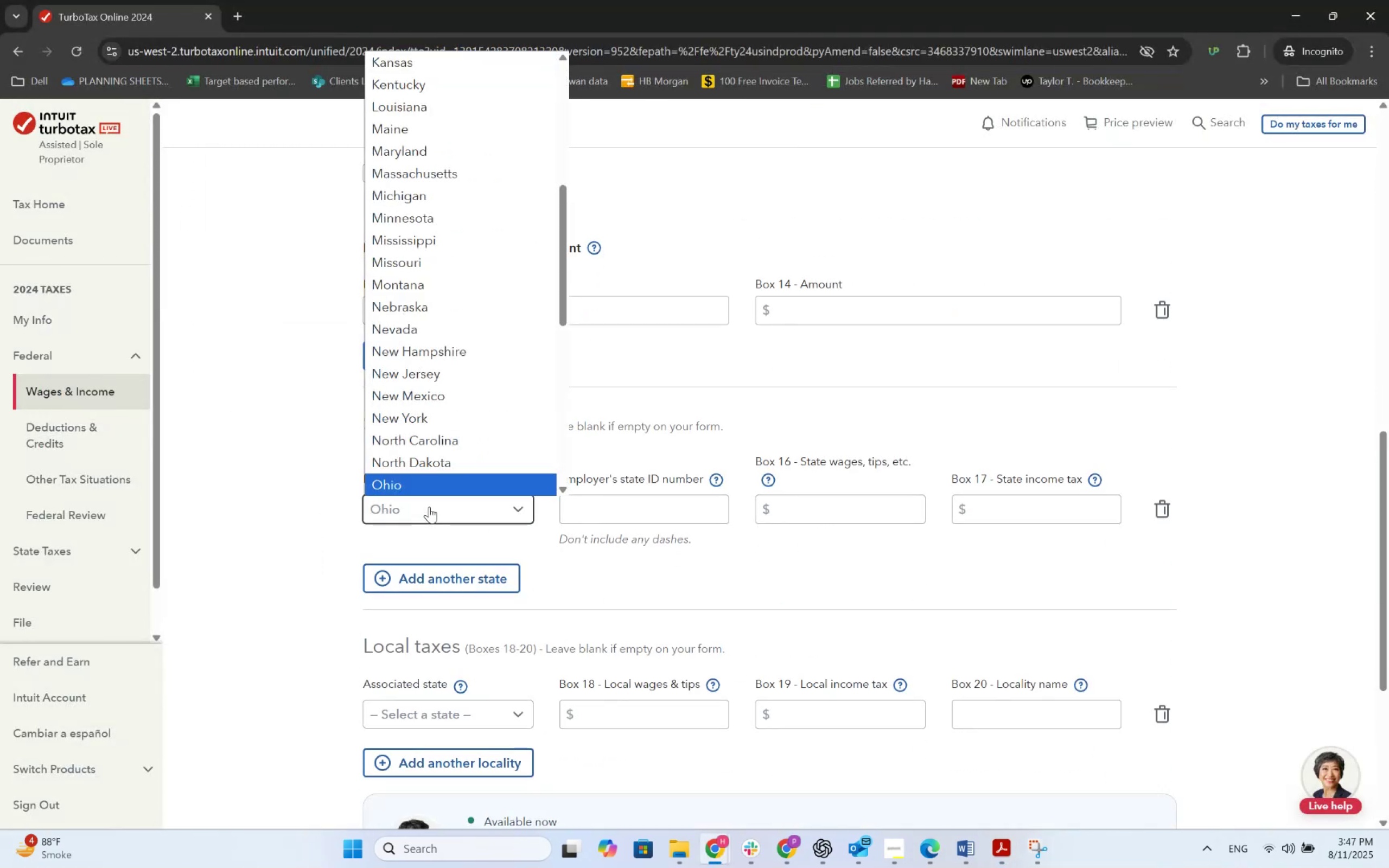 
key(Enter)
 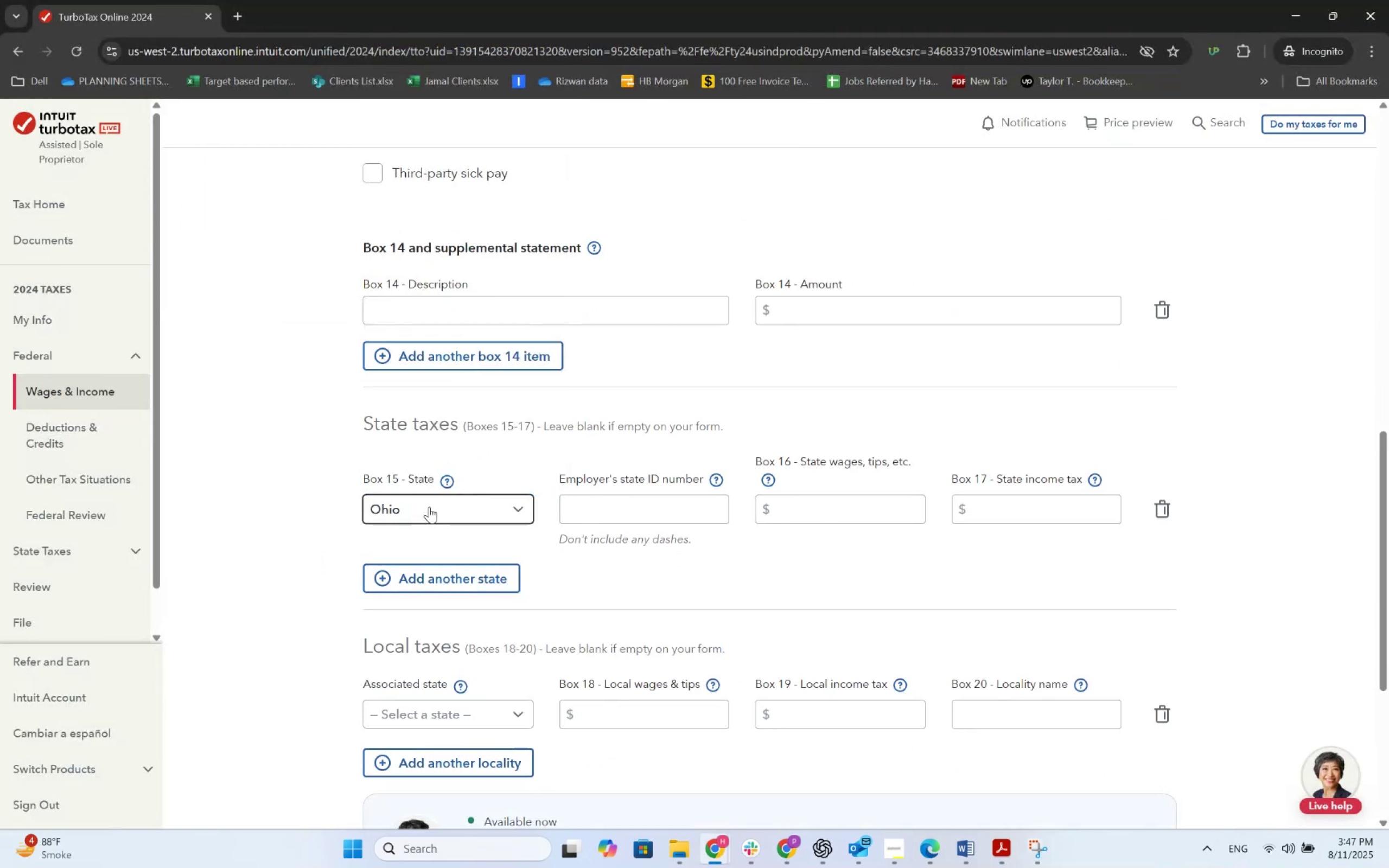 
key(Tab)
 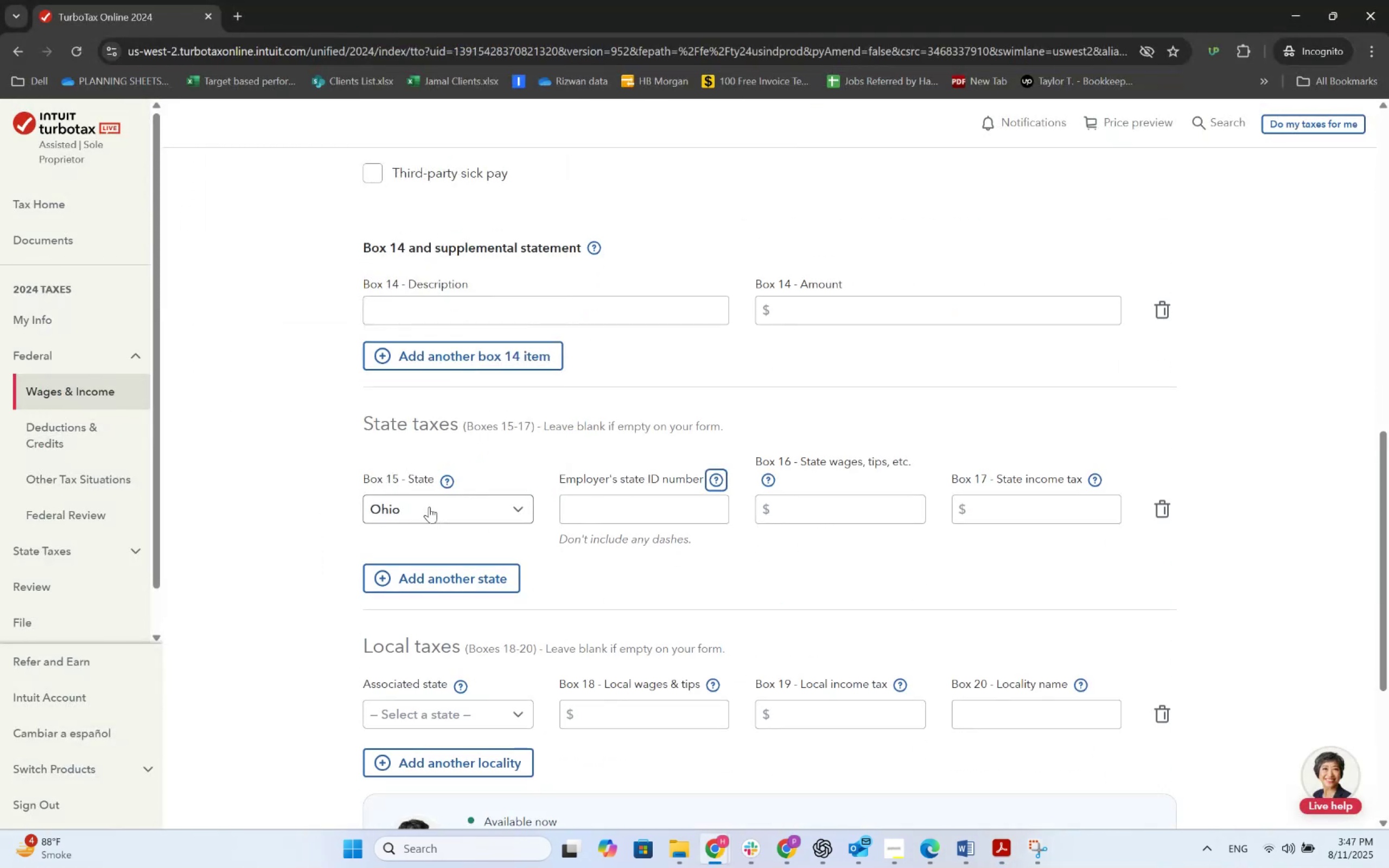 
key(Tab)
 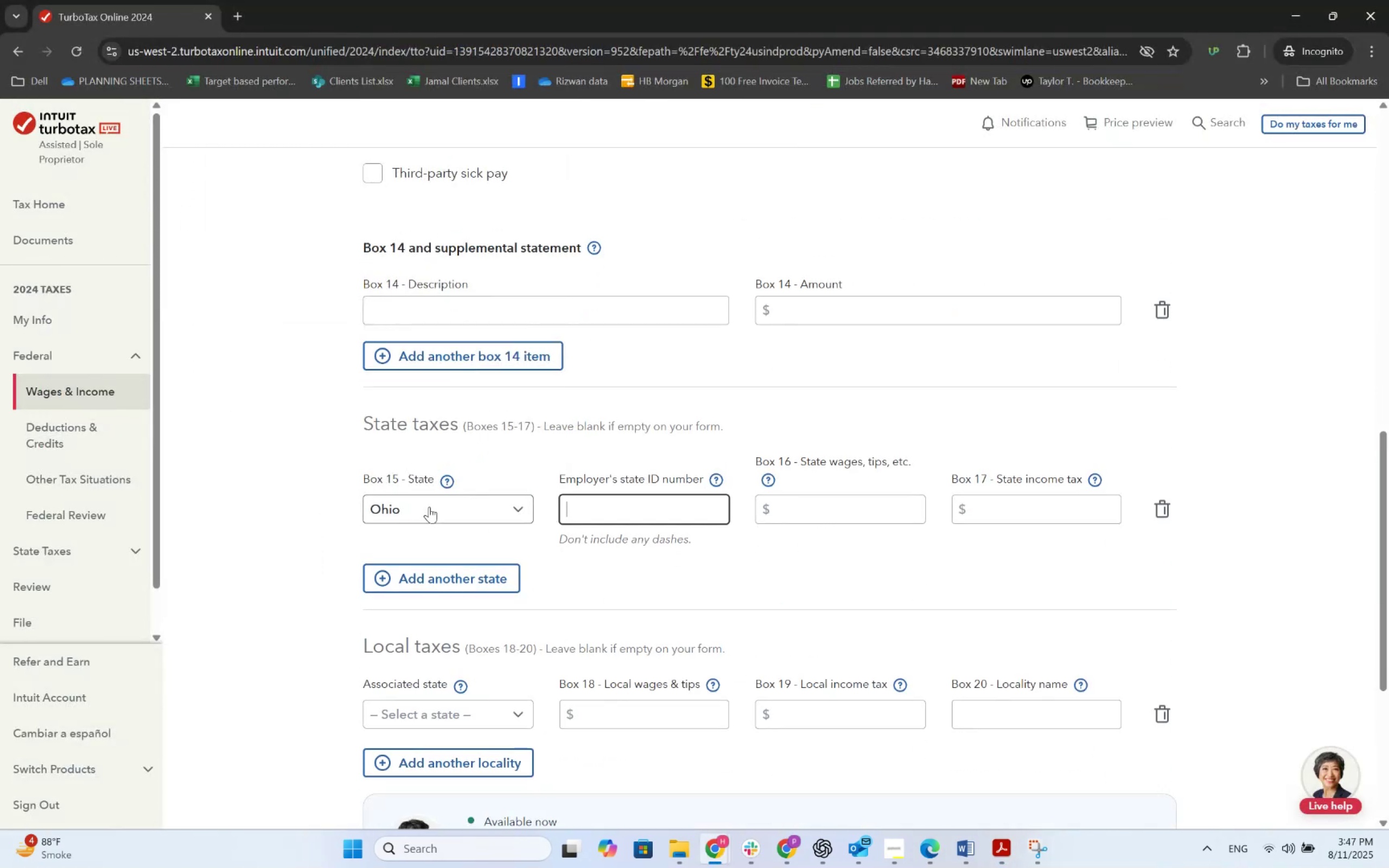 
key(Alt+AltLeft)
 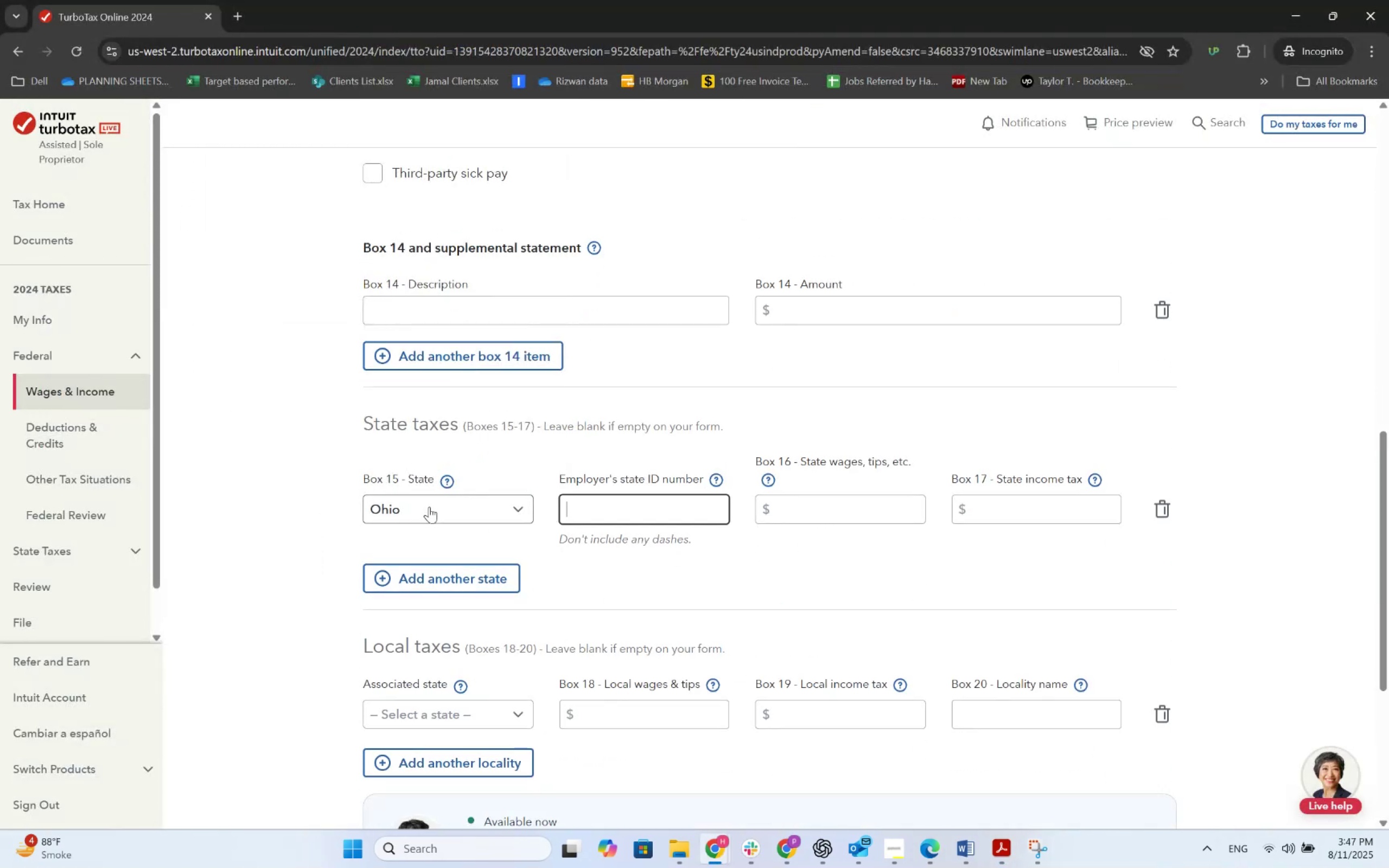 
key(Alt+Tab)
 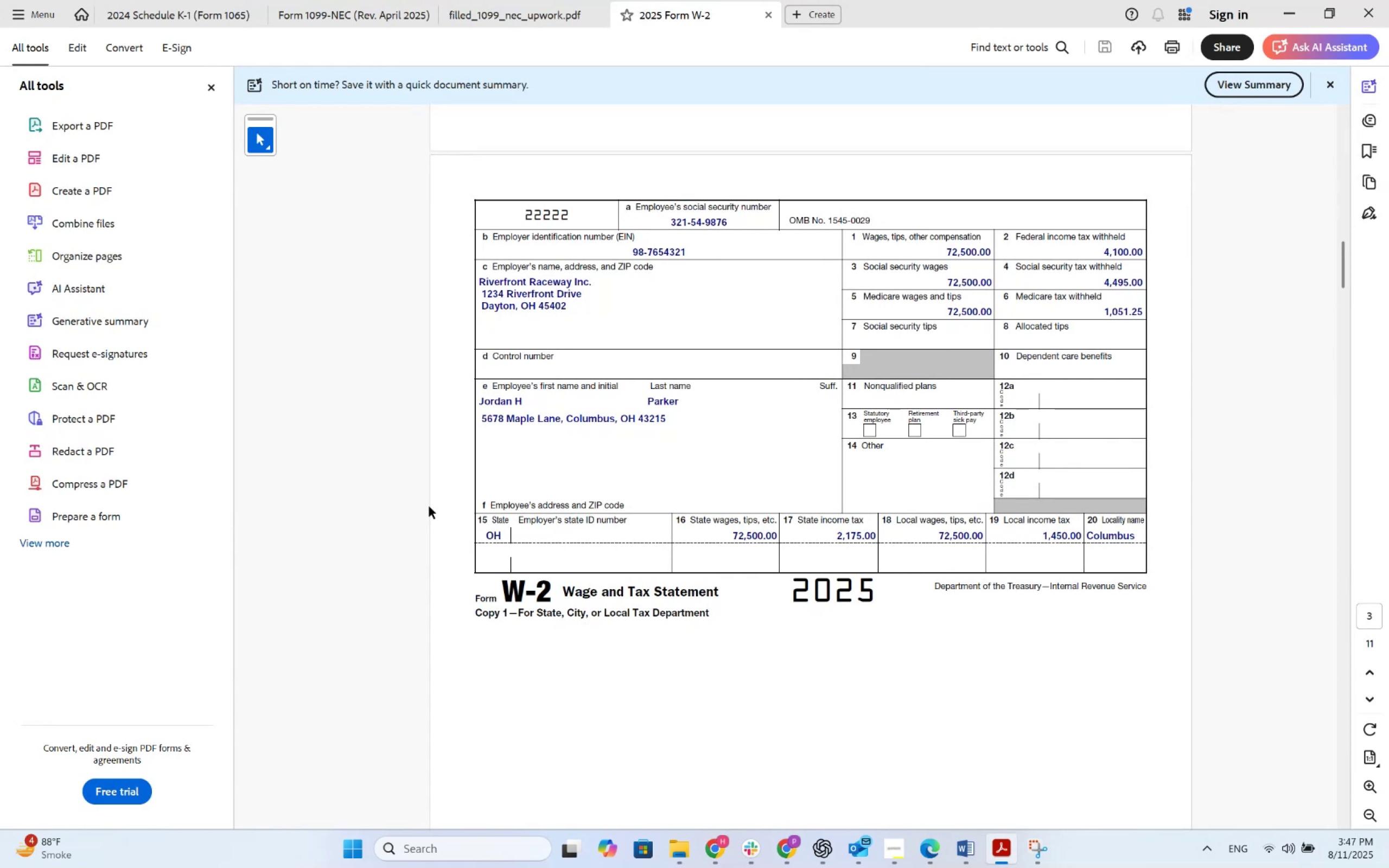 
key(Alt+AltLeft)
 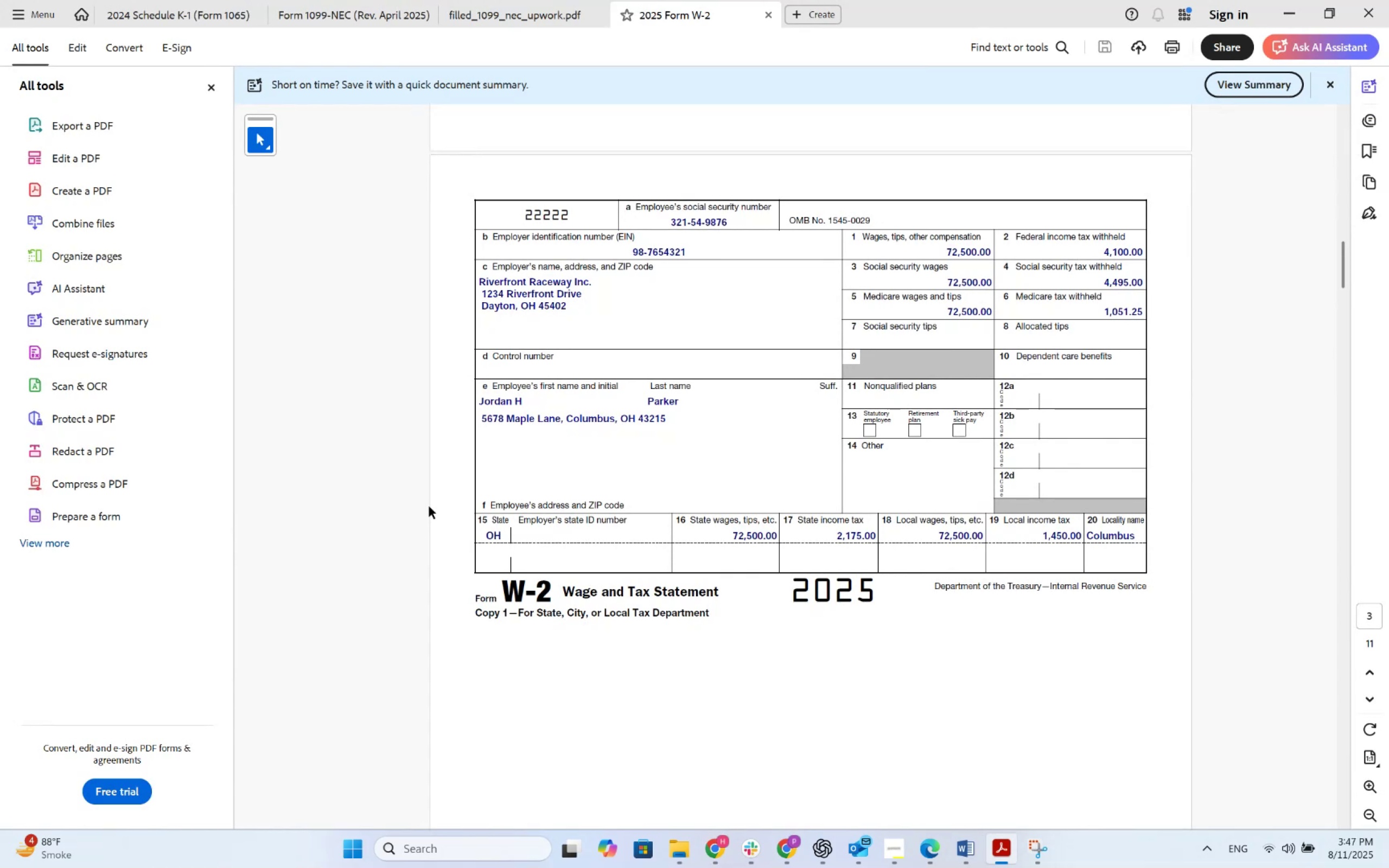 
key(Alt+Tab)
 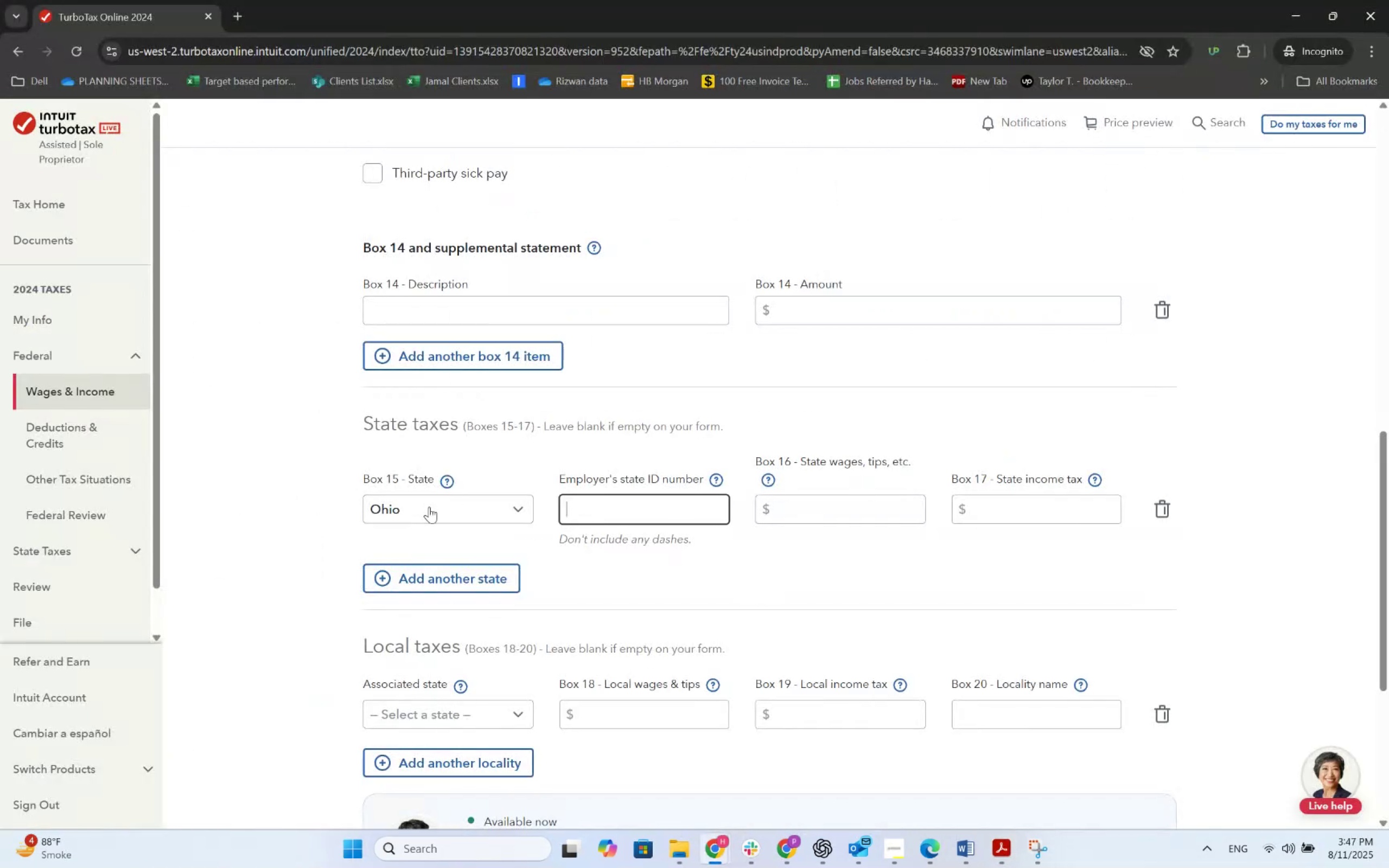 
key(Tab)
 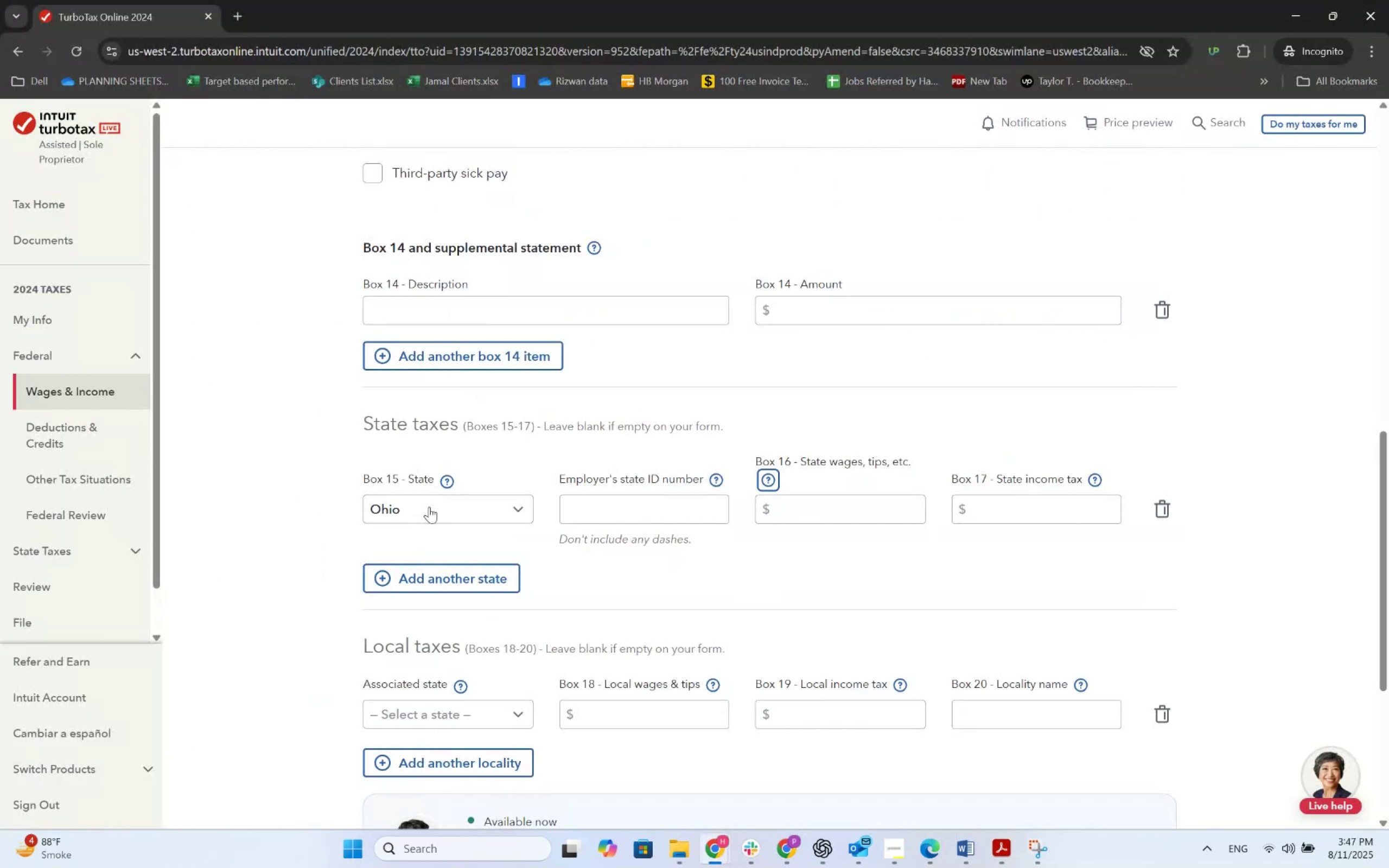 
key(Tab)
 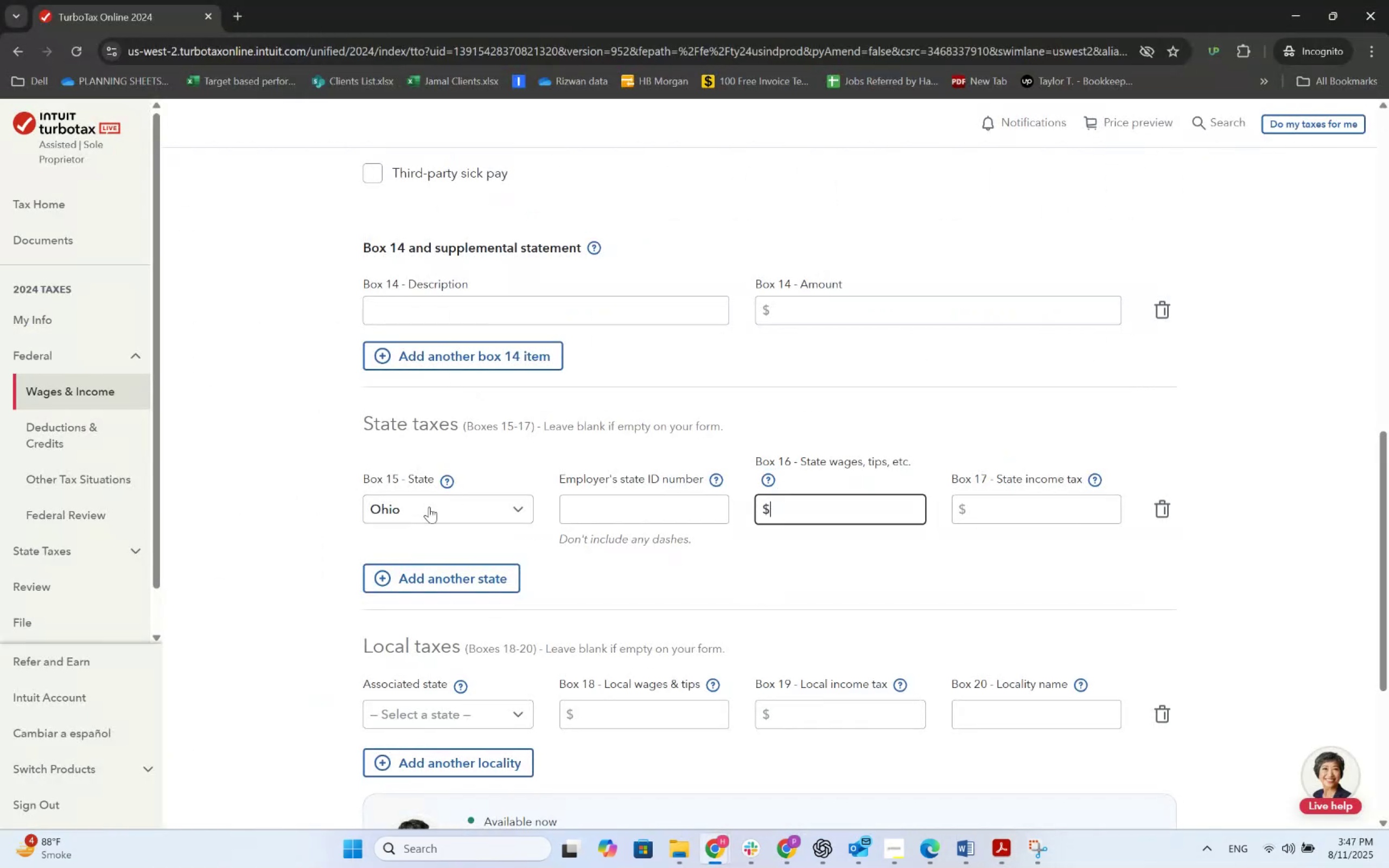 
key(Numpad7)
 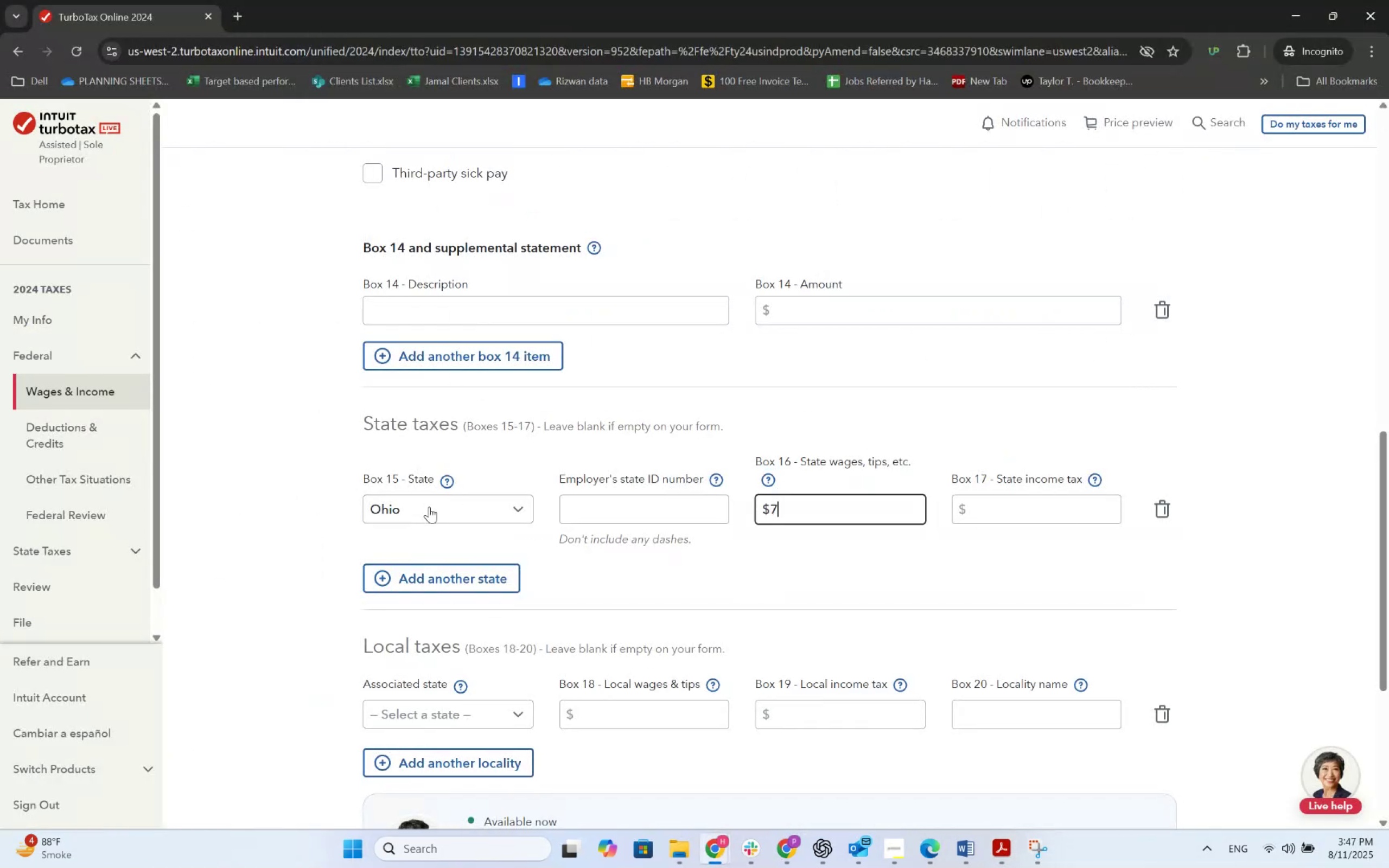 
key(Numpad2)
 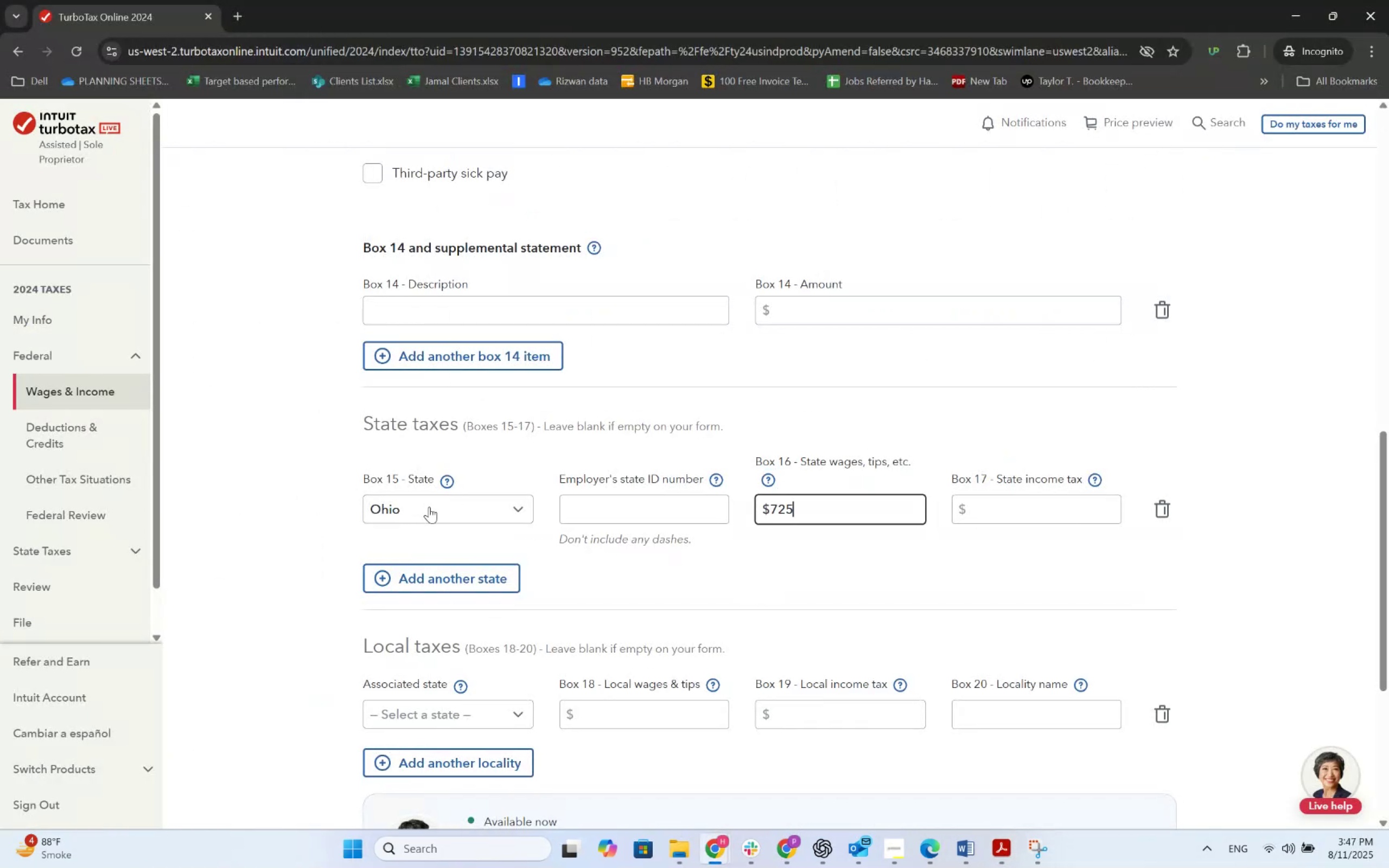 
key(Numpad5)
 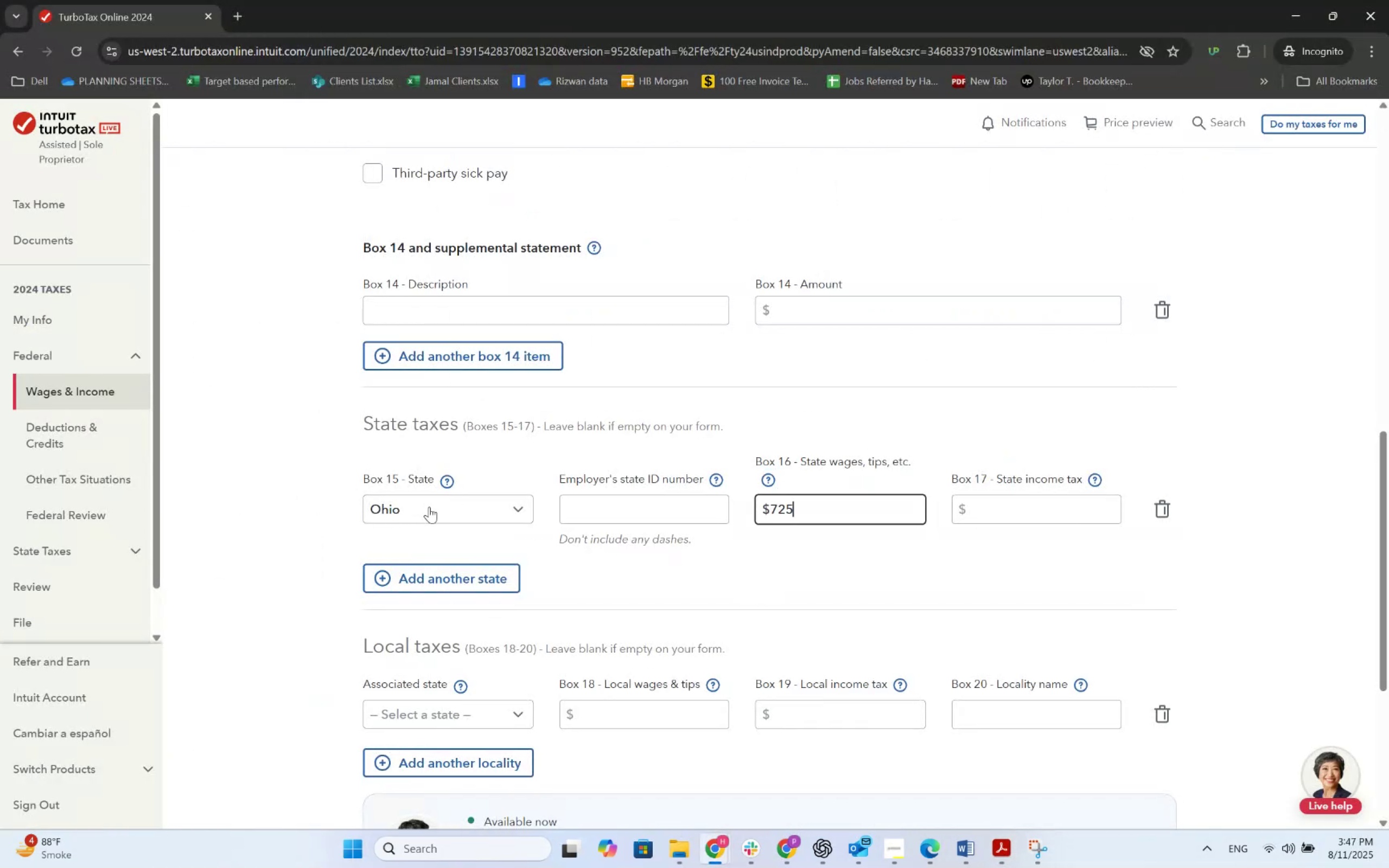 
key(Numpad0)
 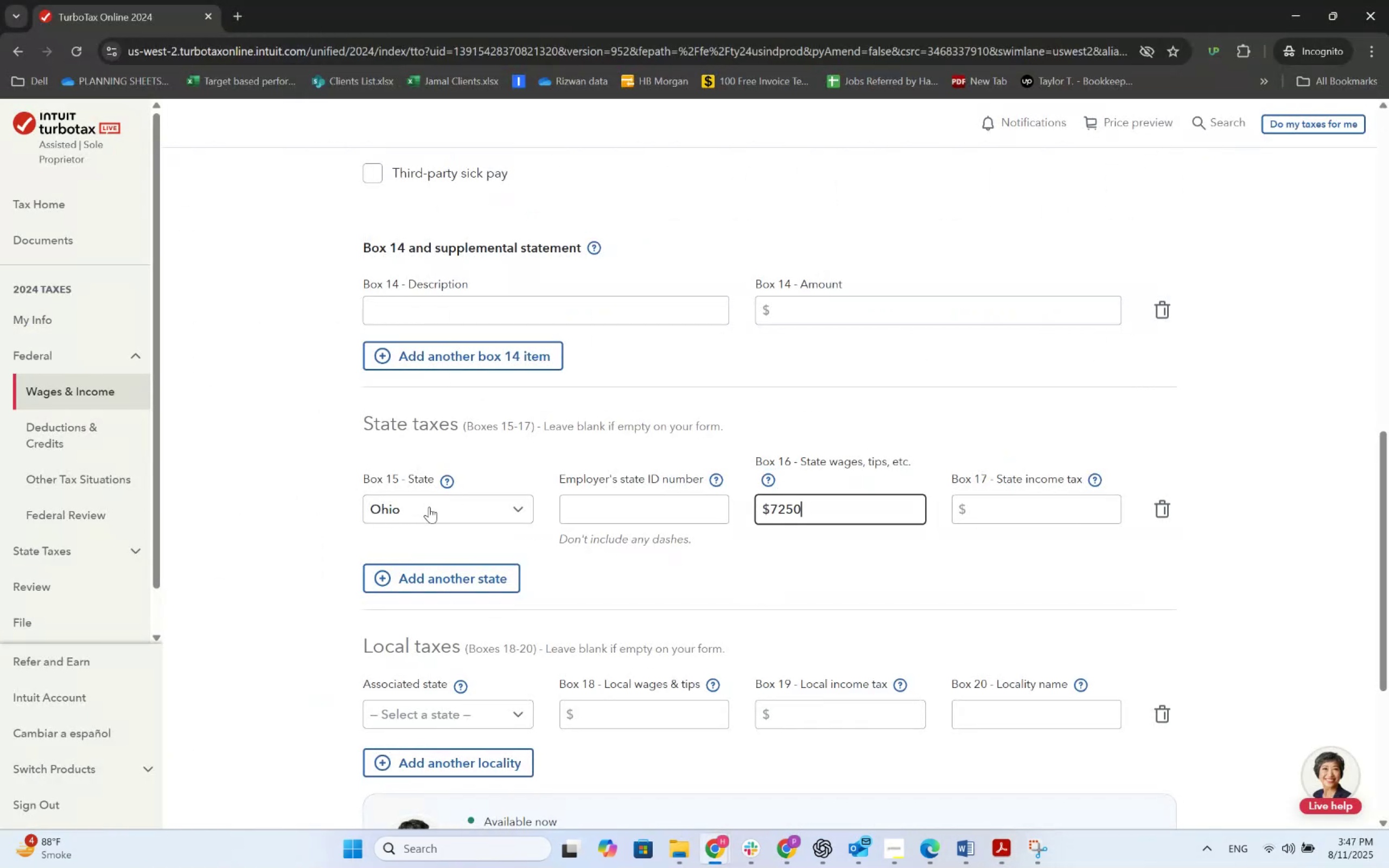 
key(Numpad0)
 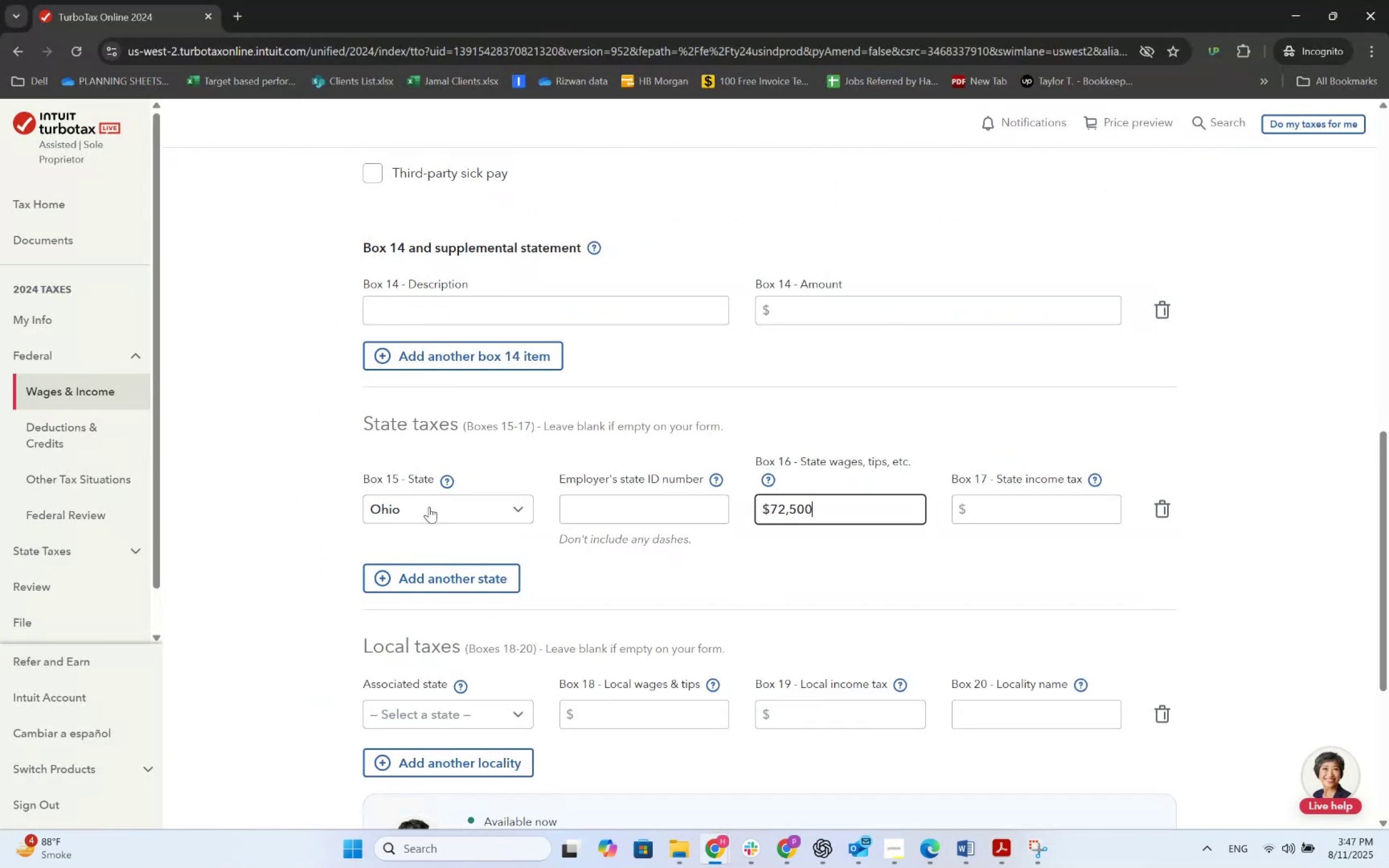 
key(Alt+AltLeft)
 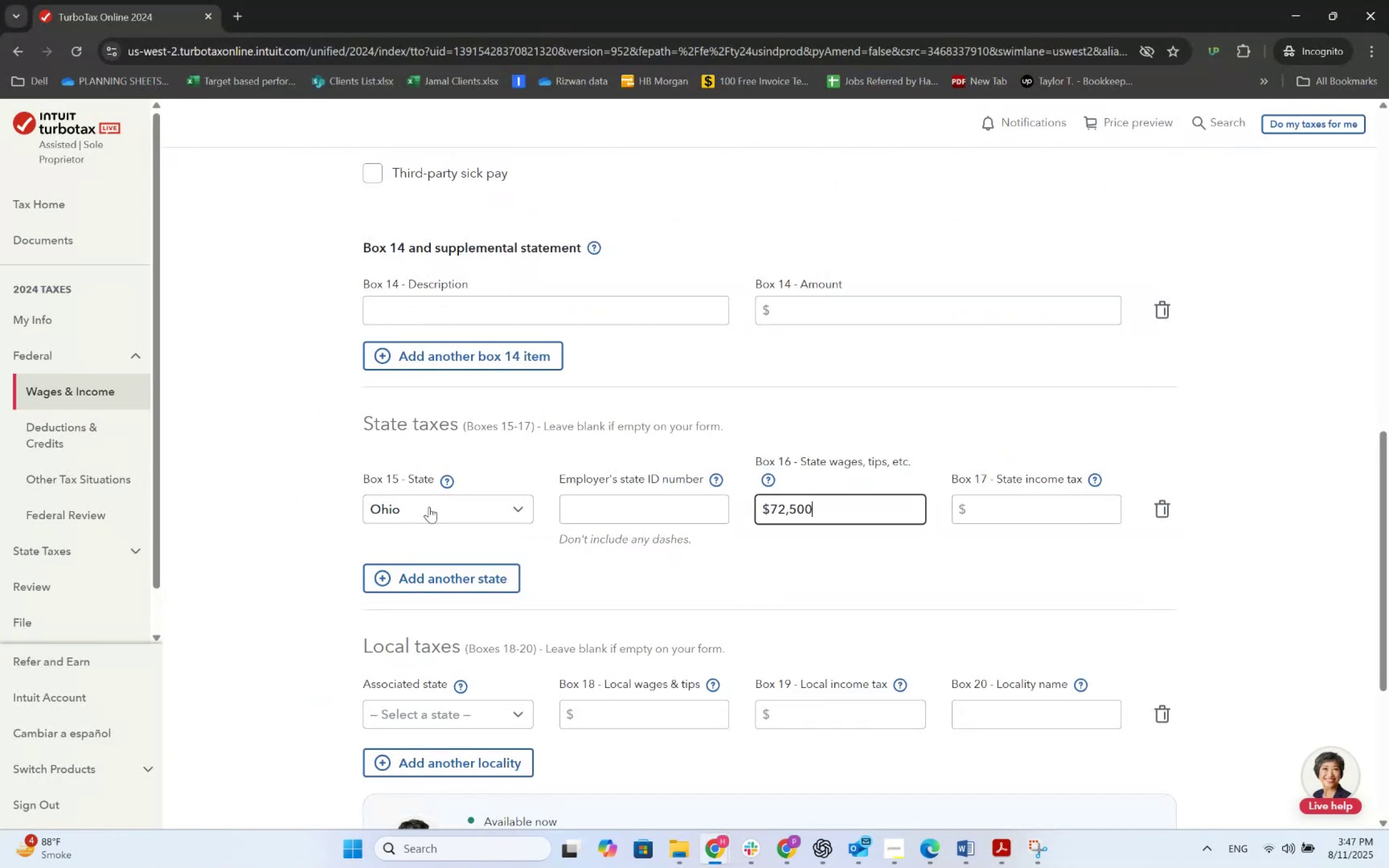 
key(Alt+Tab)
 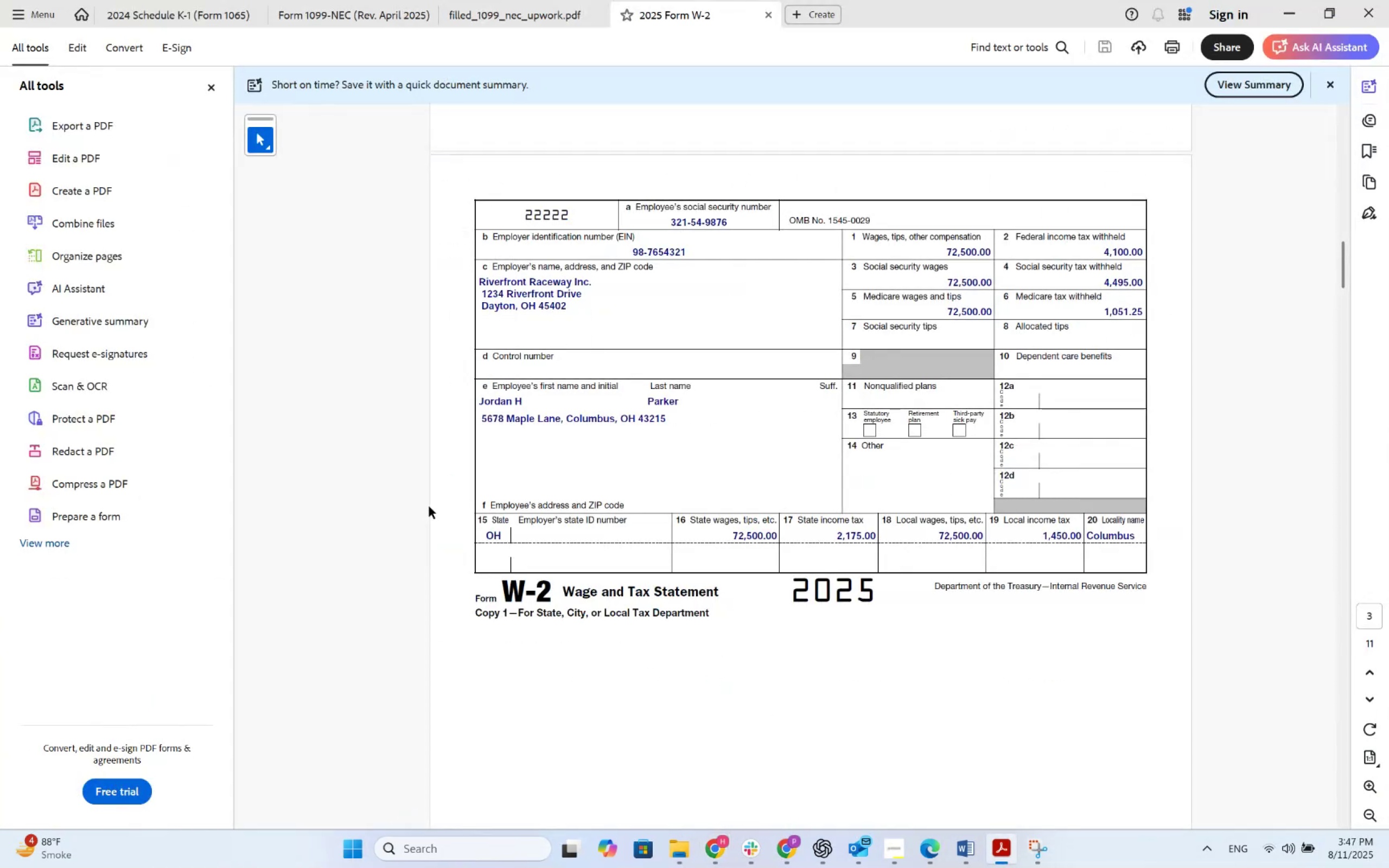 
key(Alt+AltLeft)
 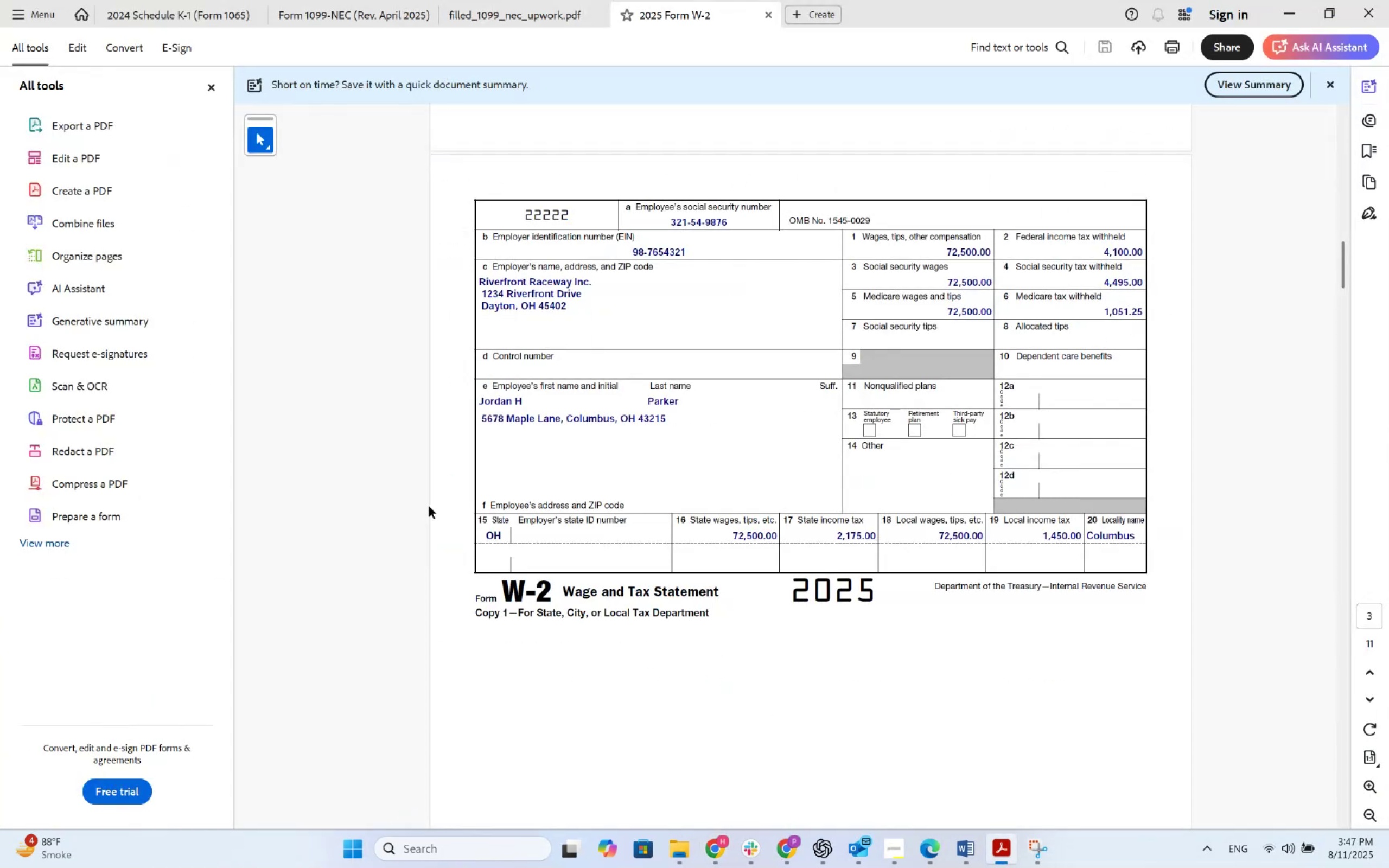 
key(Alt+Tab)
 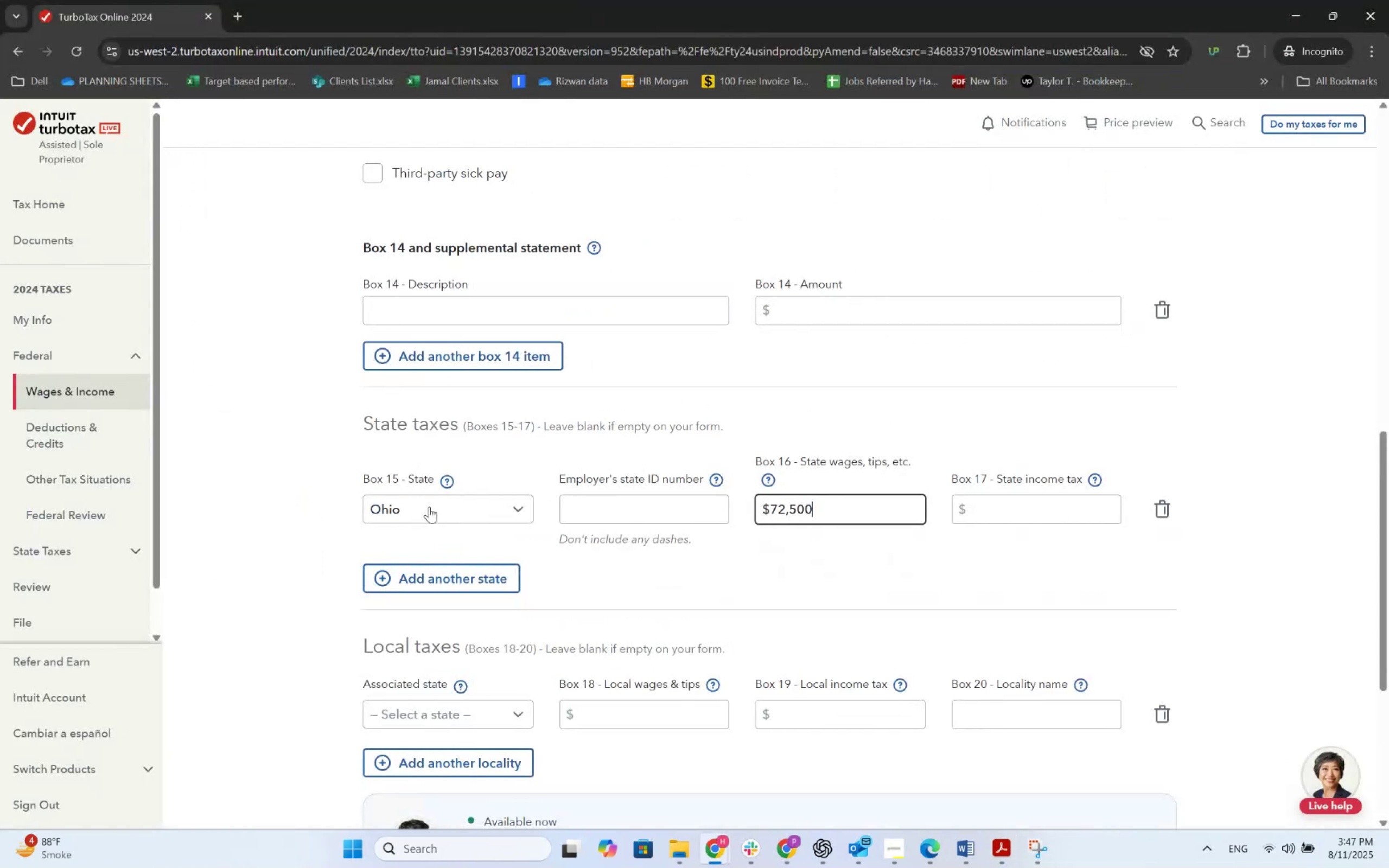 
key(Tab)
 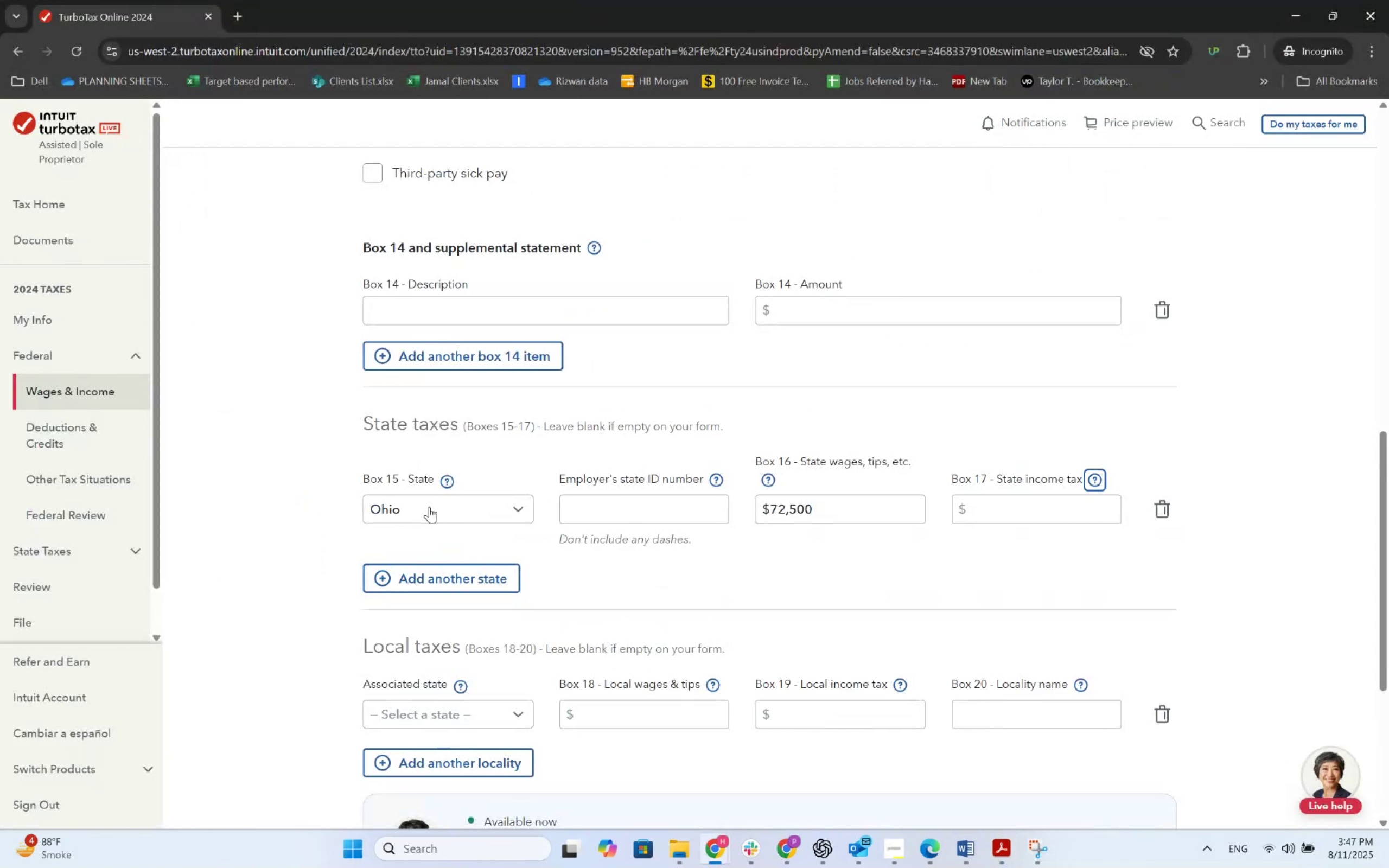 
key(Tab)
 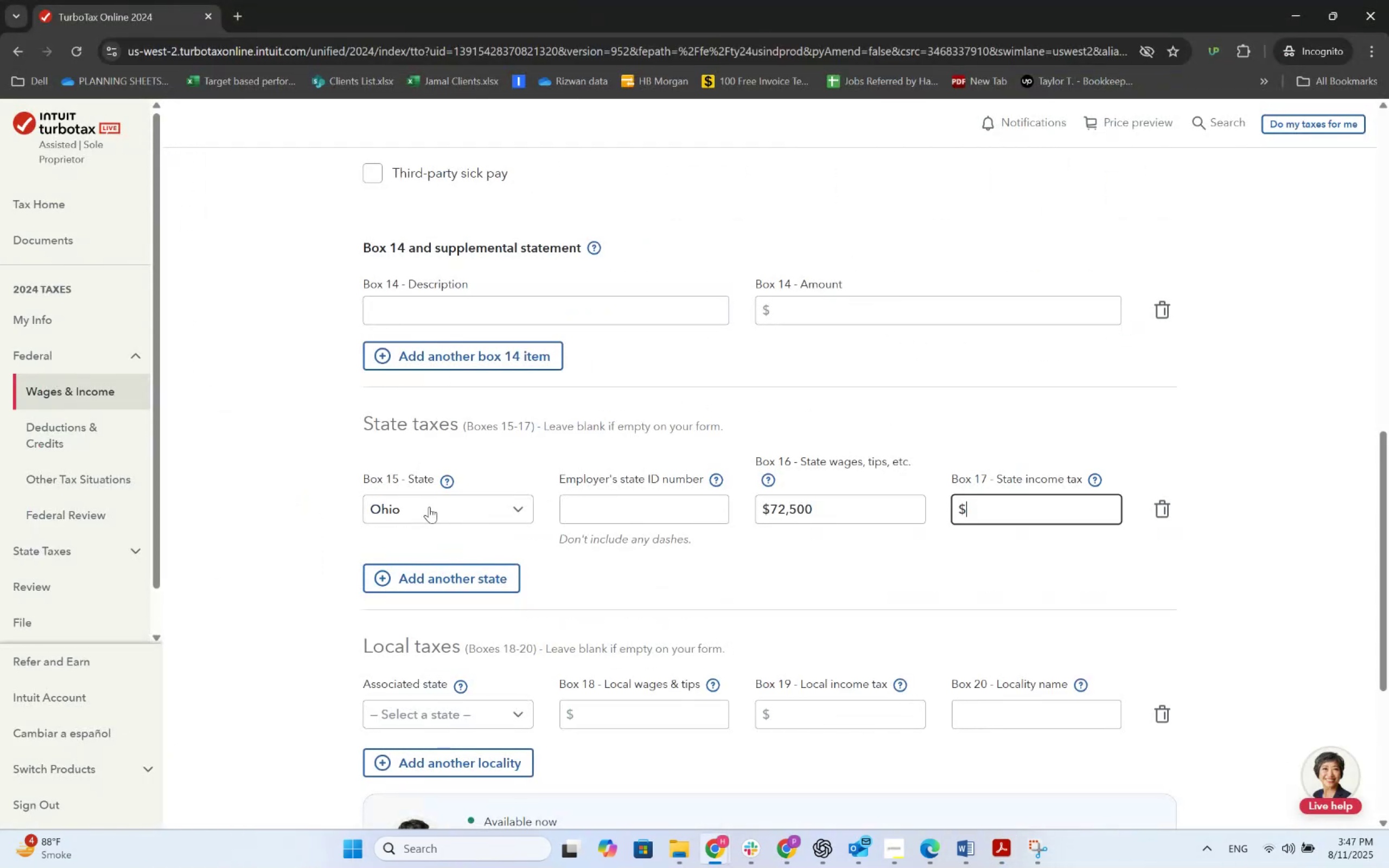 
key(Alt+AltLeft)
 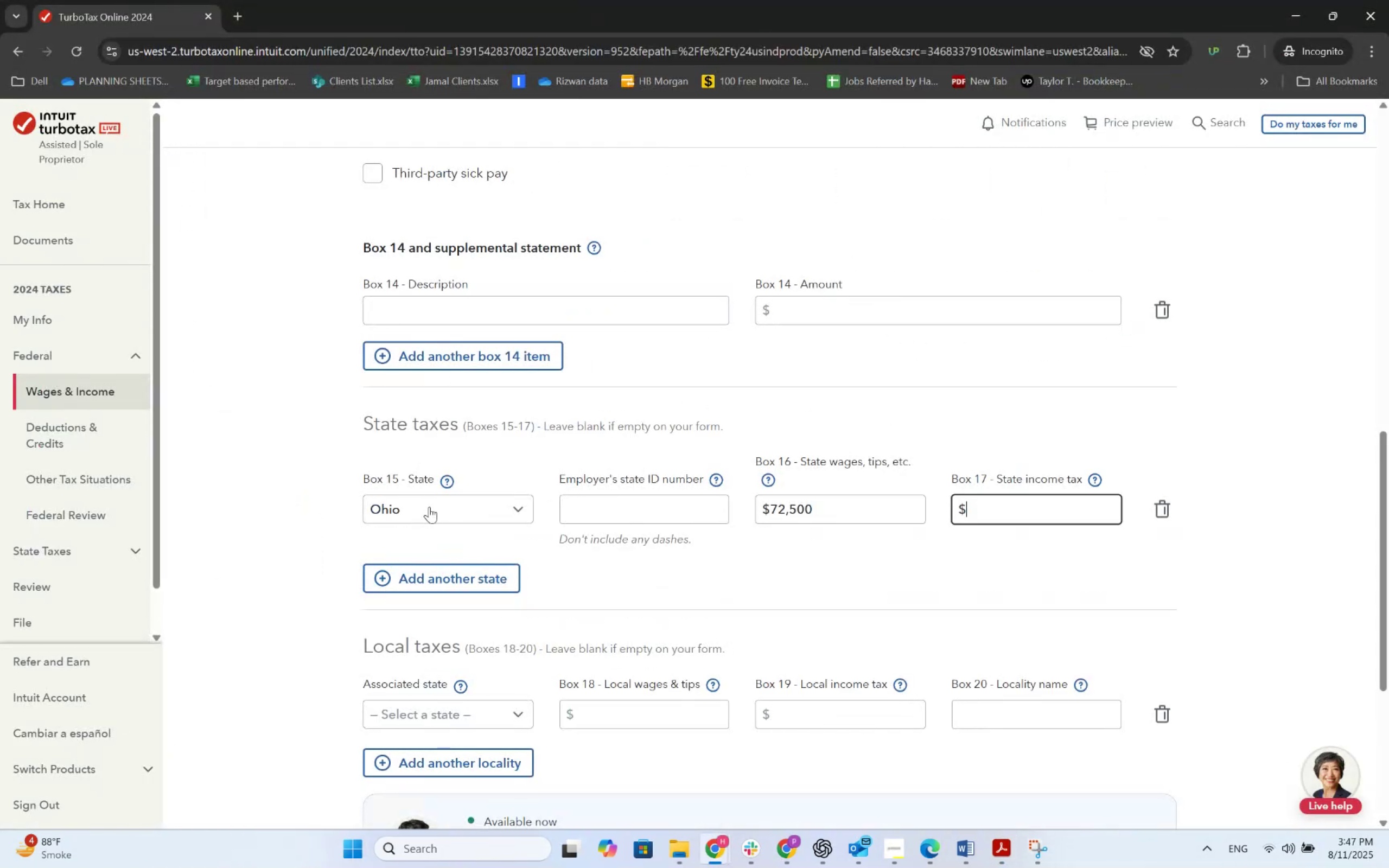 
hold_key(key=Tab, duration=0.91)
 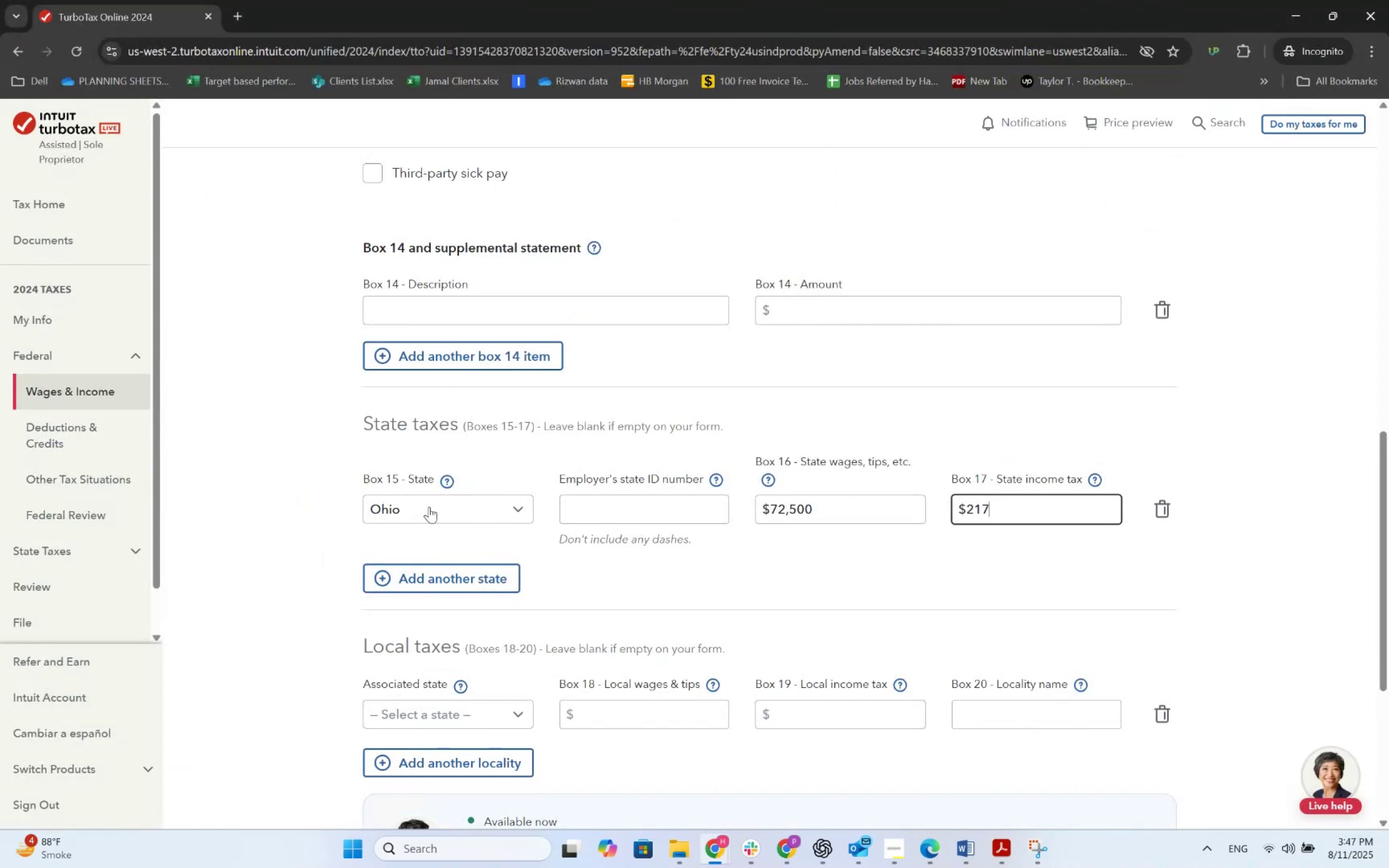 
key(Alt+AltLeft)
 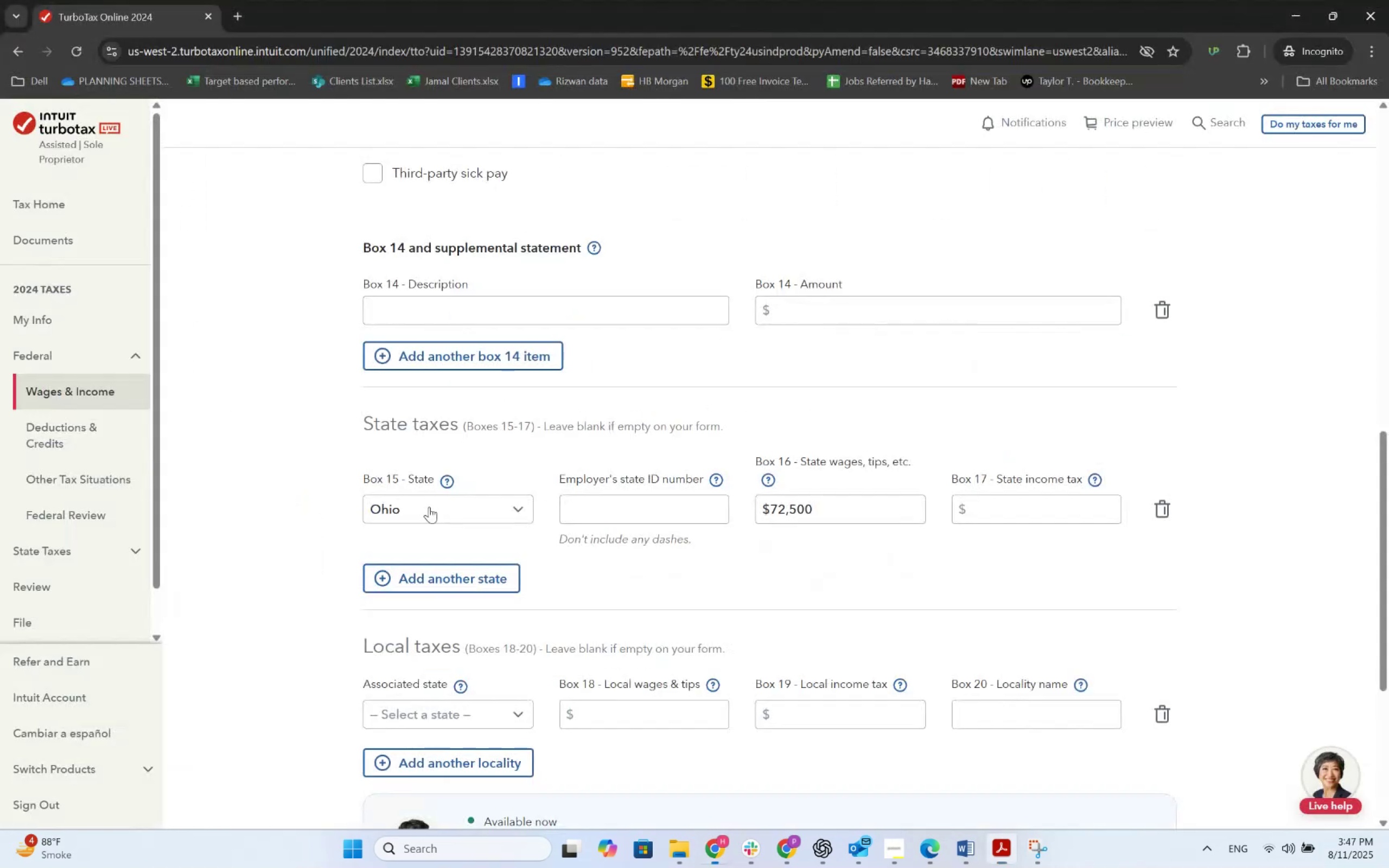 
key(Numpad2)
 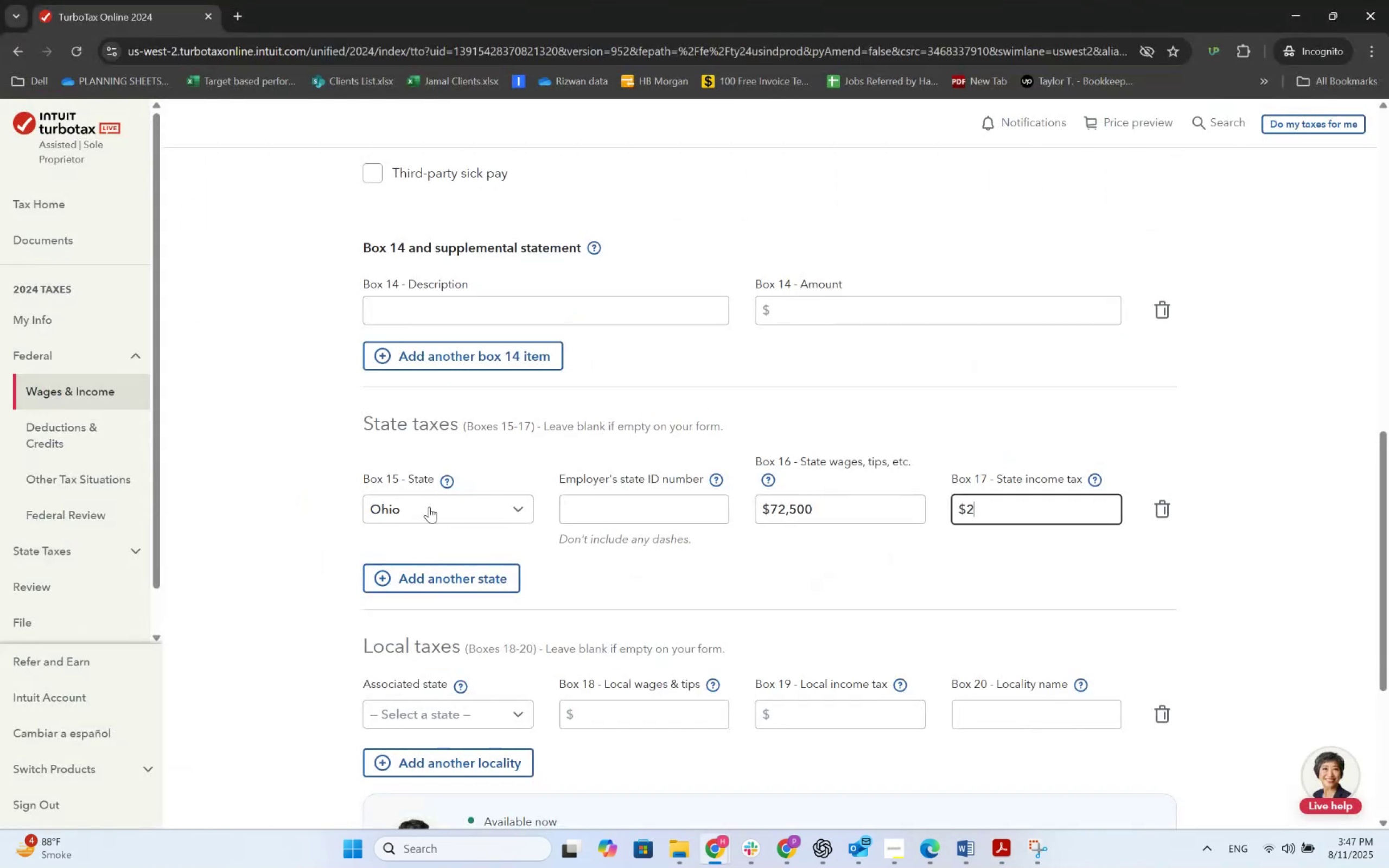 
key(Numpad1)
 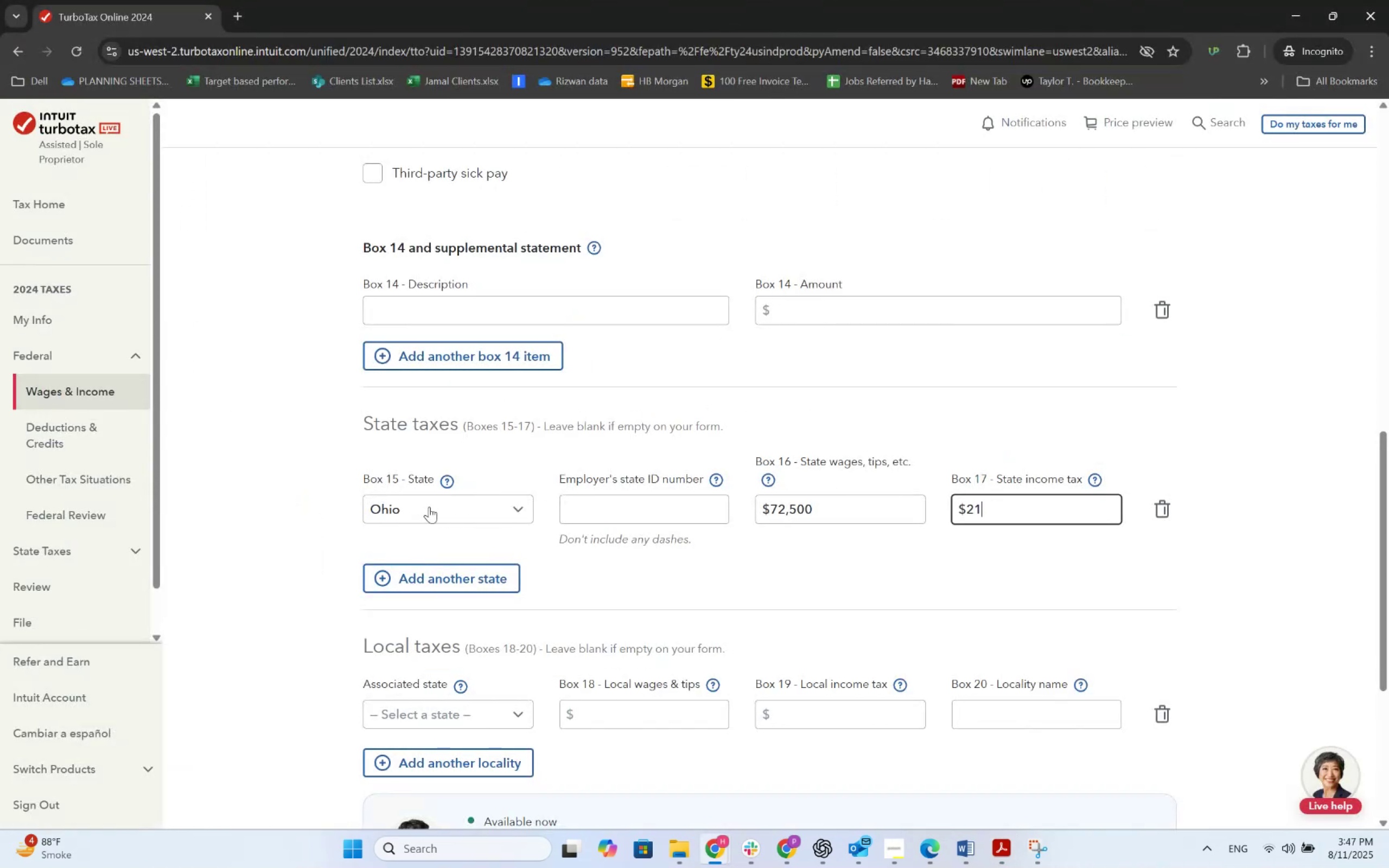 
key(Numpad7)
 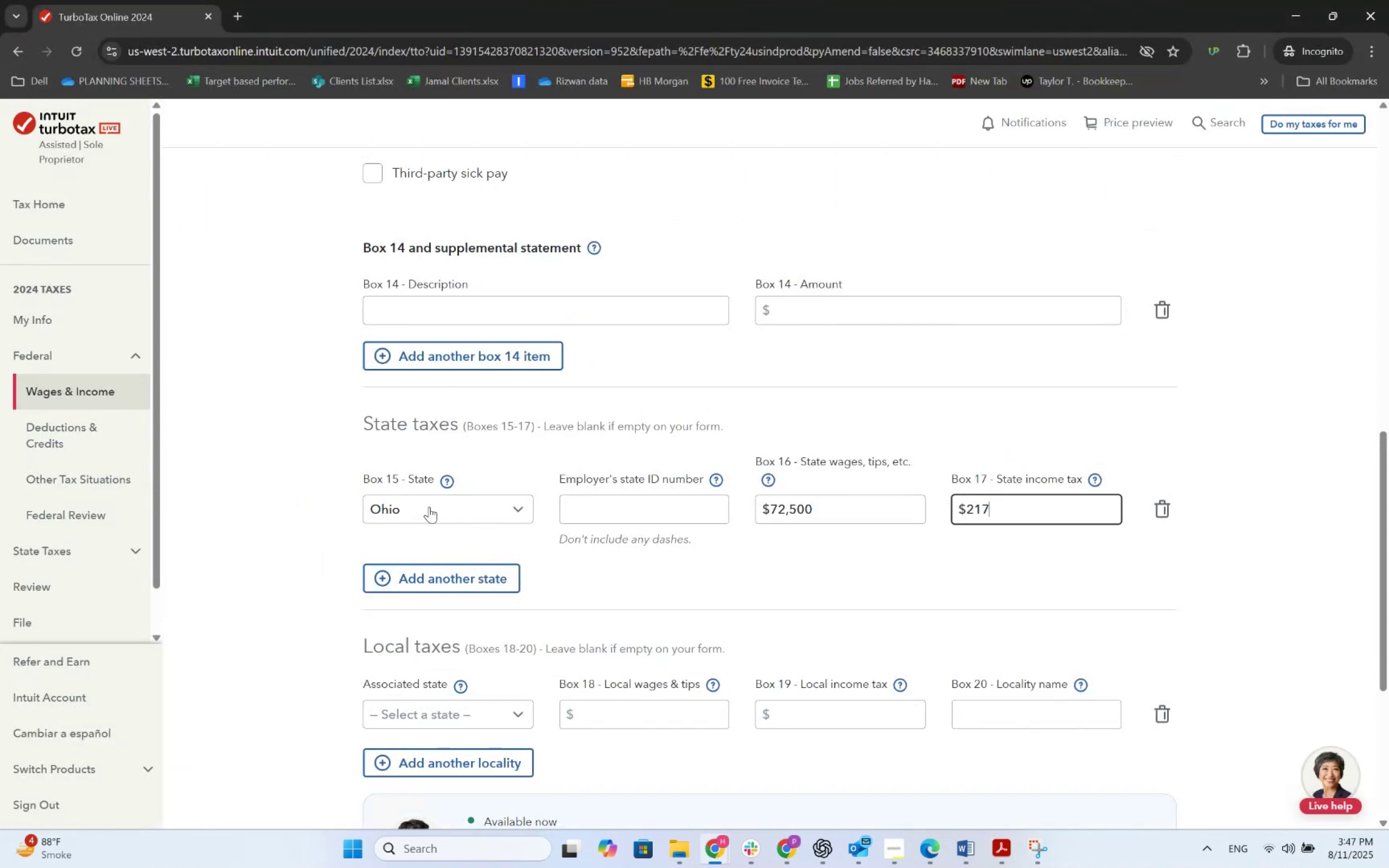 
key(Numpad5)
 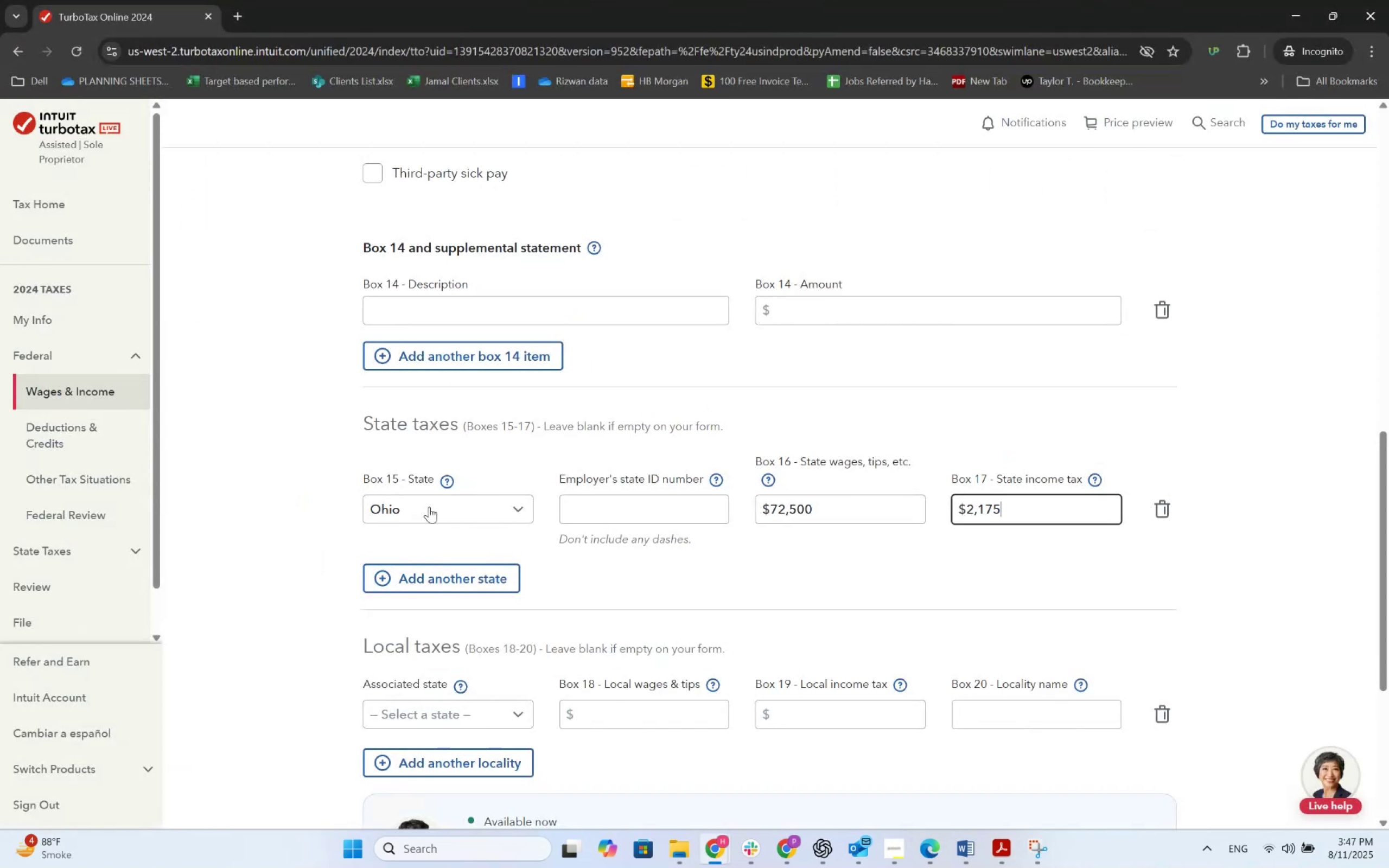 
key(Alt+AltLeft)
 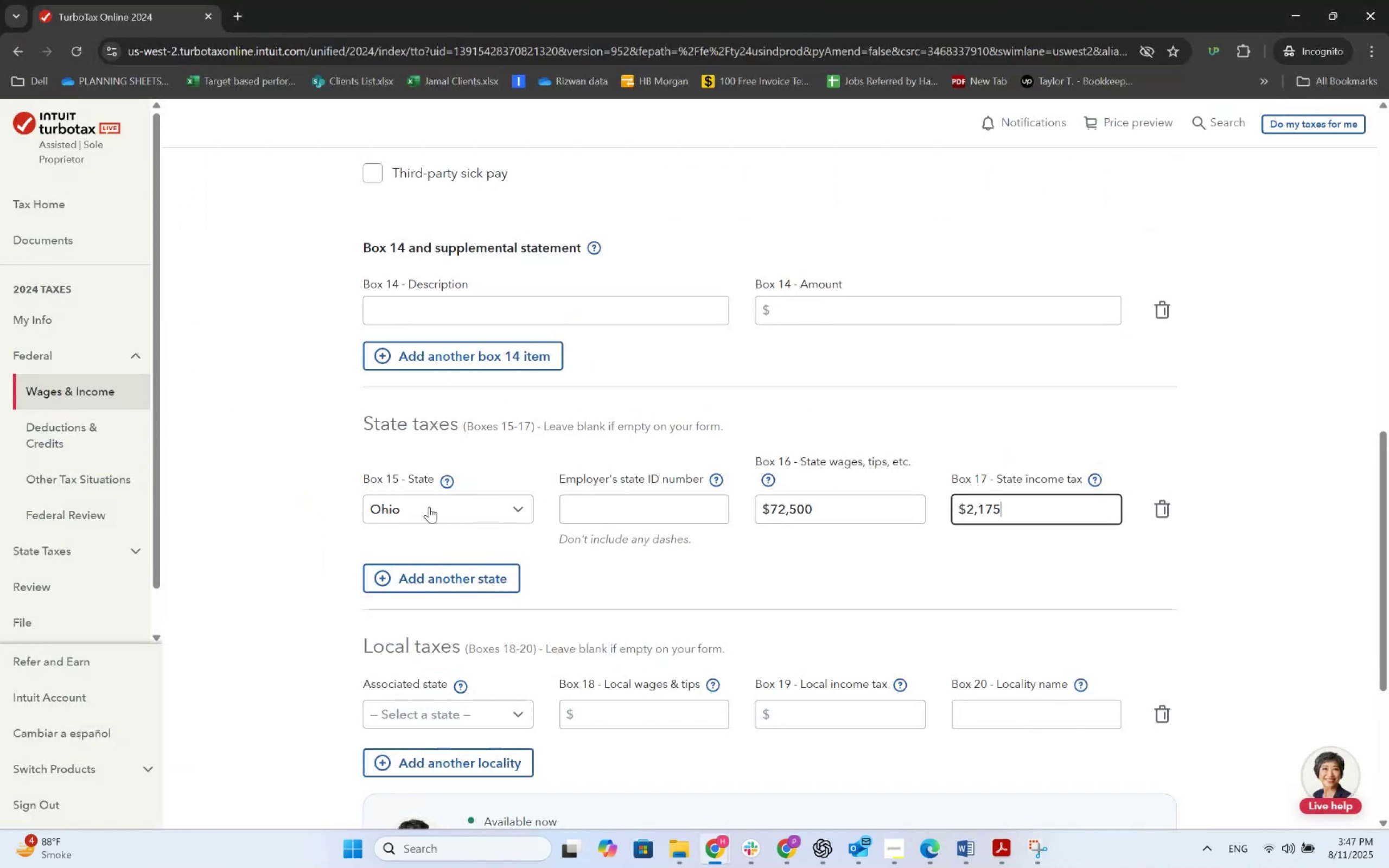 
hold_key(key=Tab, duration=1.75)
 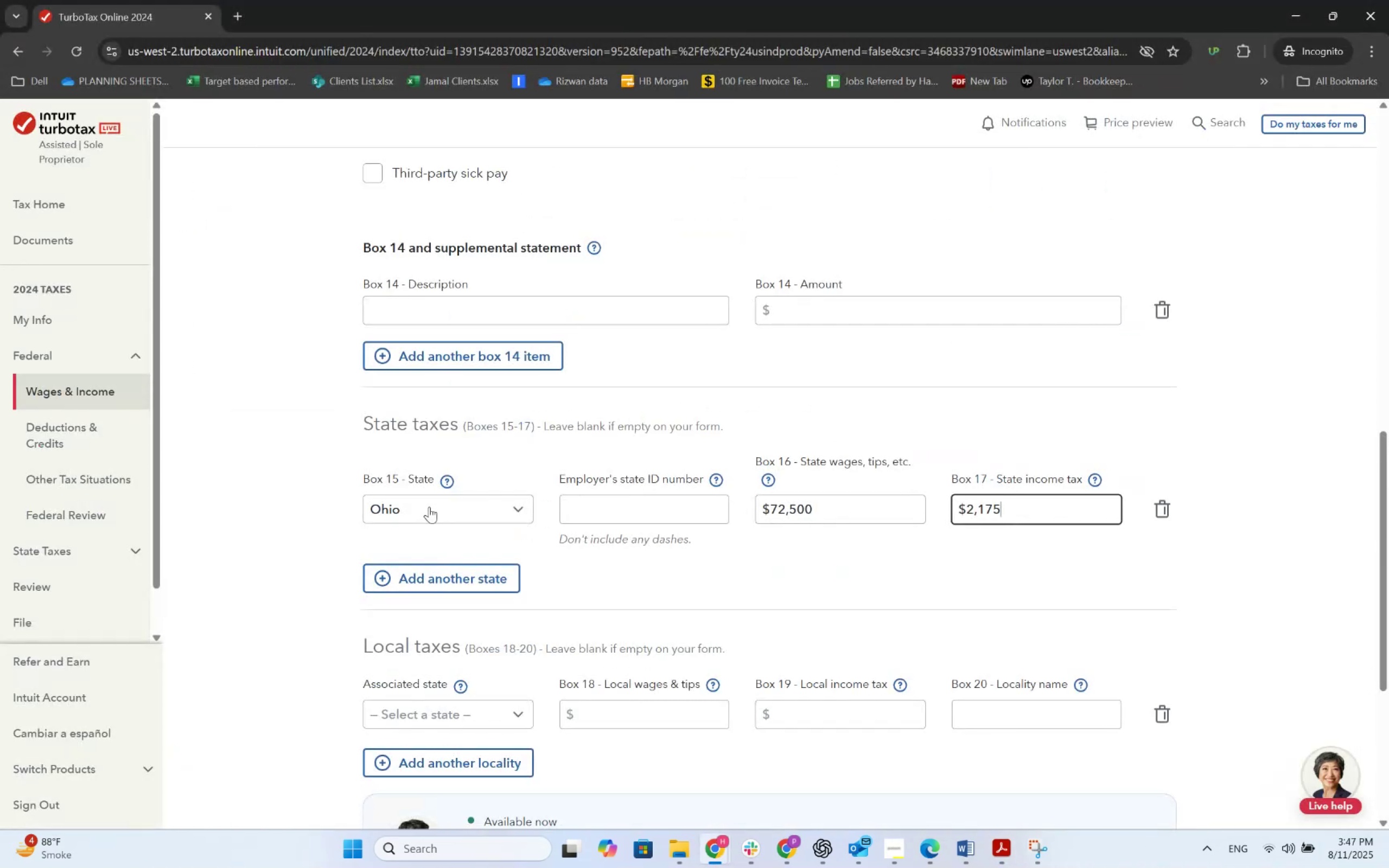 
hold_key(key=AltLeft, duration=0.33)
 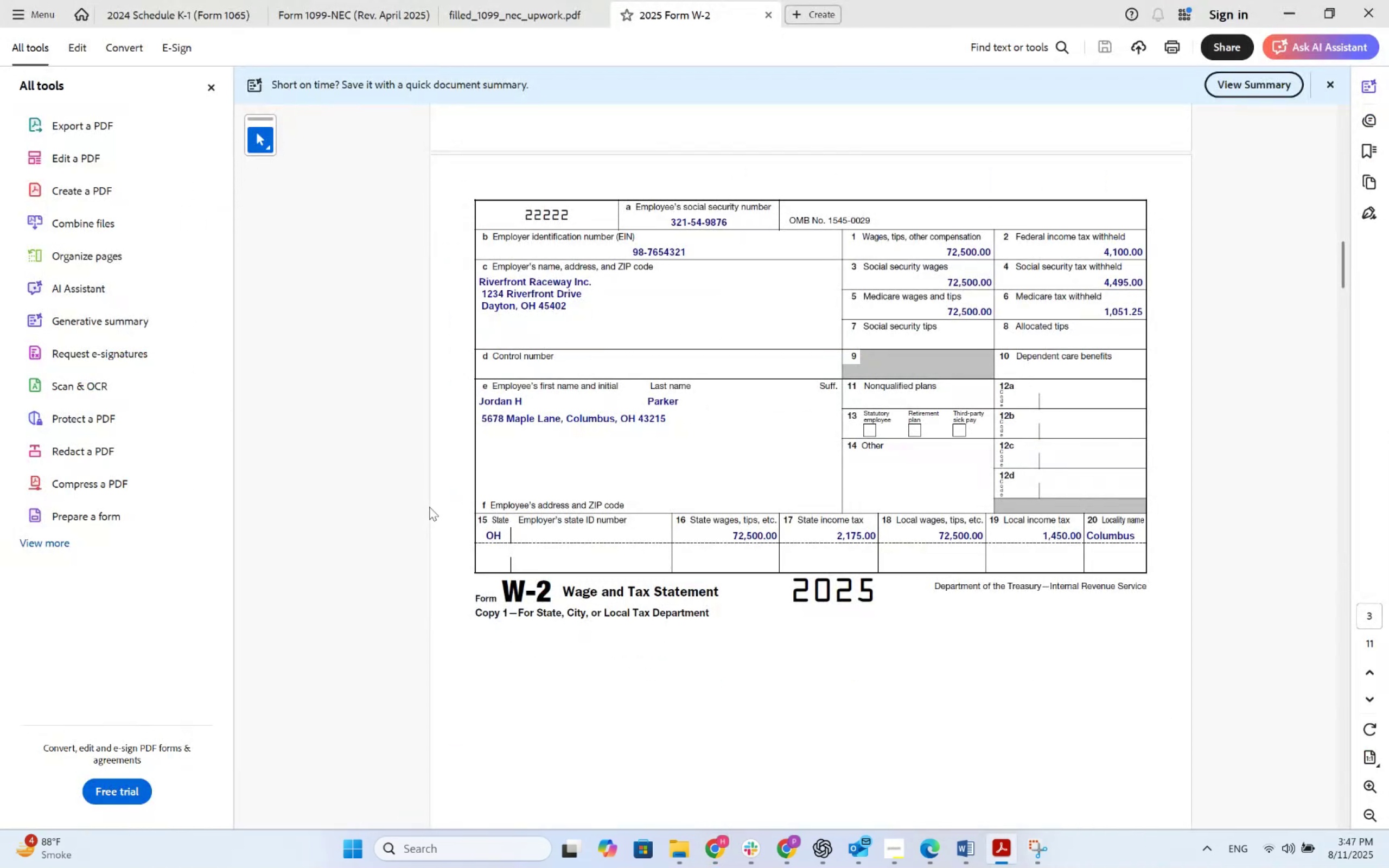 
key(Alt+AltLeft)
 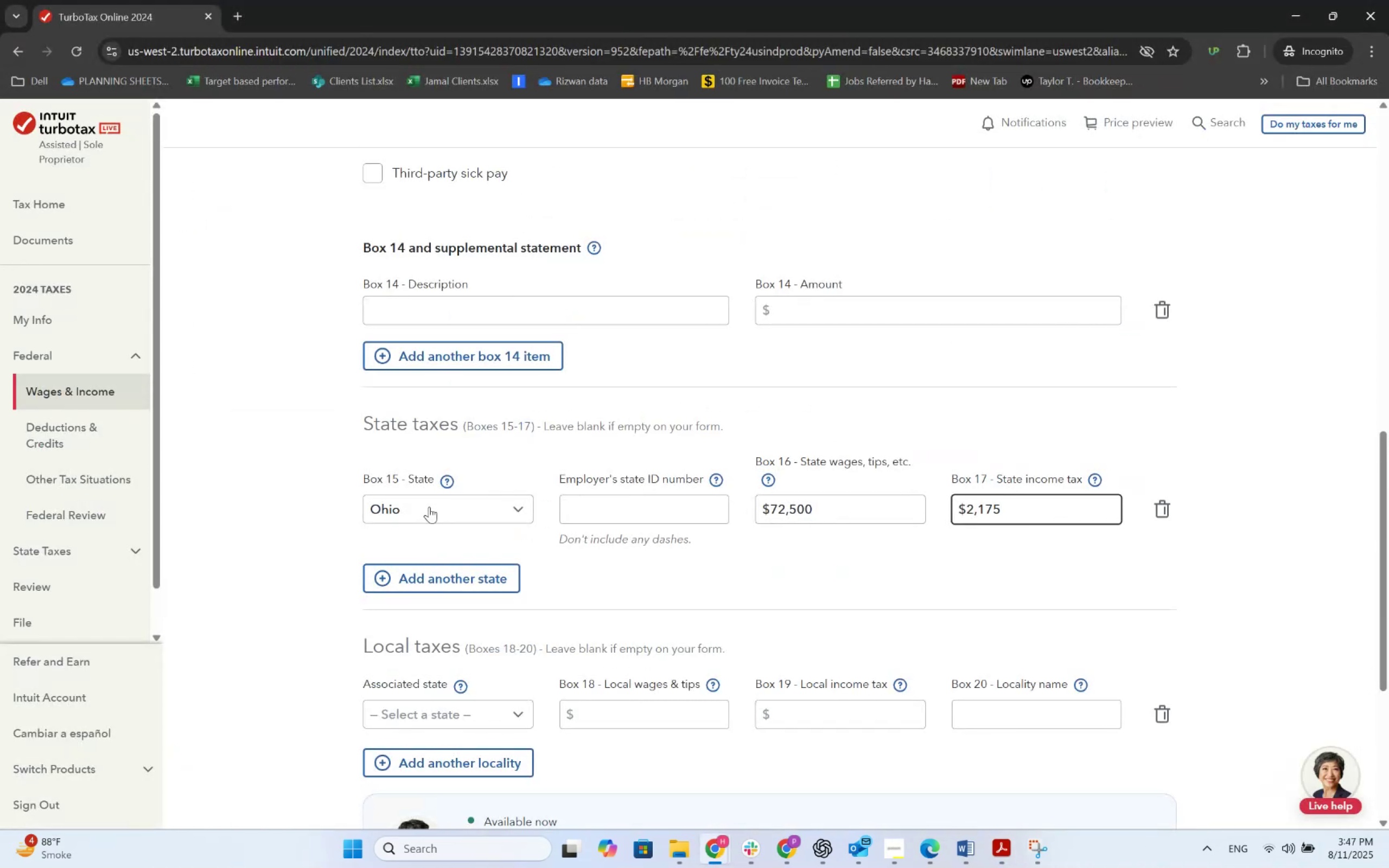 
key(Alt+AltLeft)
 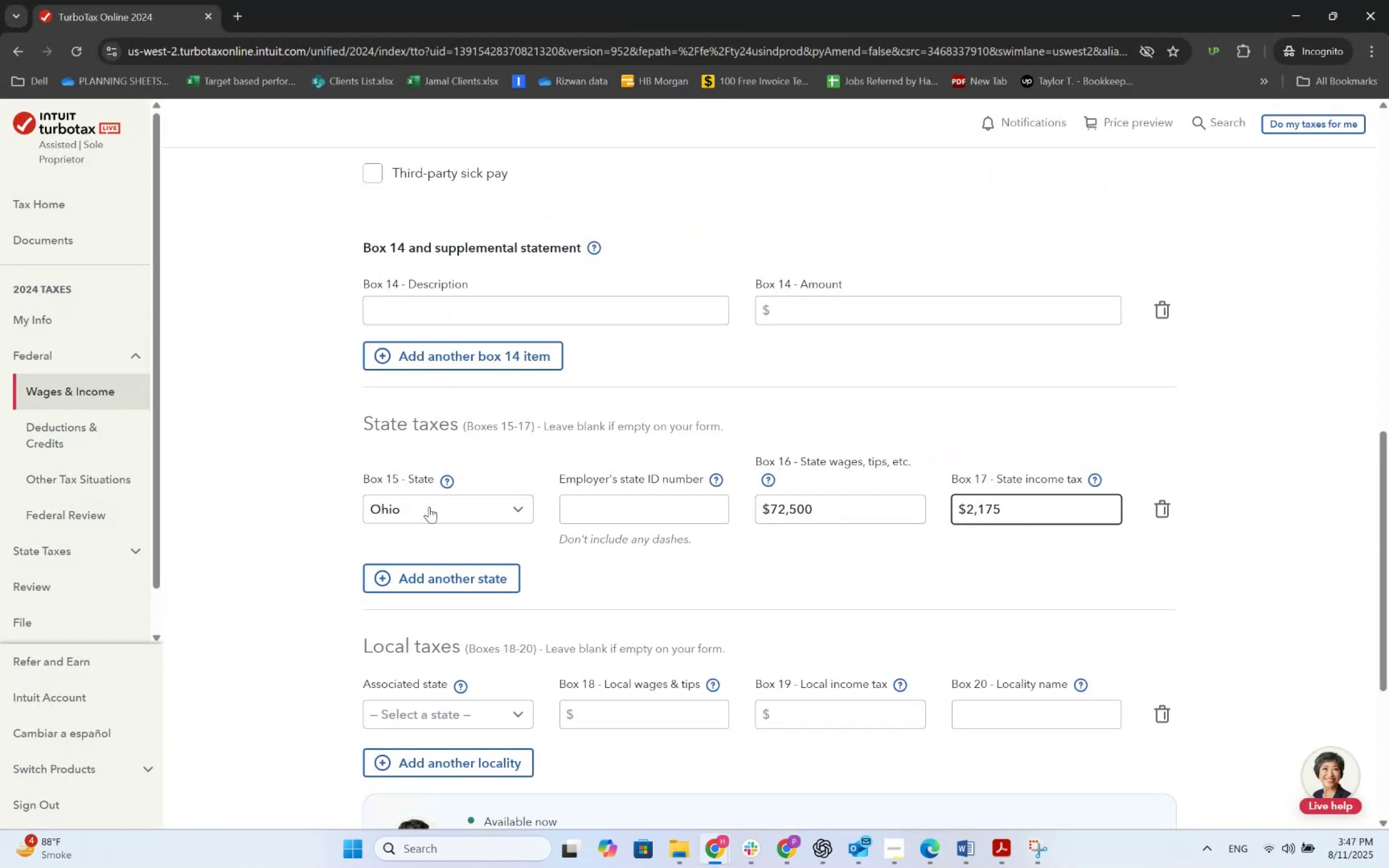 
key(Alt+Tab)
 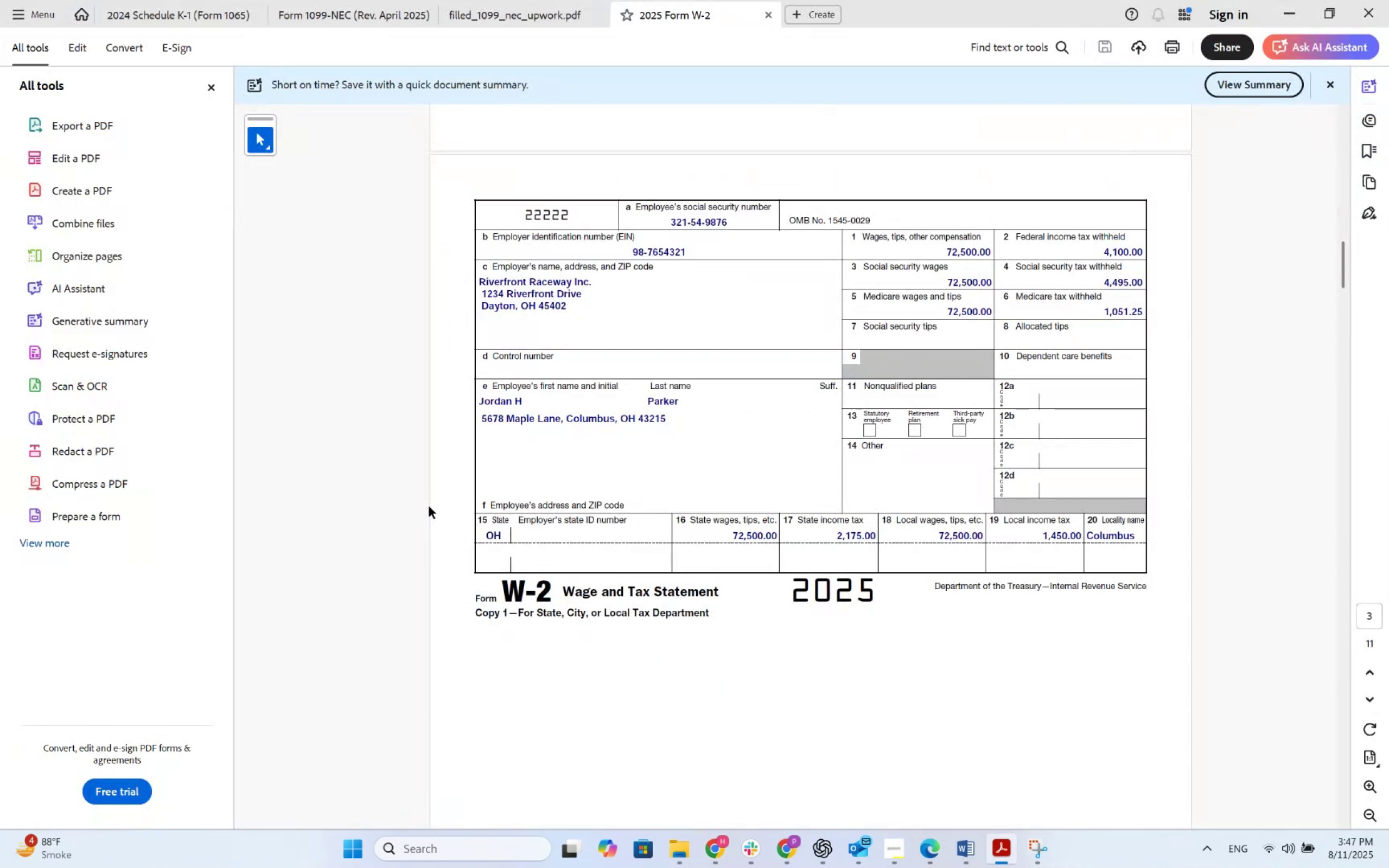 
key(Alt+AltLeft)
 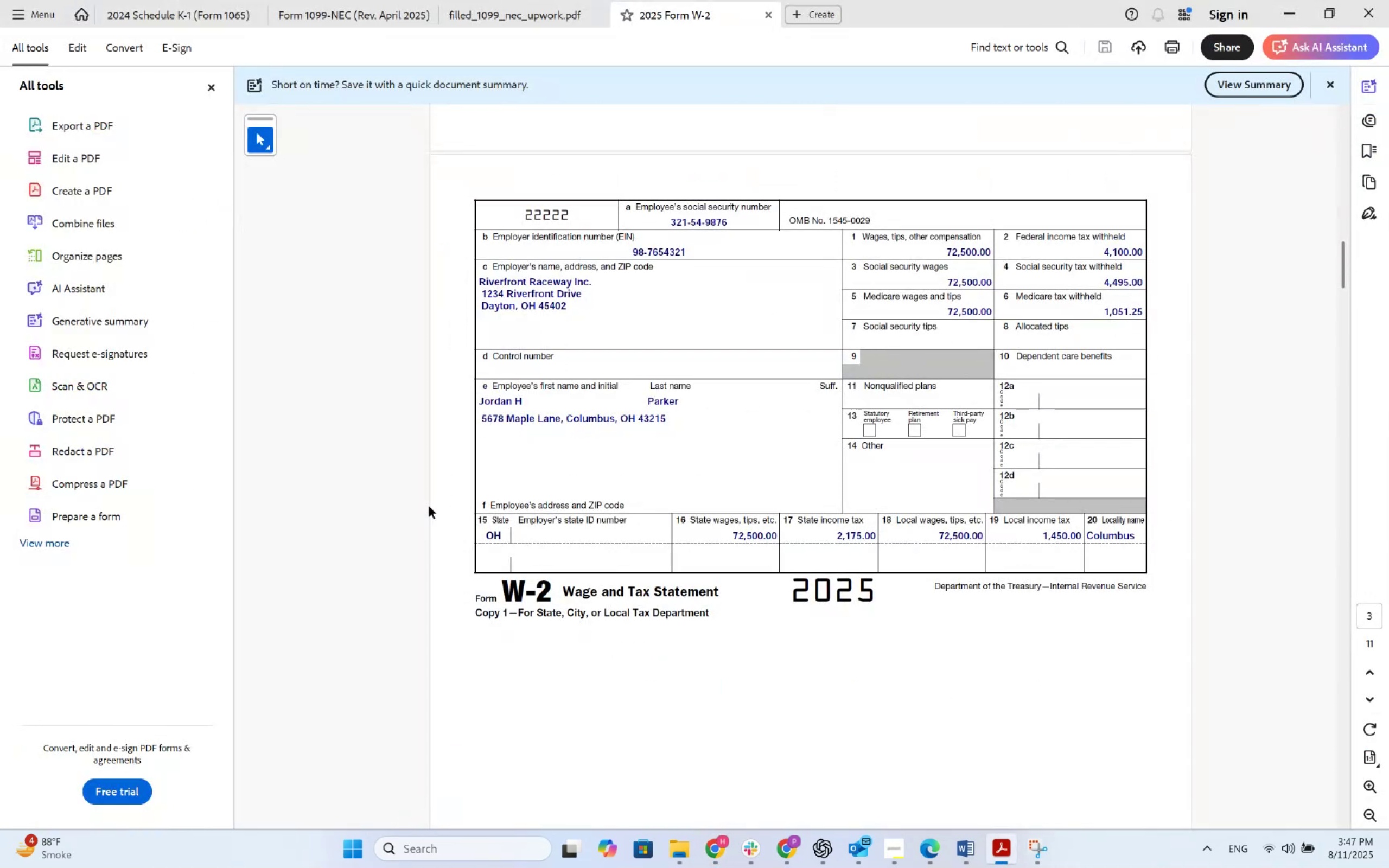 
key(Alt+Tab)
 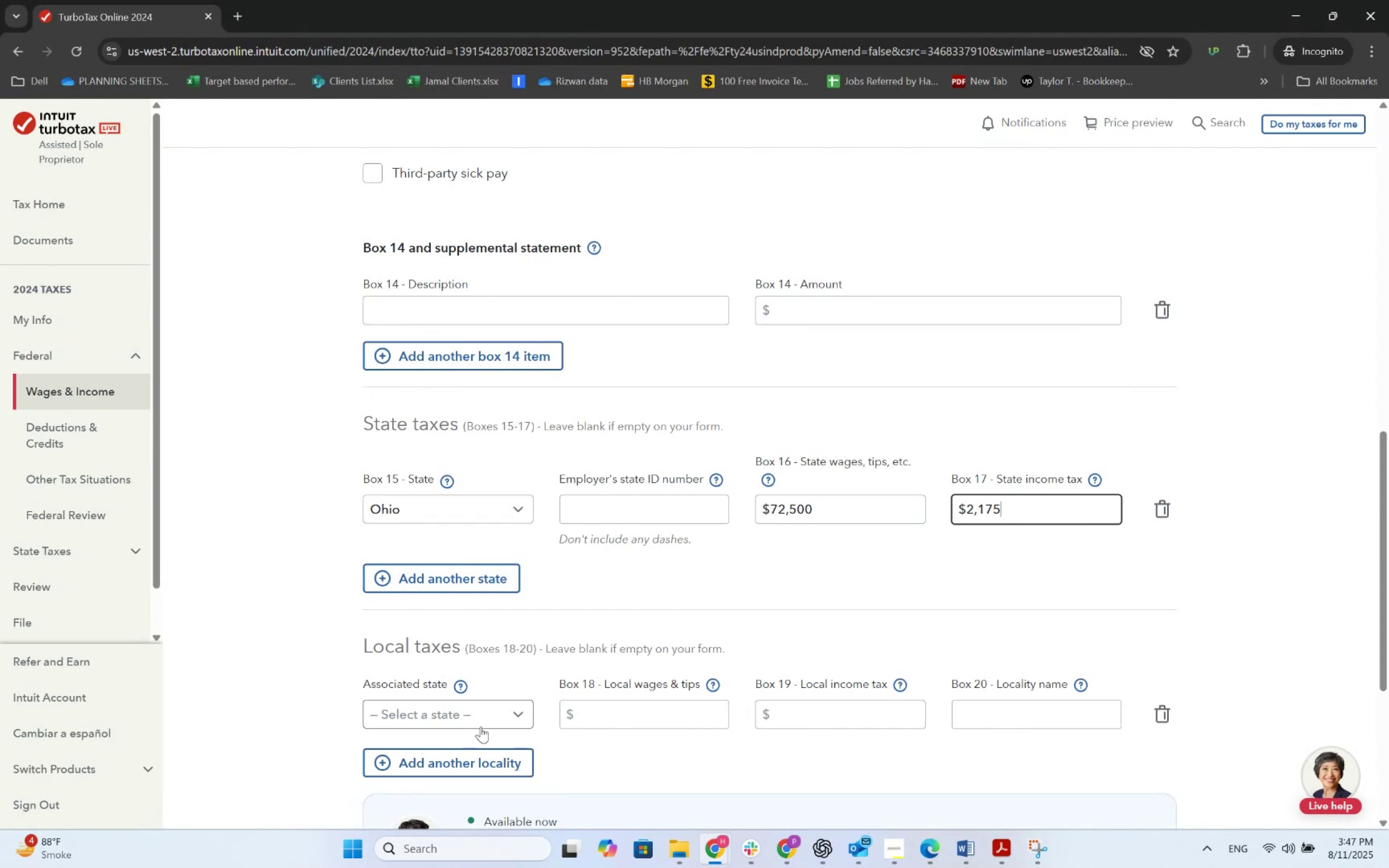 
left_click([481, 726])
 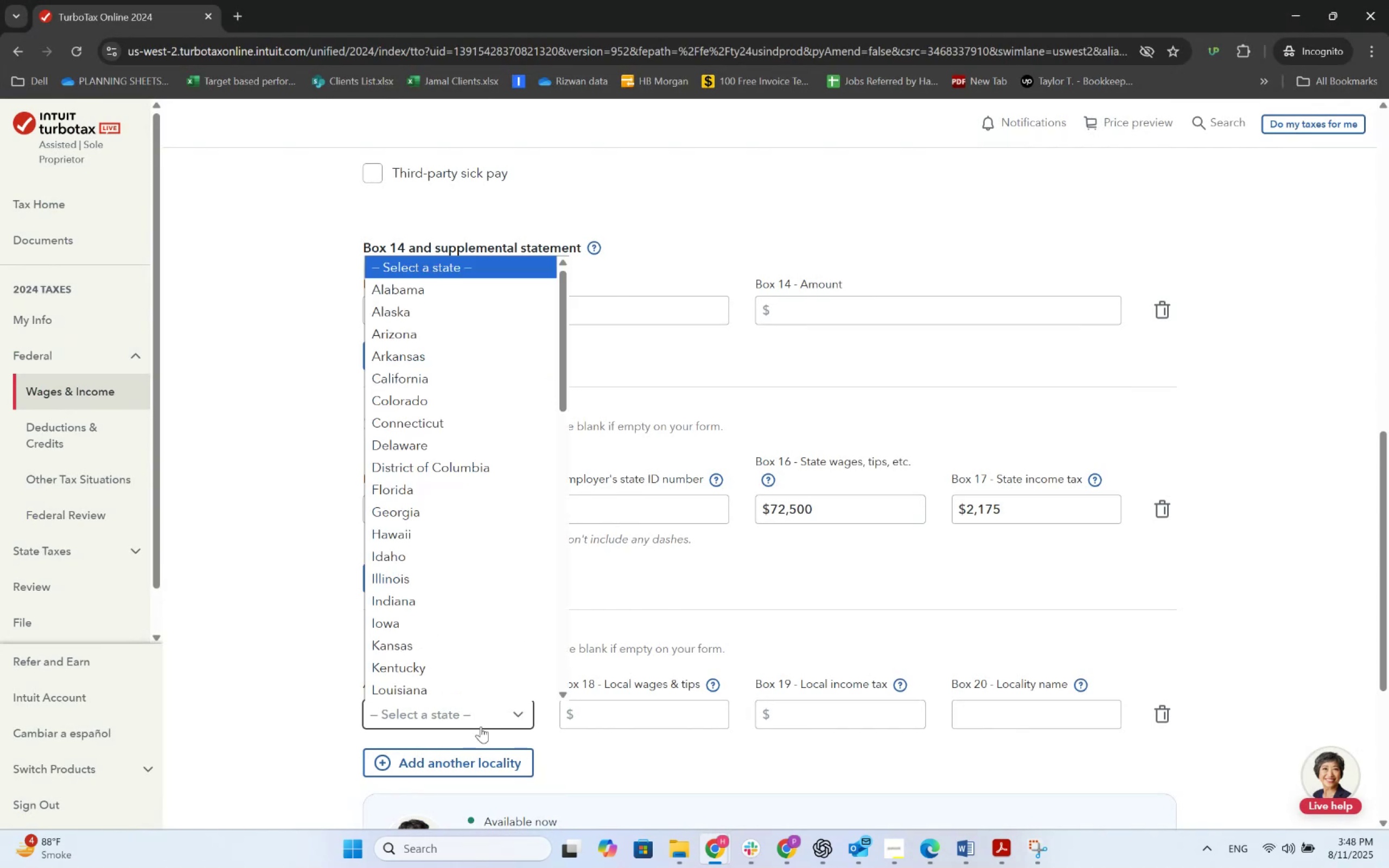 
key(Alt+AltLeft)
 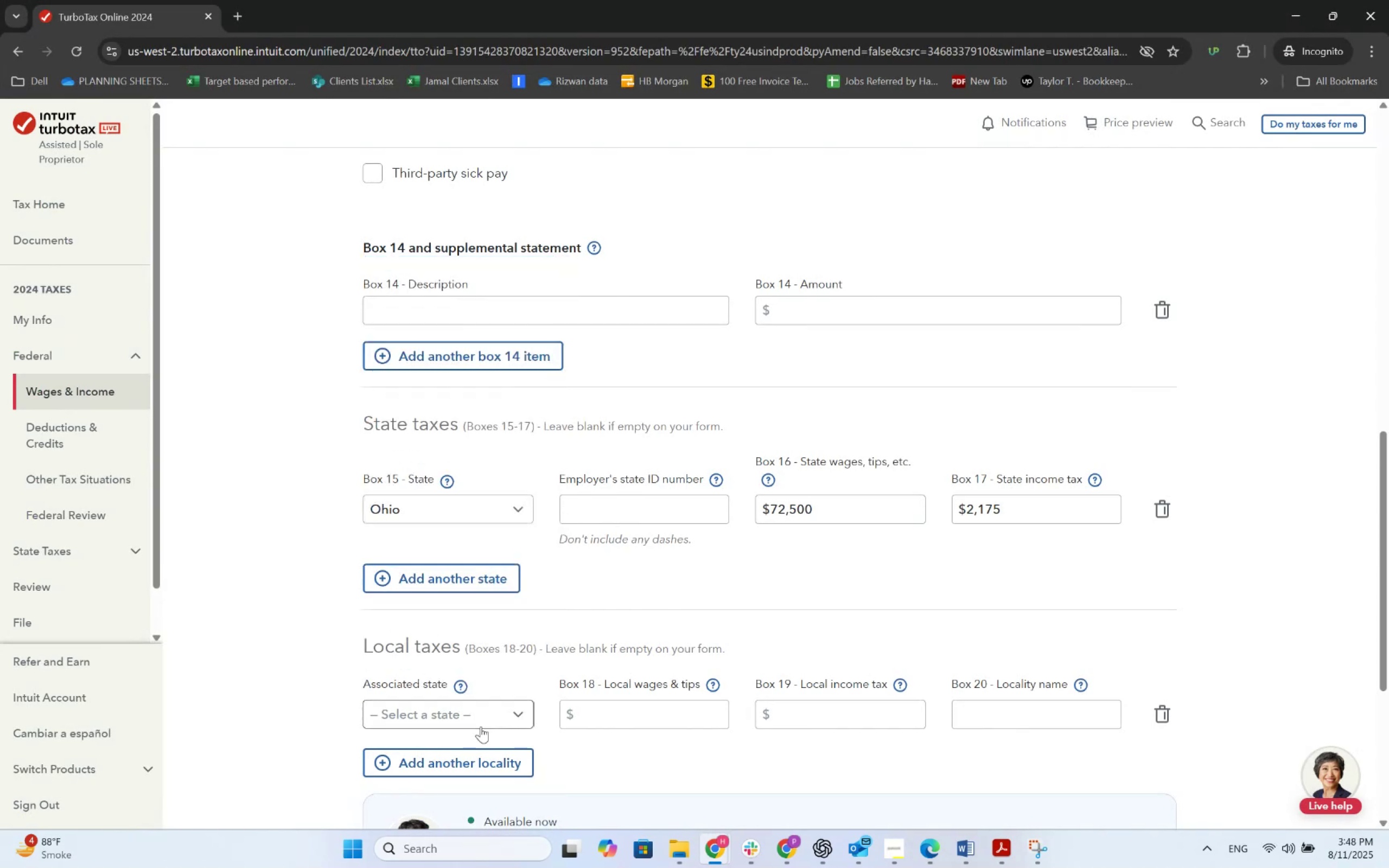 
key(Alt+Tab)
 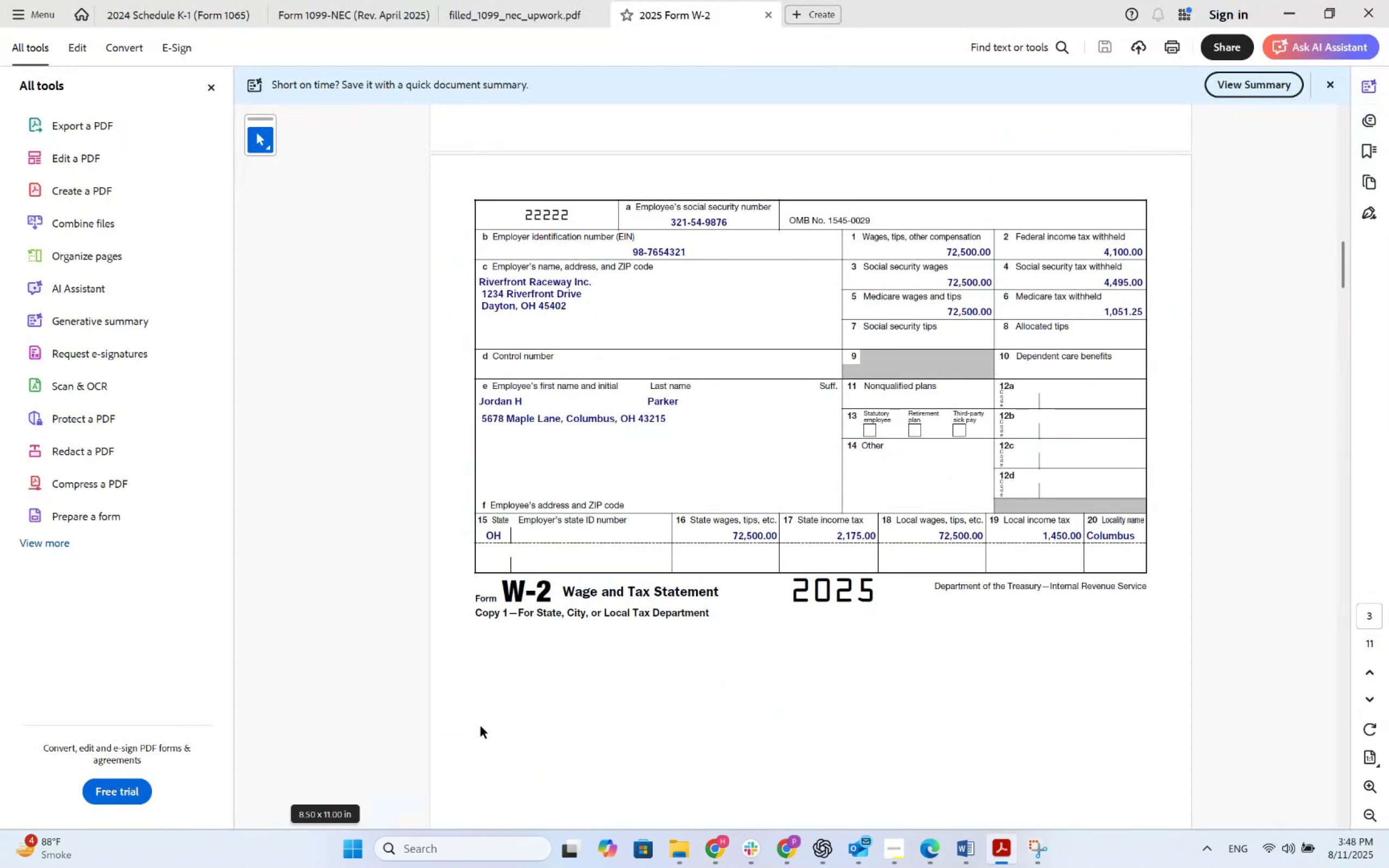 
key(Alt+AltLeft)
 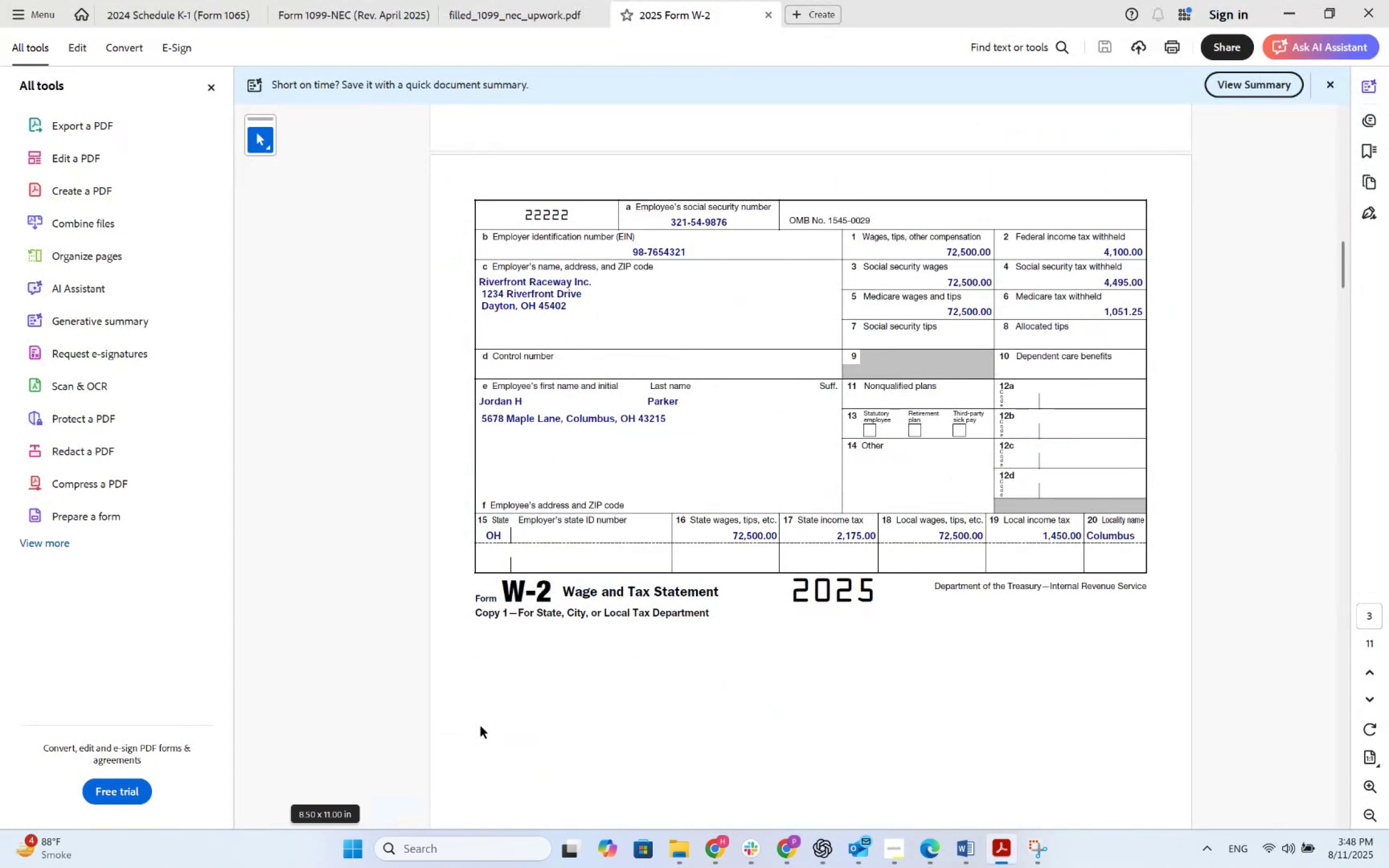 
key(Alt+Tab)
 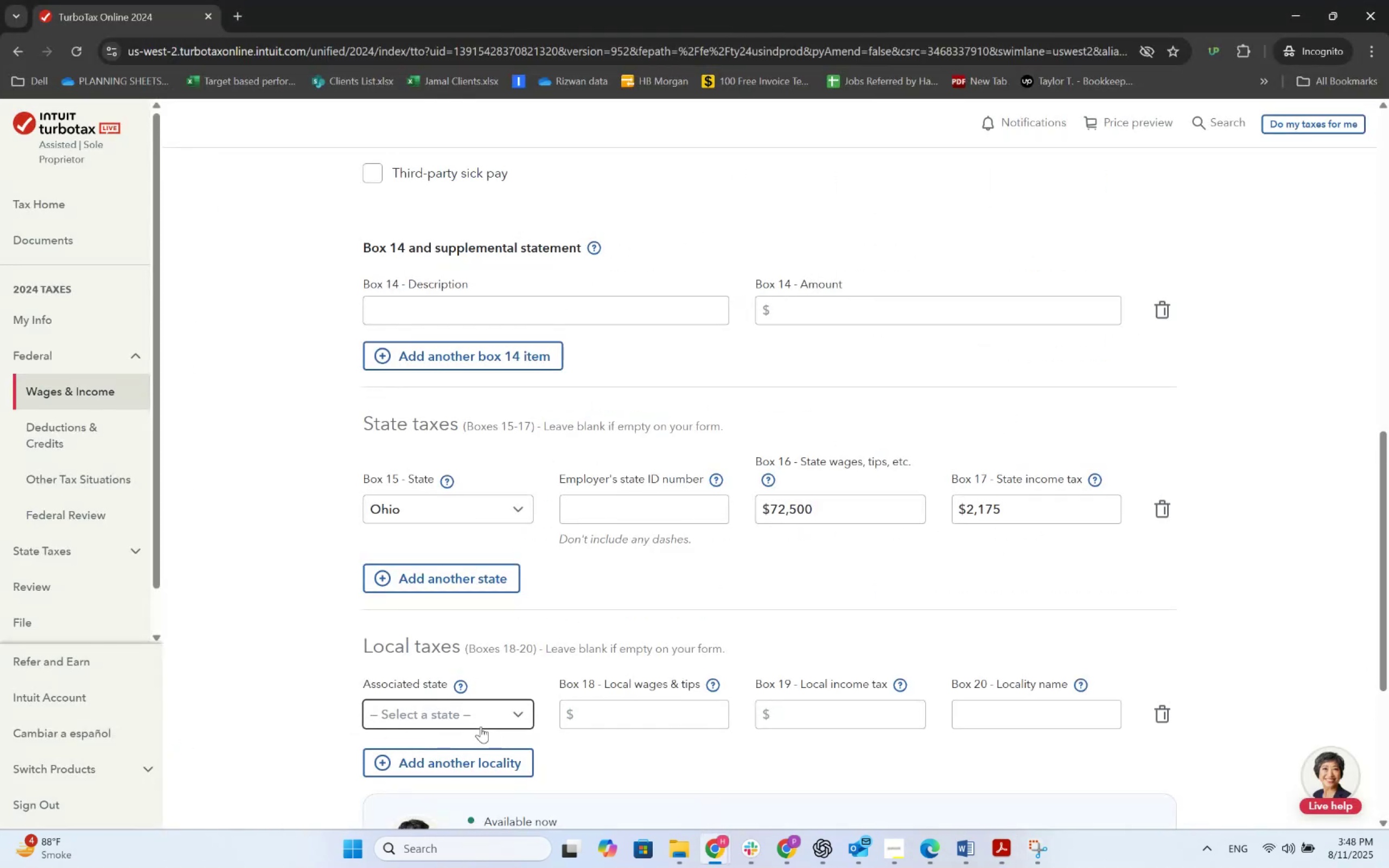 
left_click([481, 716])
 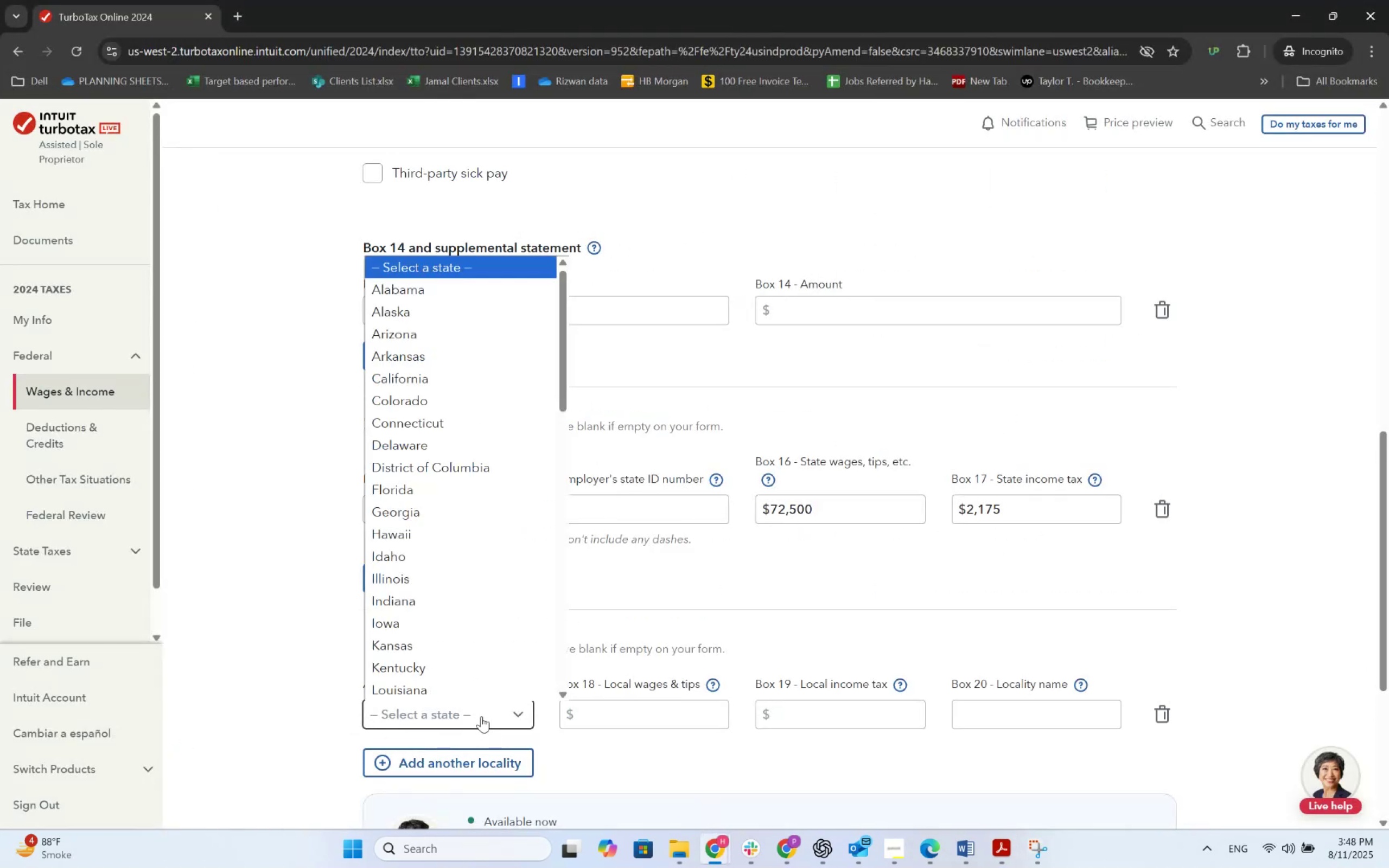 
type(col)
key(Backspace)
key(Backspace)
key(Backspace)
 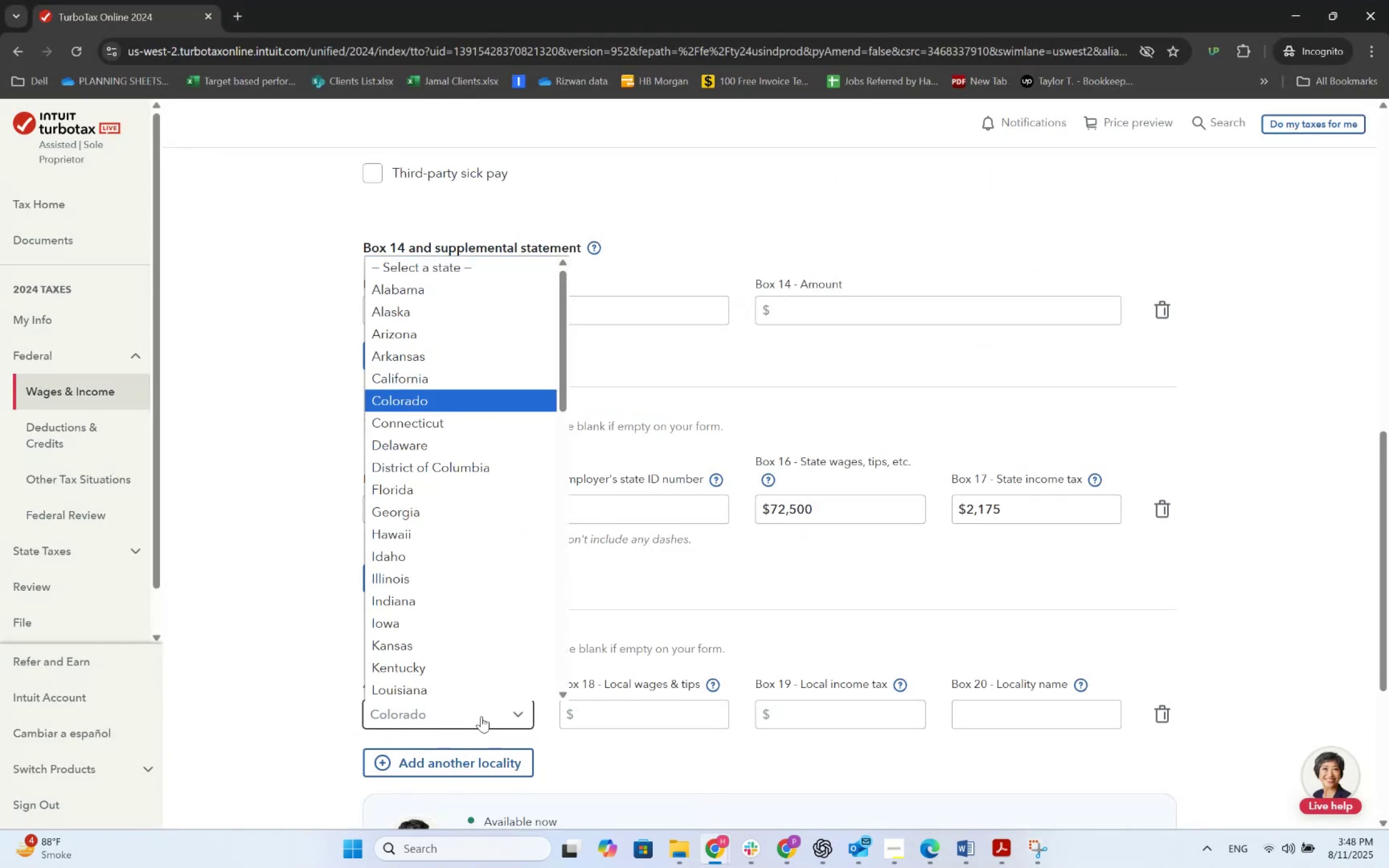 
key(Alt+AltLeft)
 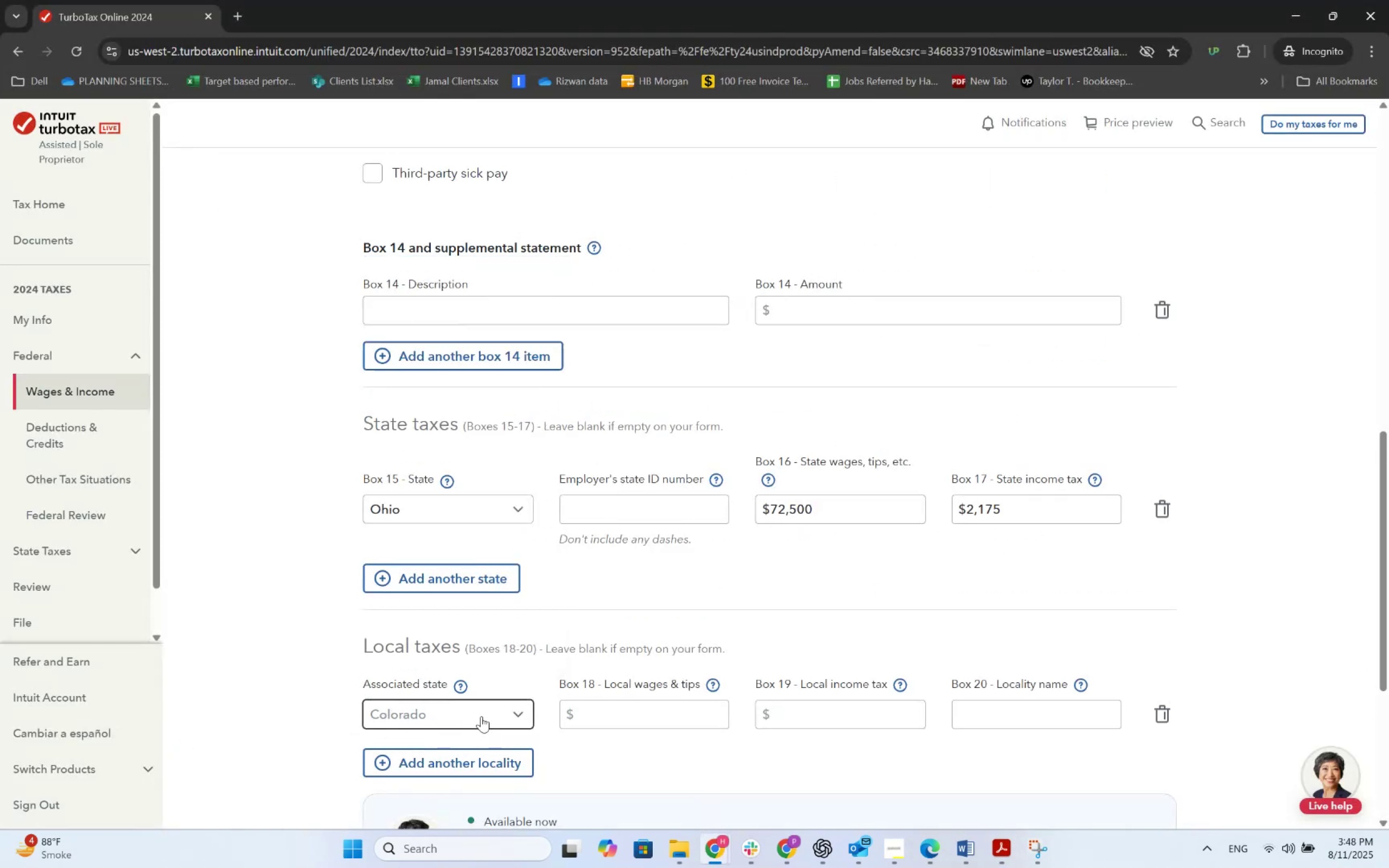 
key(Alt+Tab)
 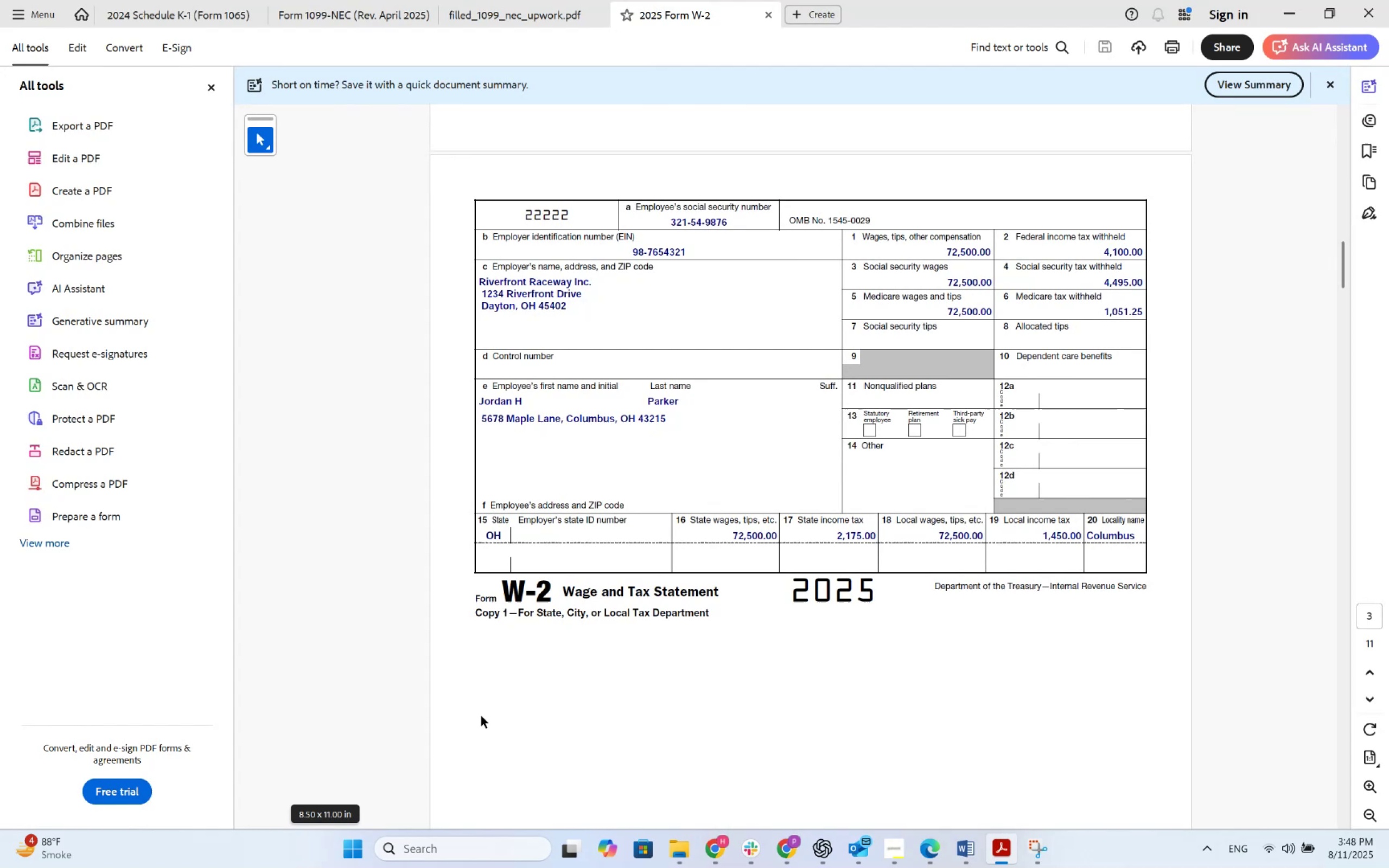 
key(Alt+Tab)
 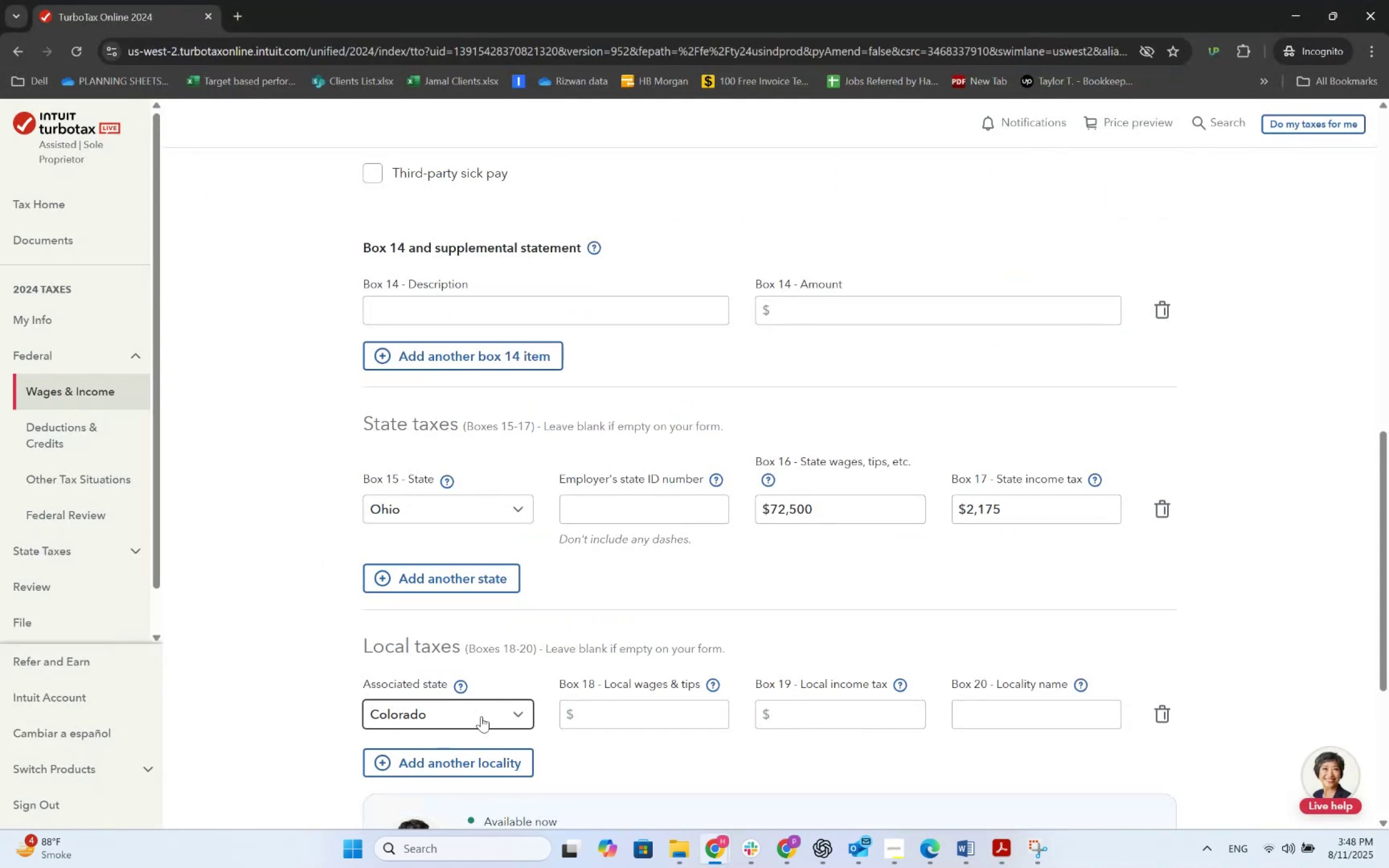 
key(Alt+AltLeft)
 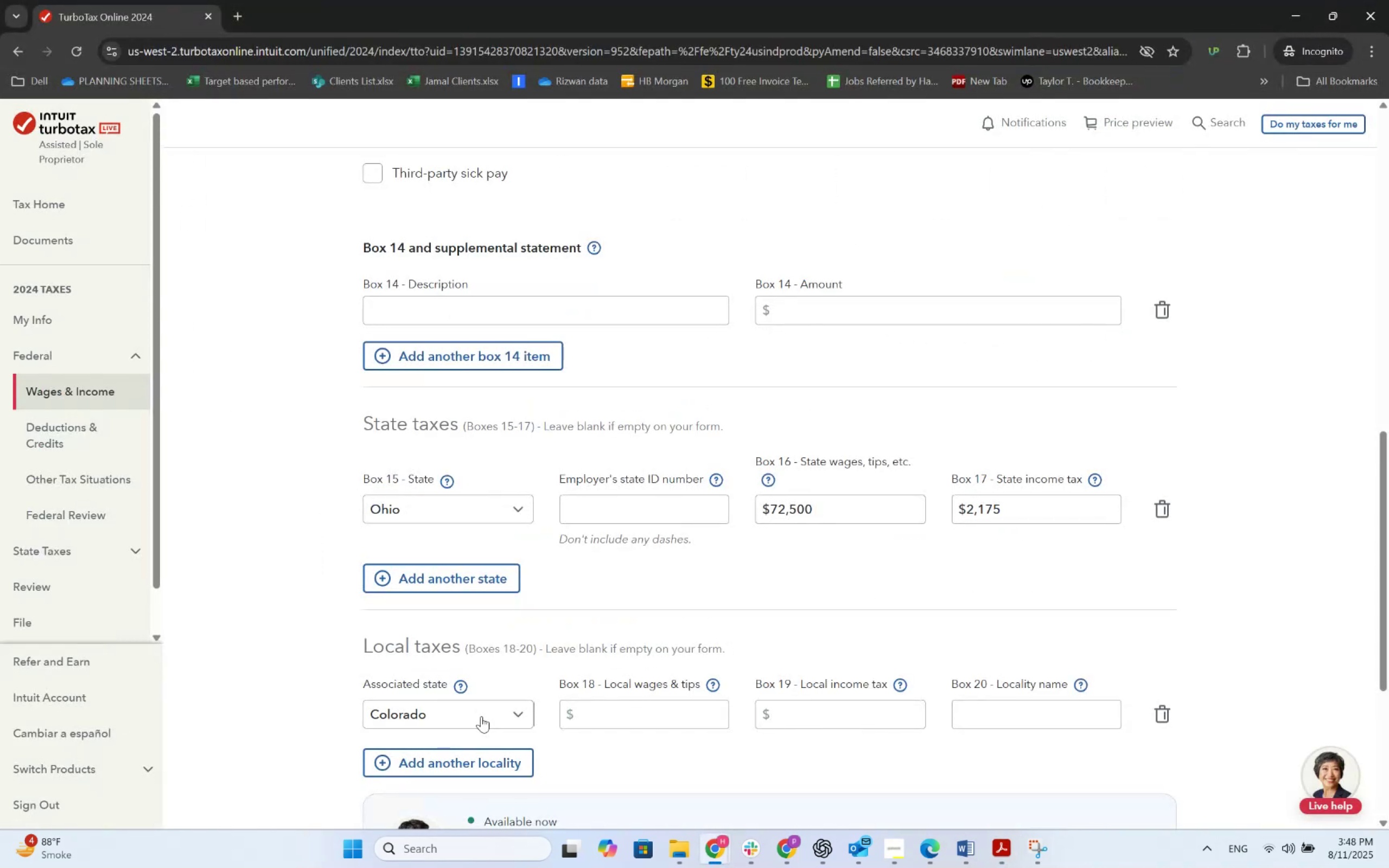 
key(Alt+Tab)
 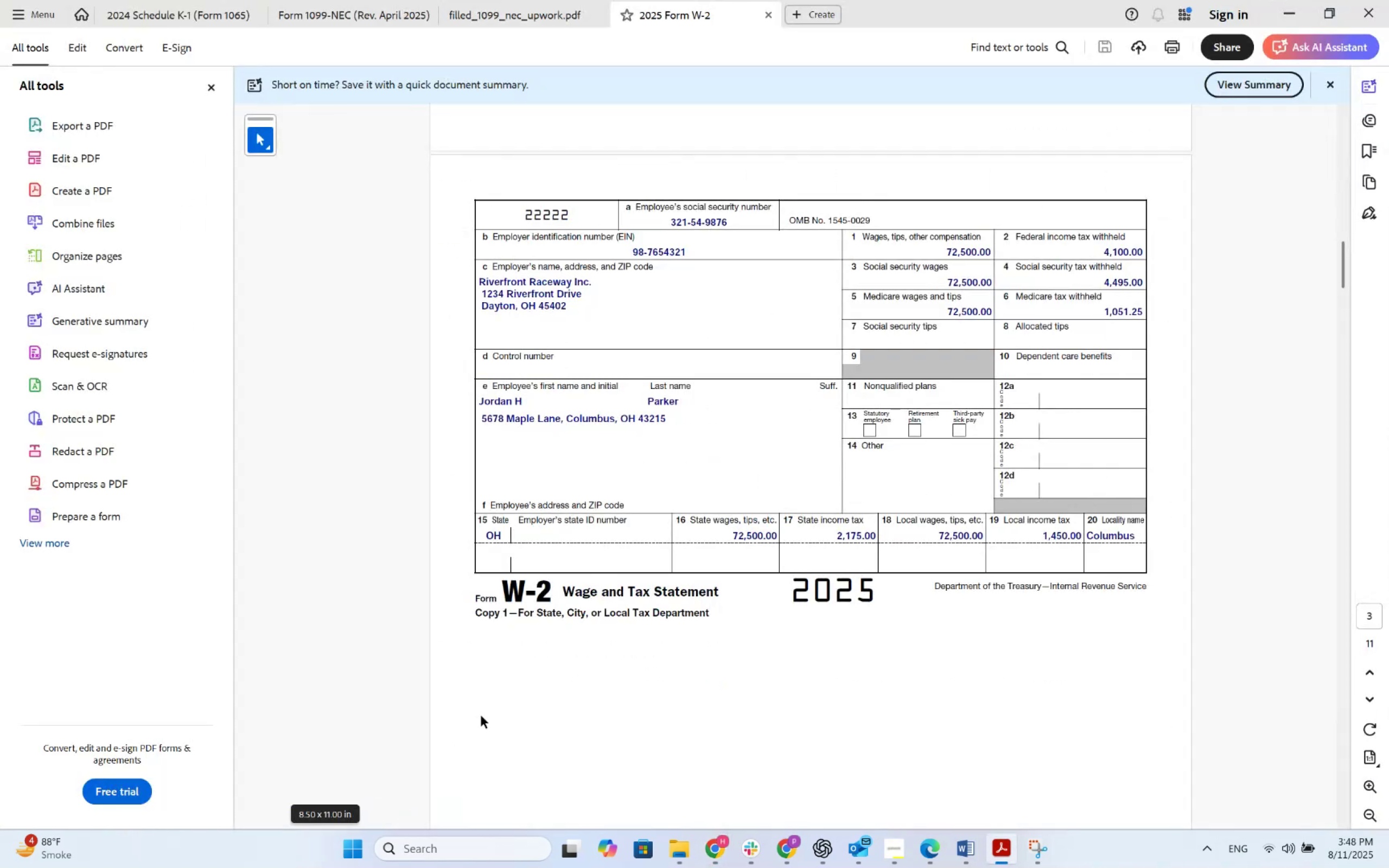 
key(Alt+Tab)
 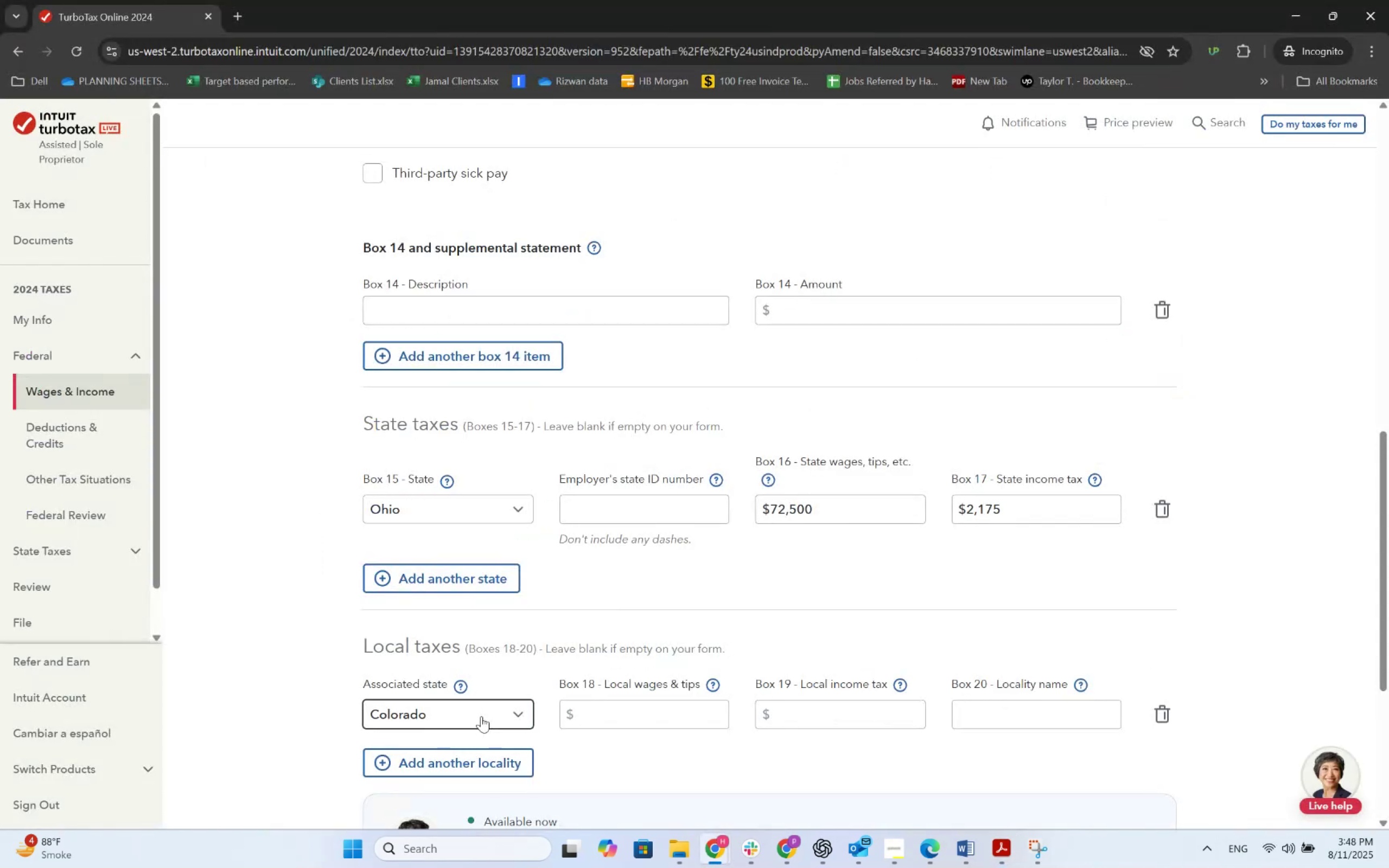 
left_click([481, 716])
 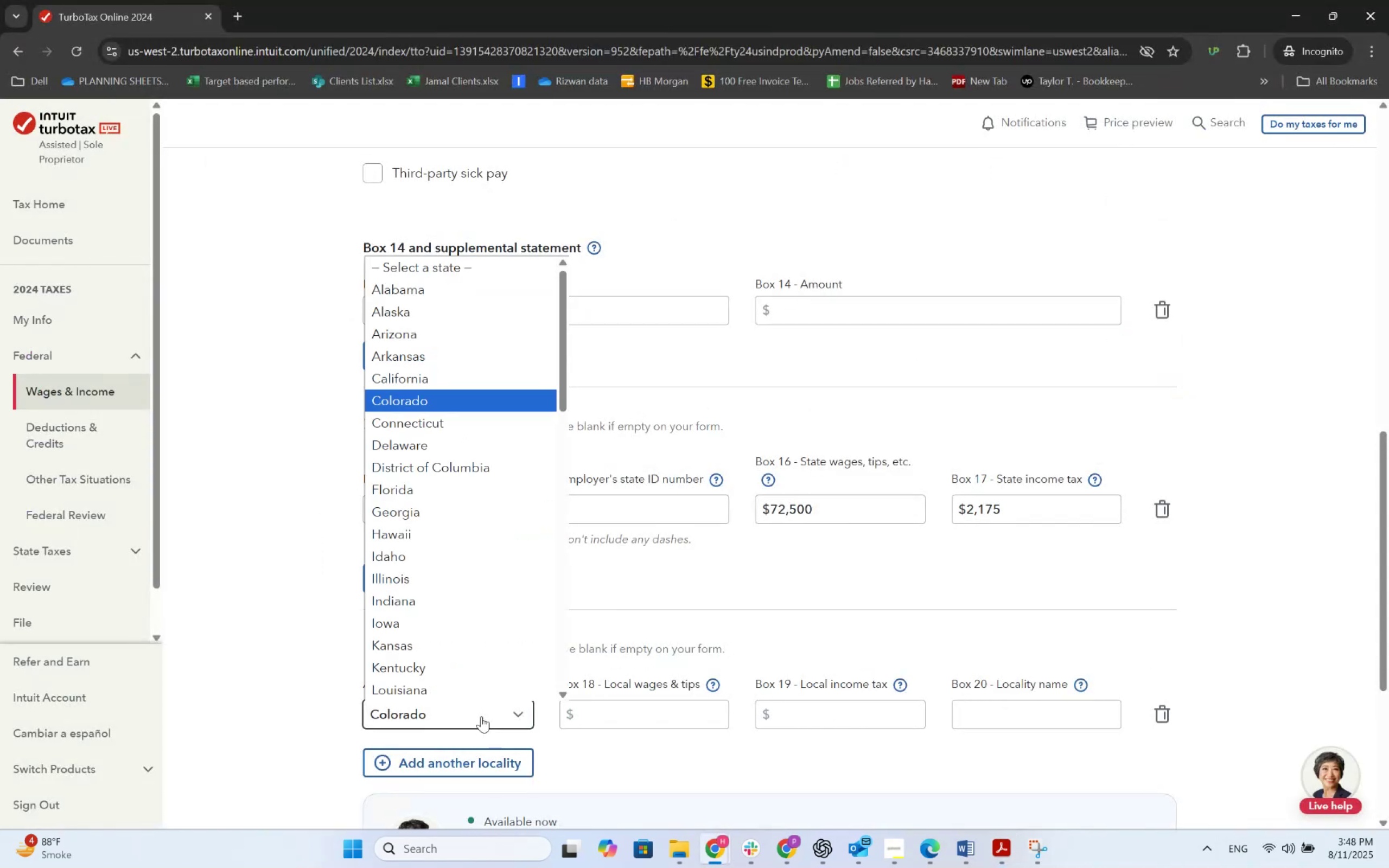 
key(Alt+AltLeft)
 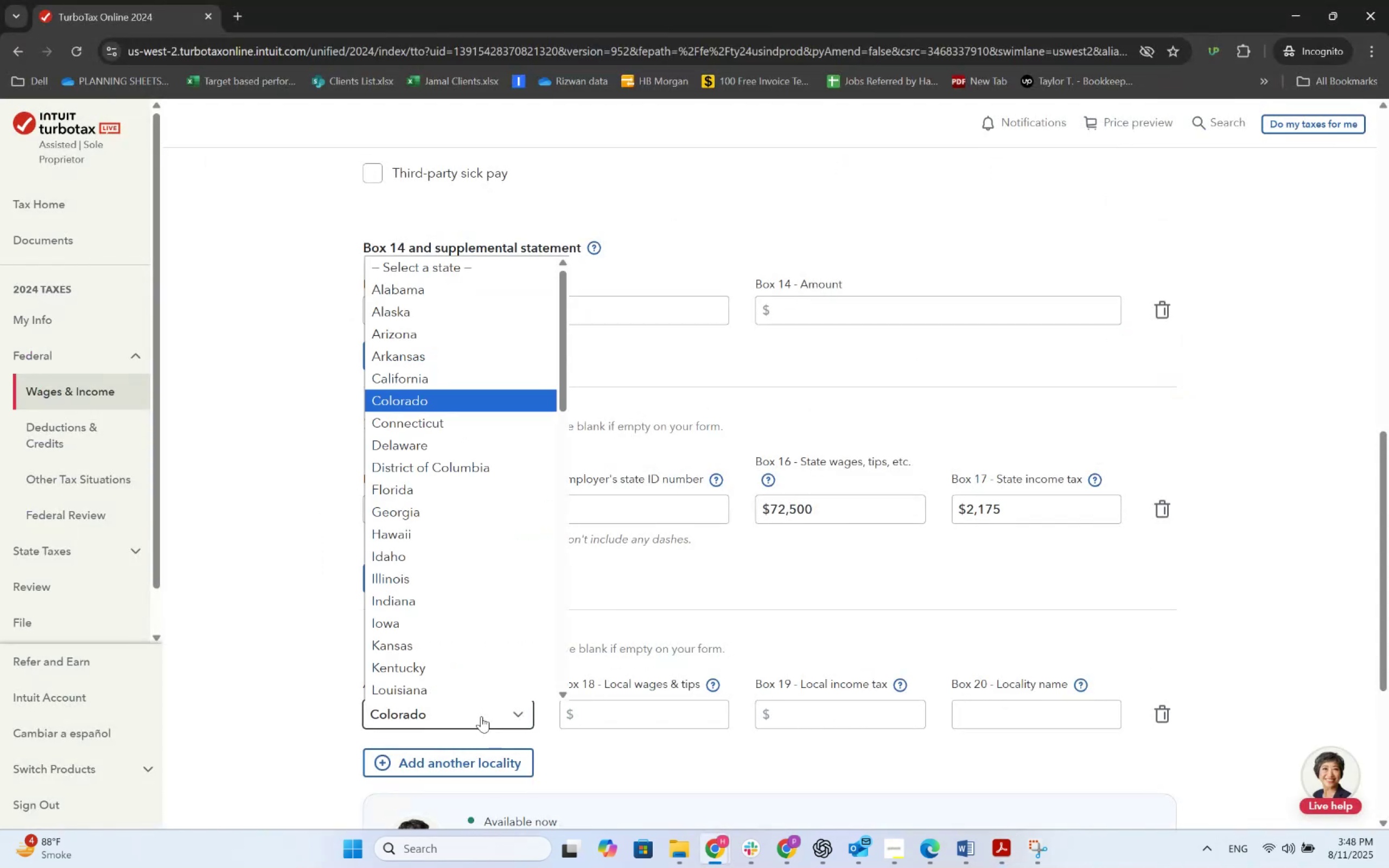 
key(Alt+Tab)
 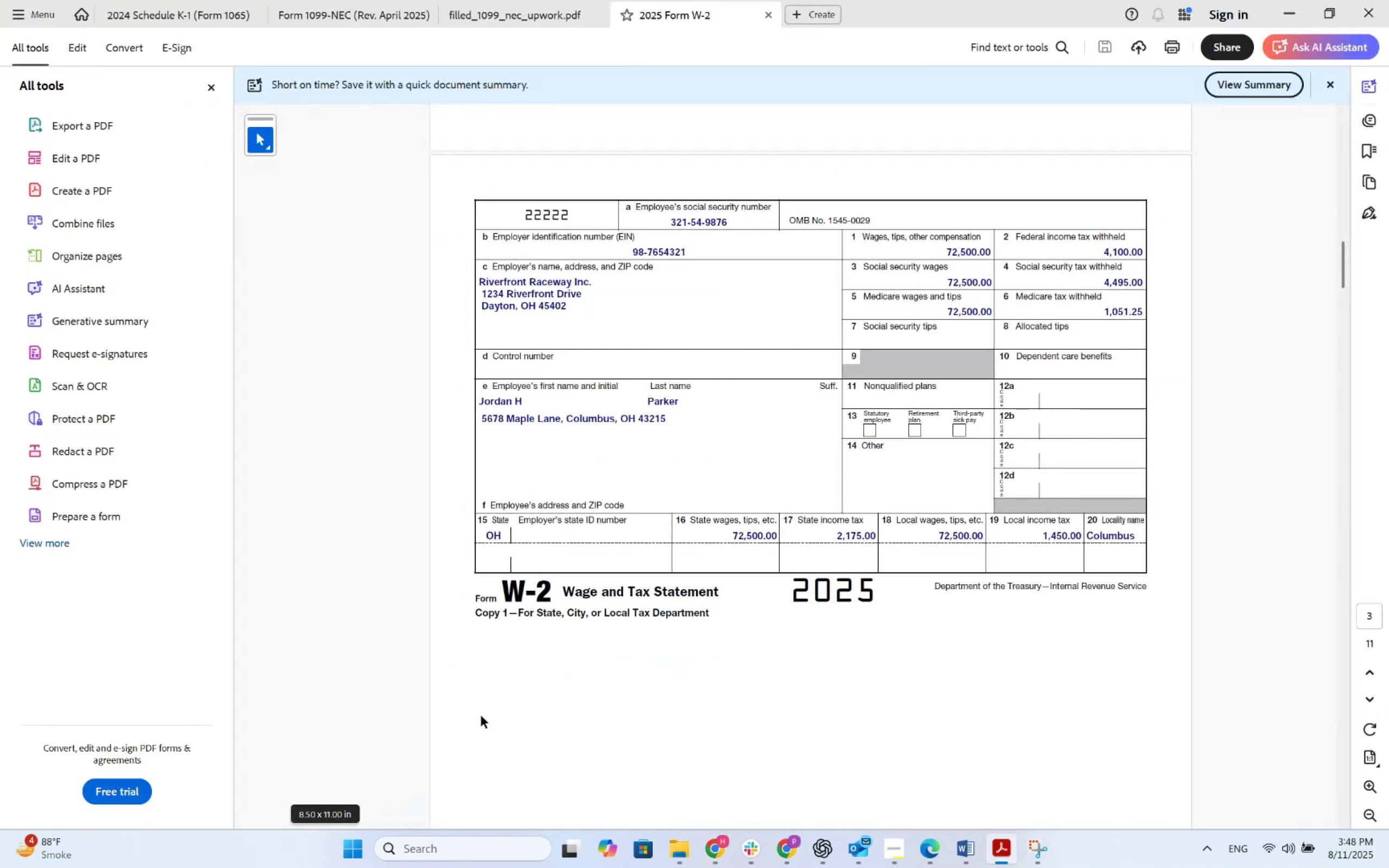 
key(Alt+AltLeft)
 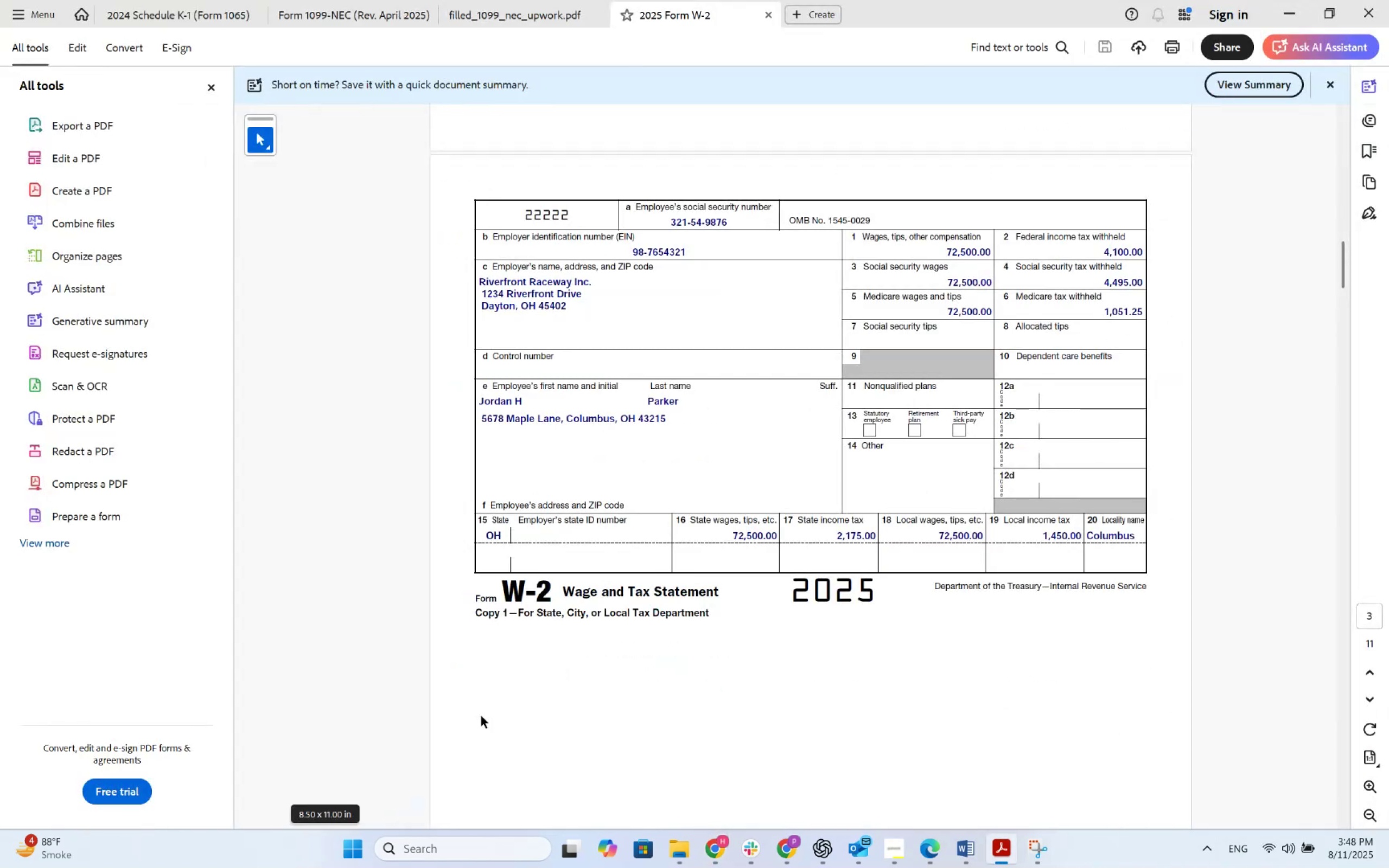 
key(Tab)
type(oh)
key(Tab)
key(Tab)
 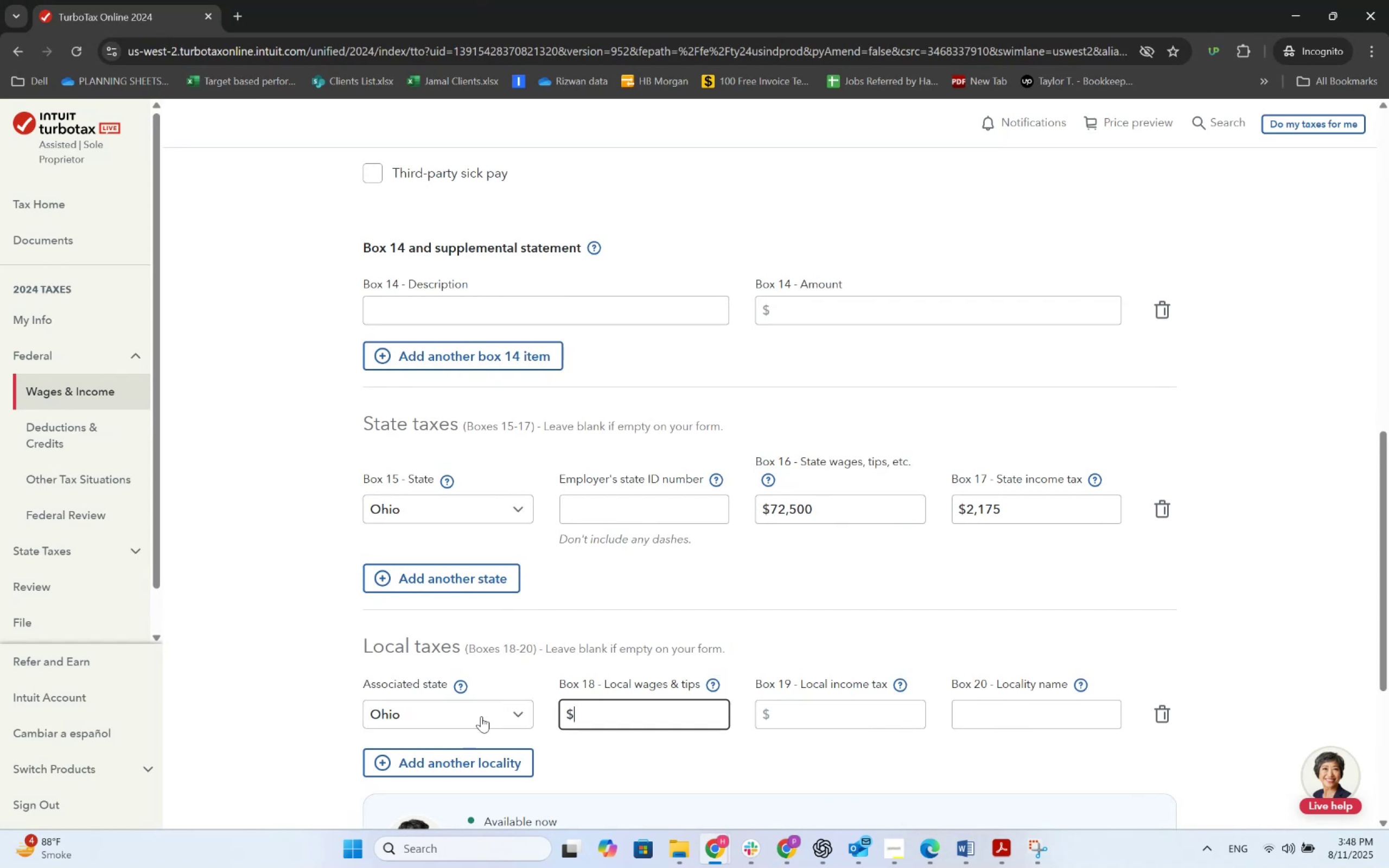 
key(Alt+AltLeft)
 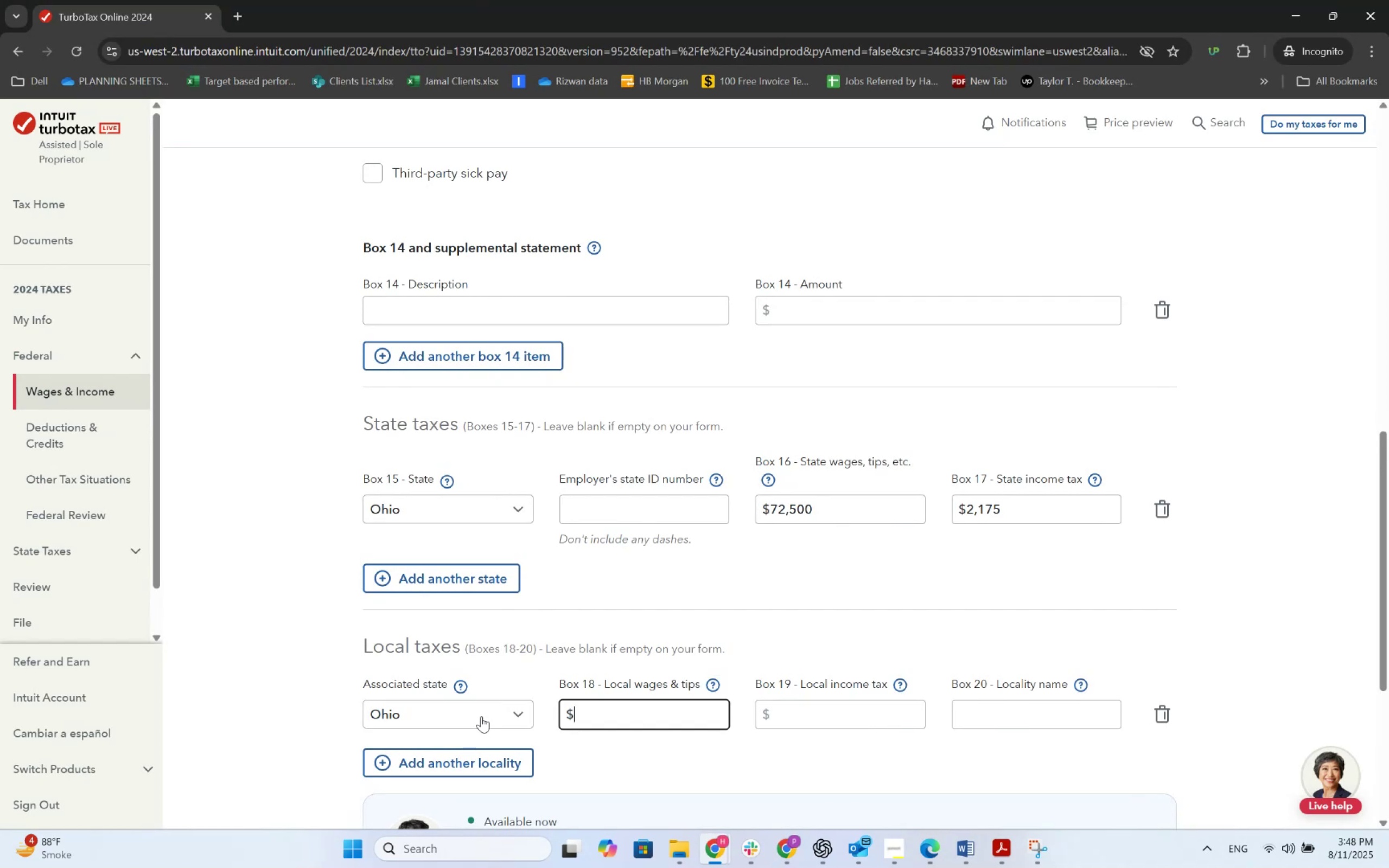 
key(Alt+Tab)
 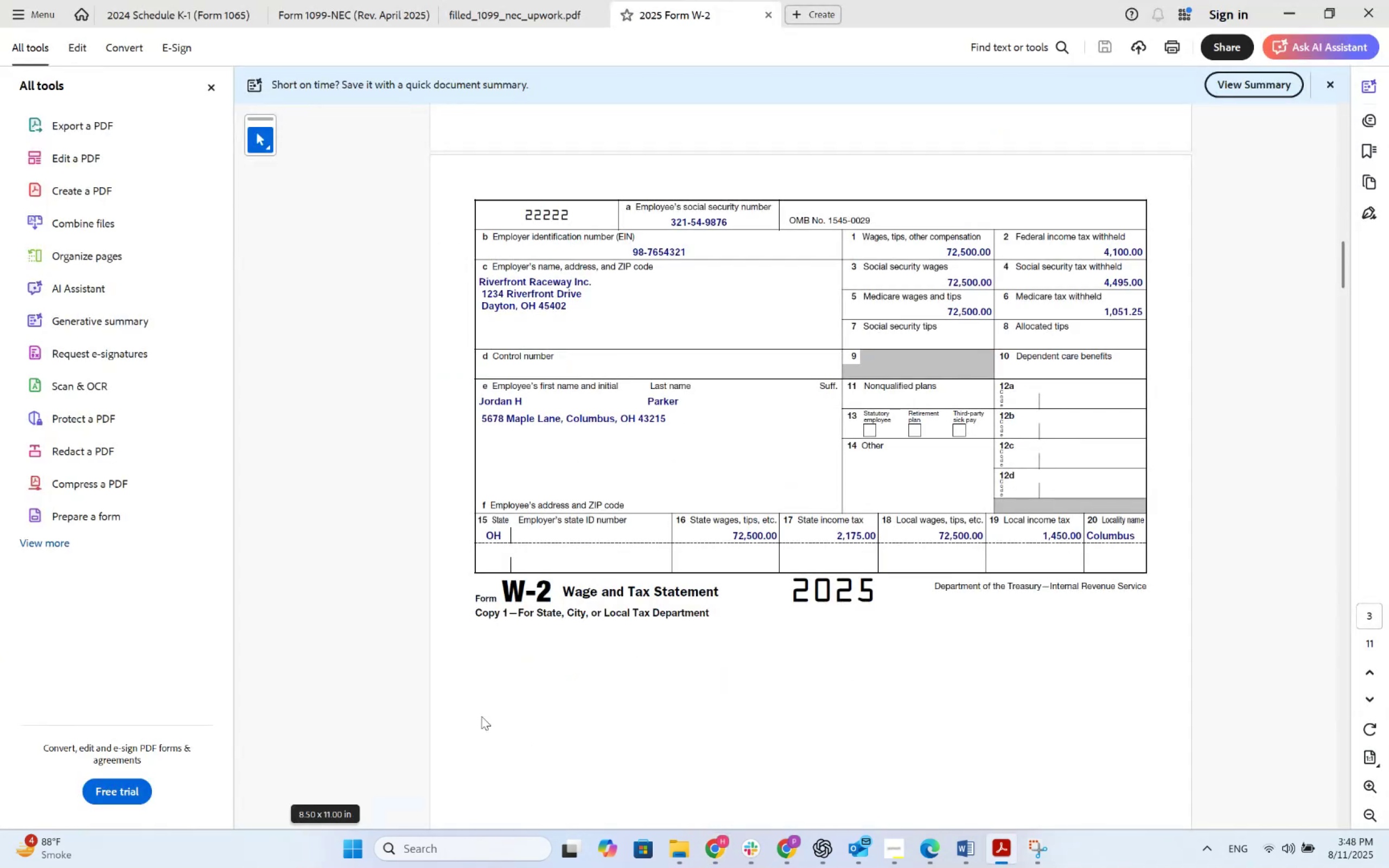 
key(Alt+AltLeft)
 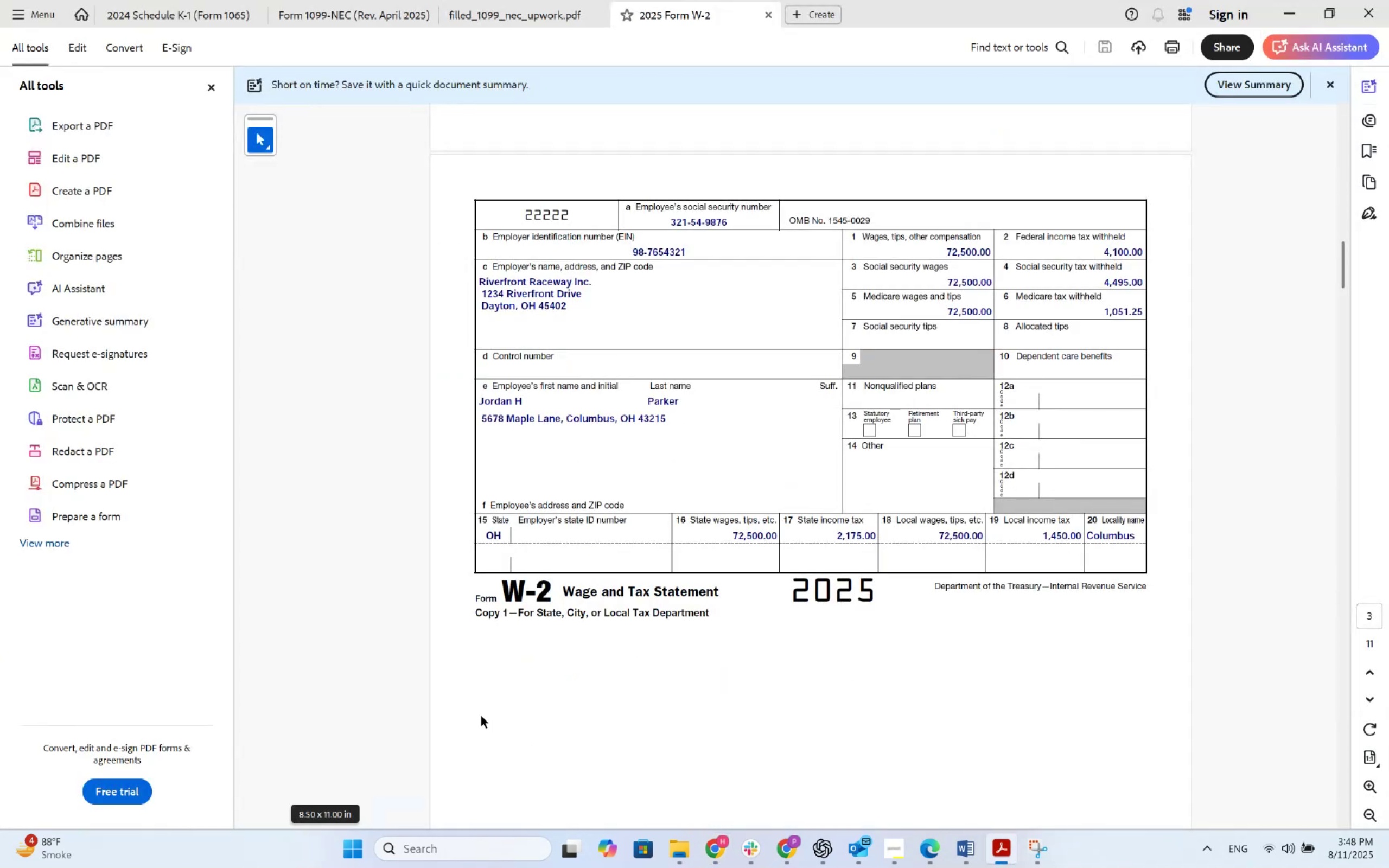 
key(Alt+Tab)
 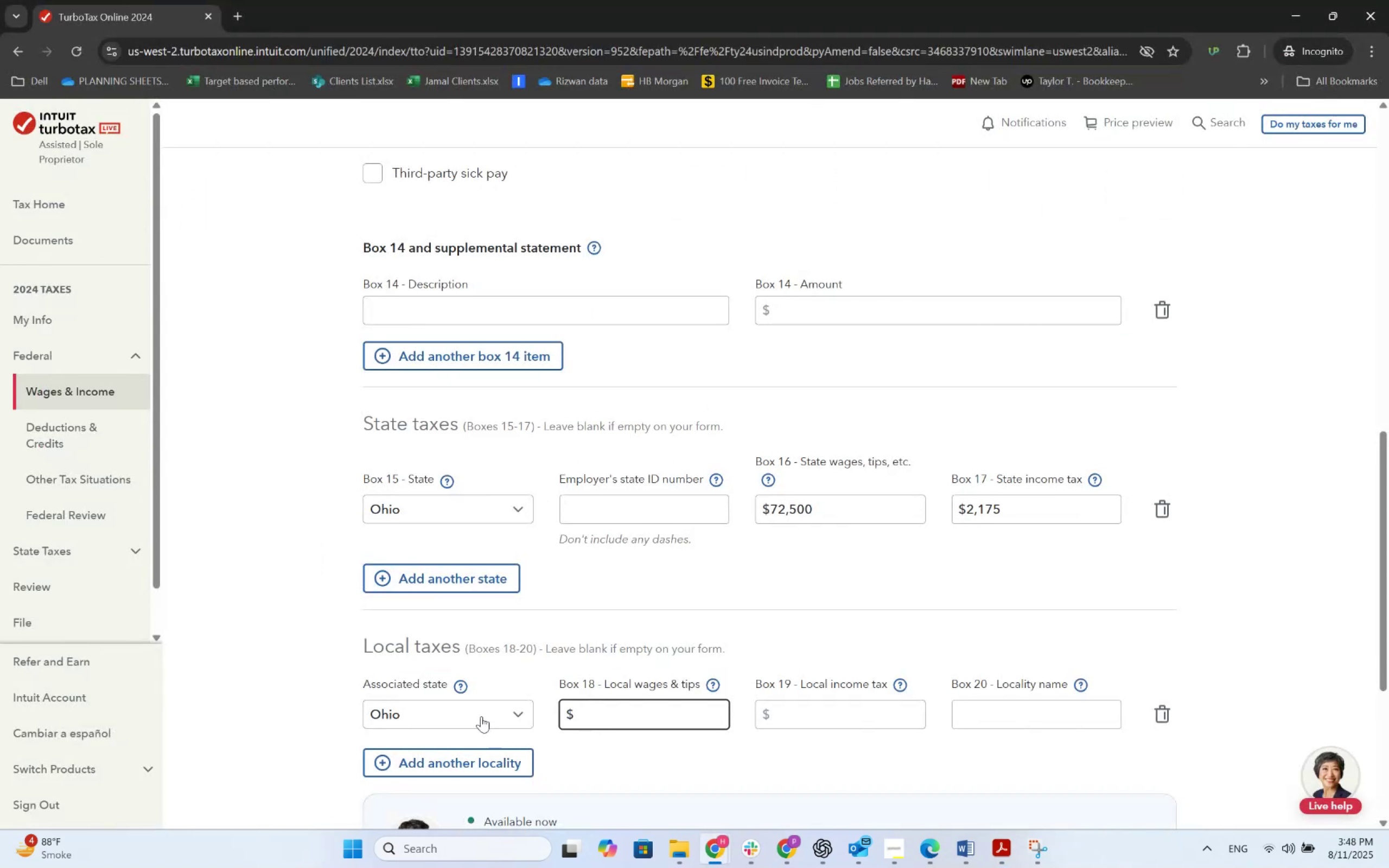 
key(Alt+AltLeft)
 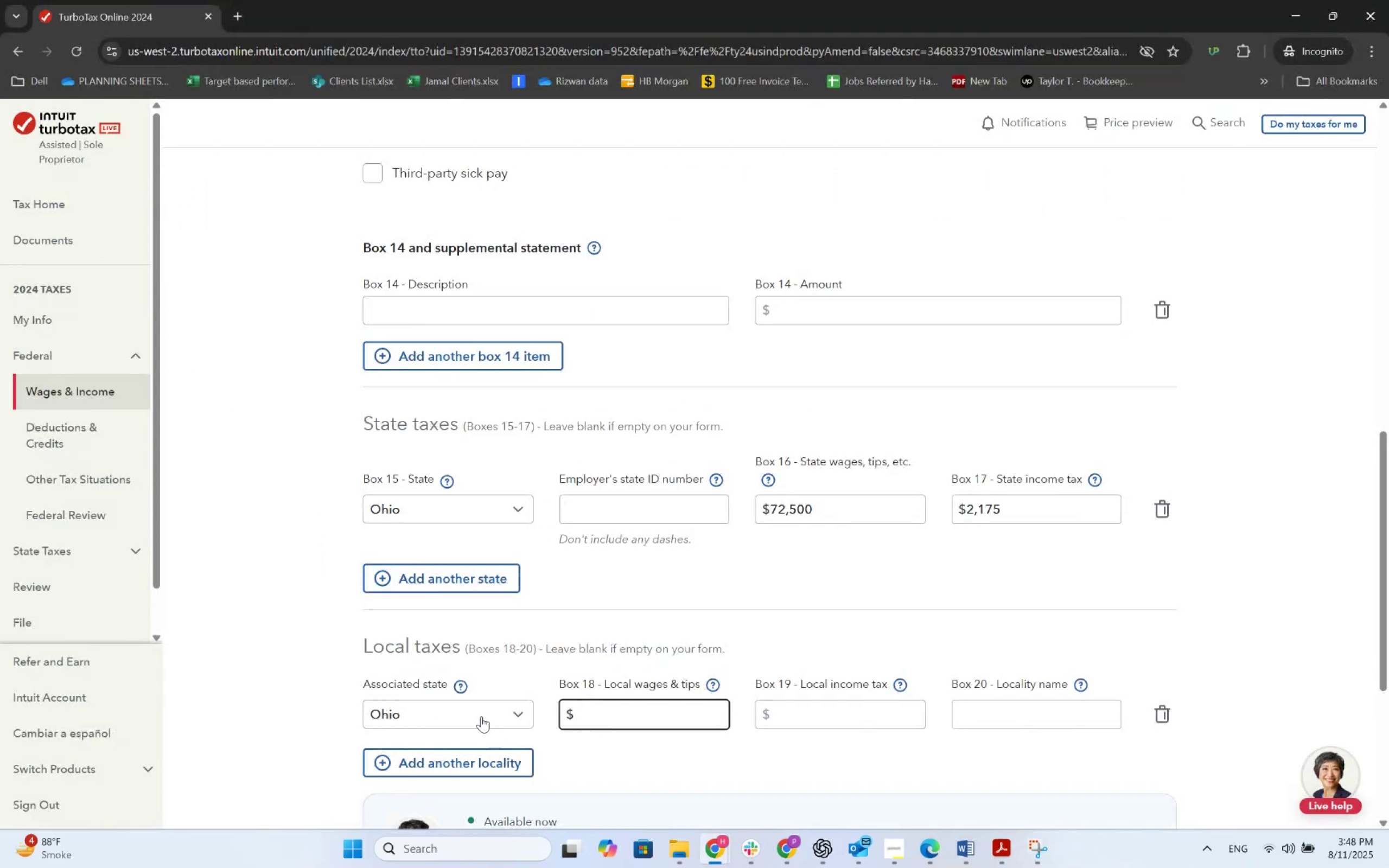 
key(Alt+Tab)
 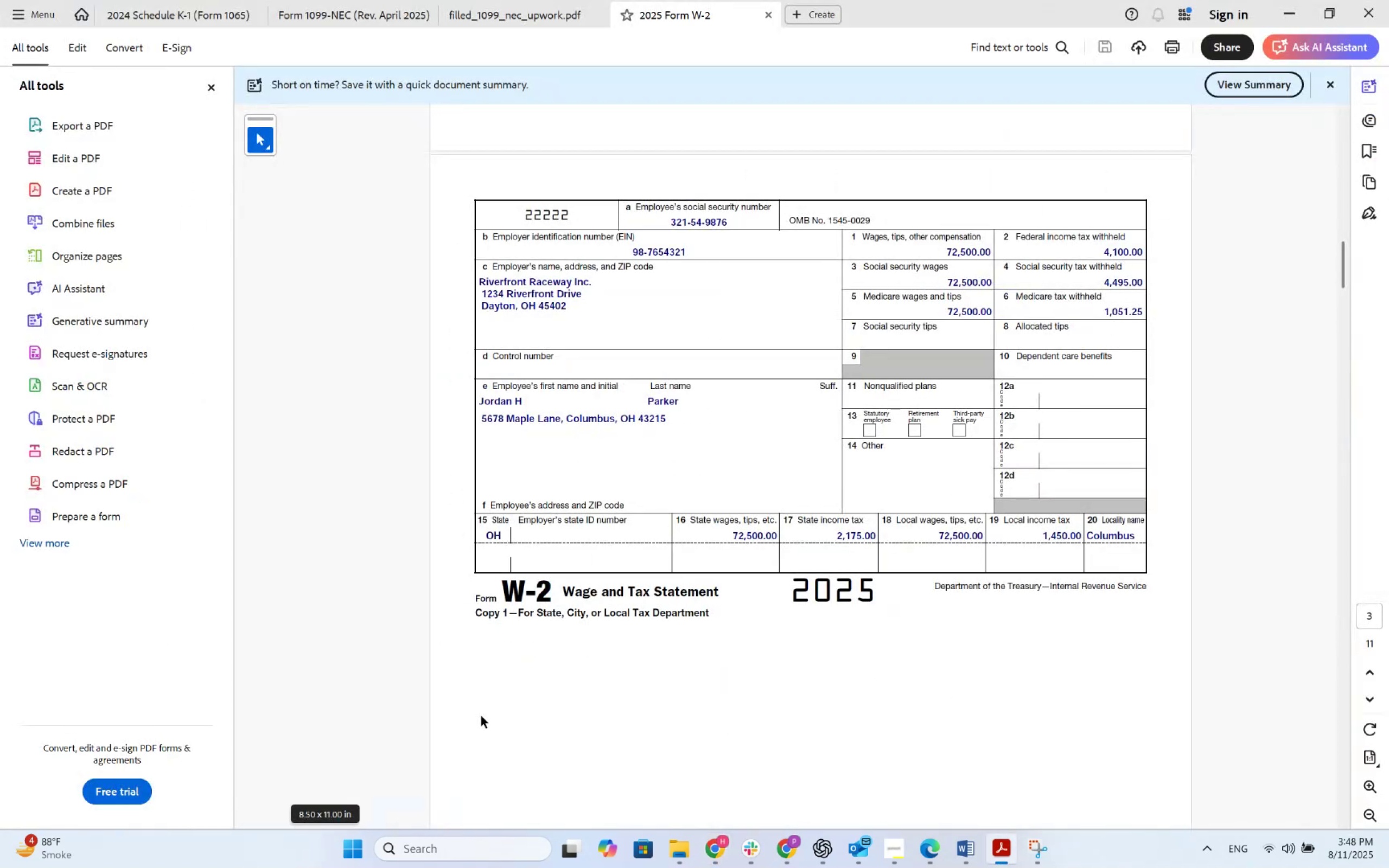 
key(Alt+AltLeft)
 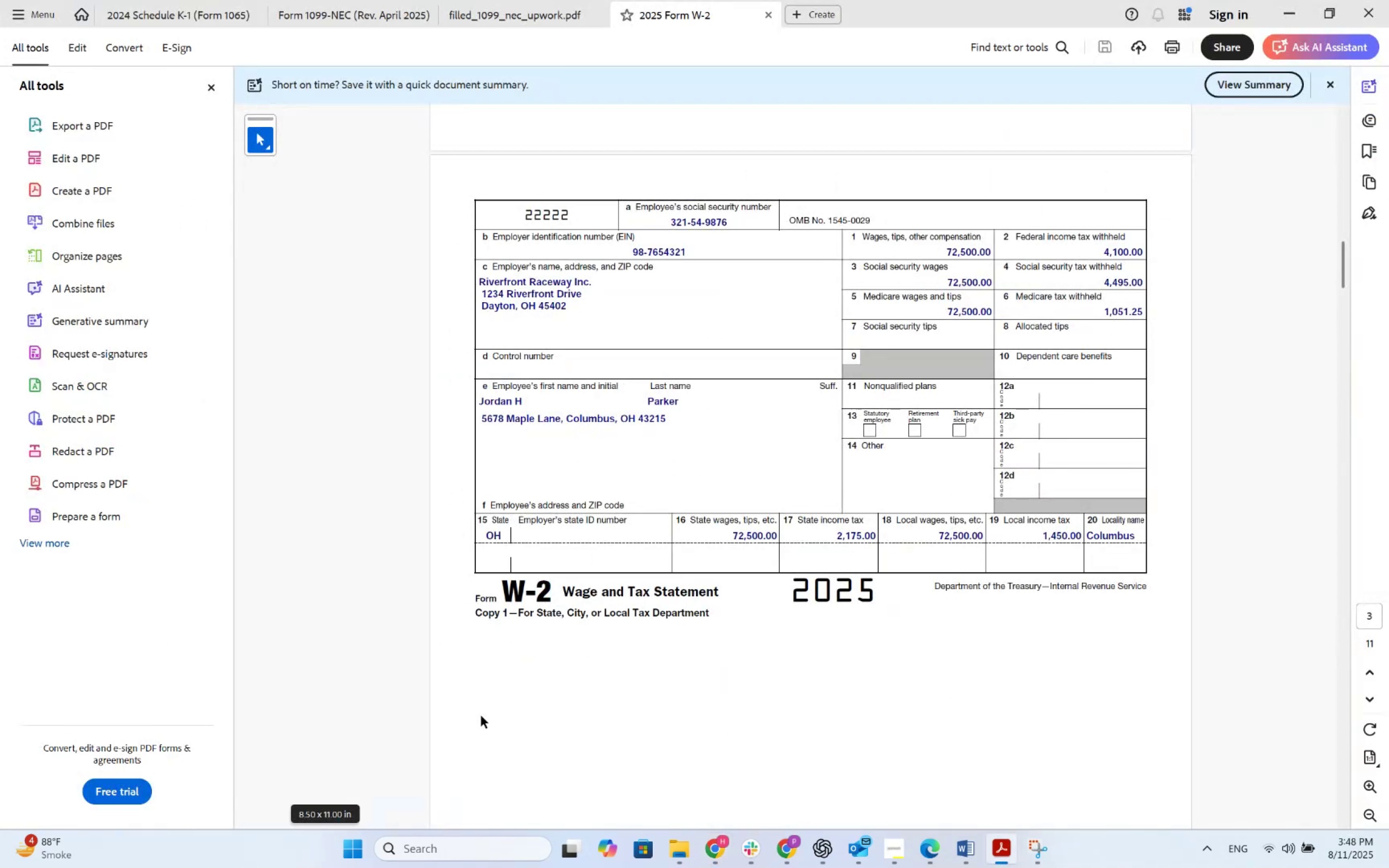 
key(Alt+Tab)
 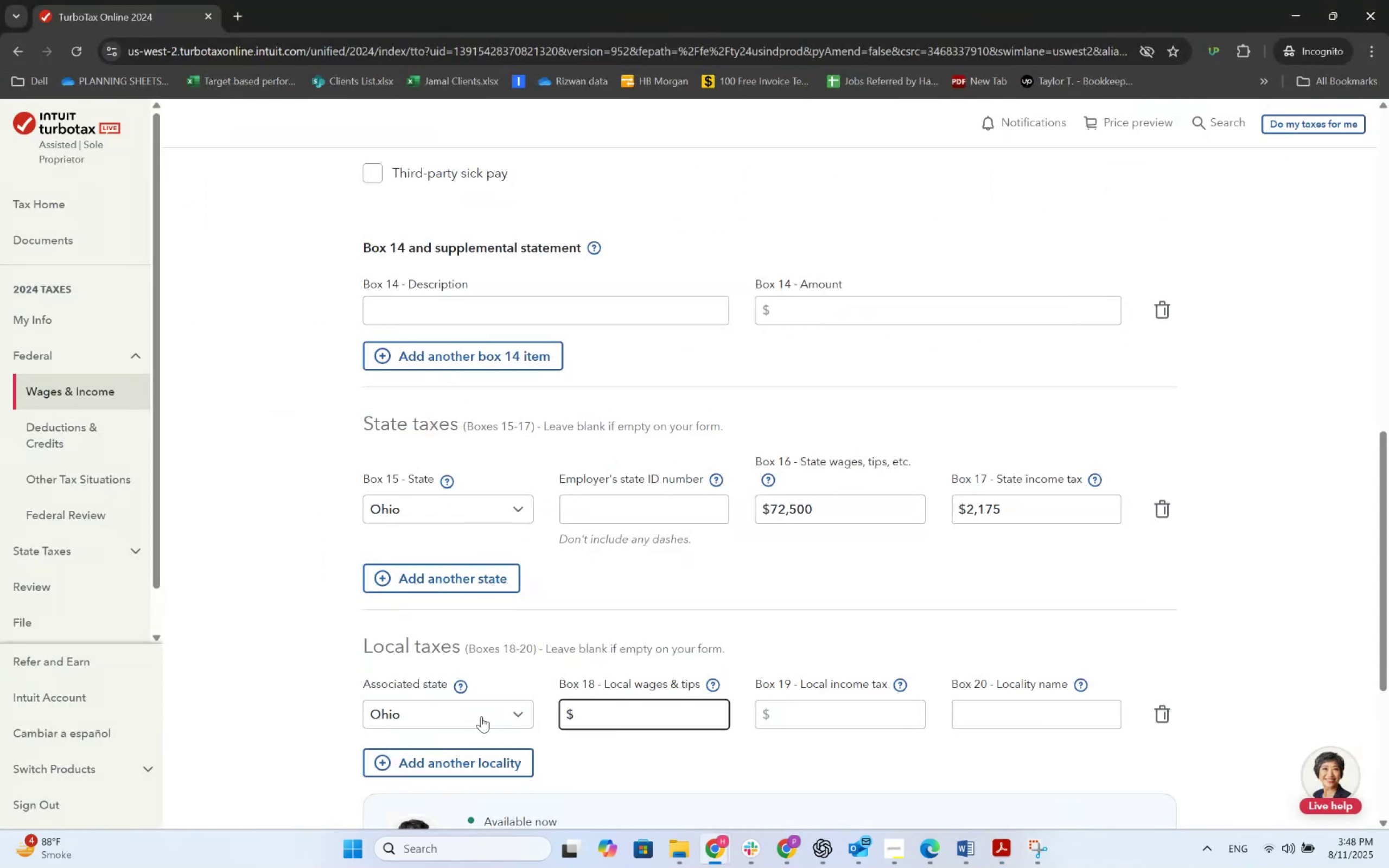 
key(Alt+AltLeft)
 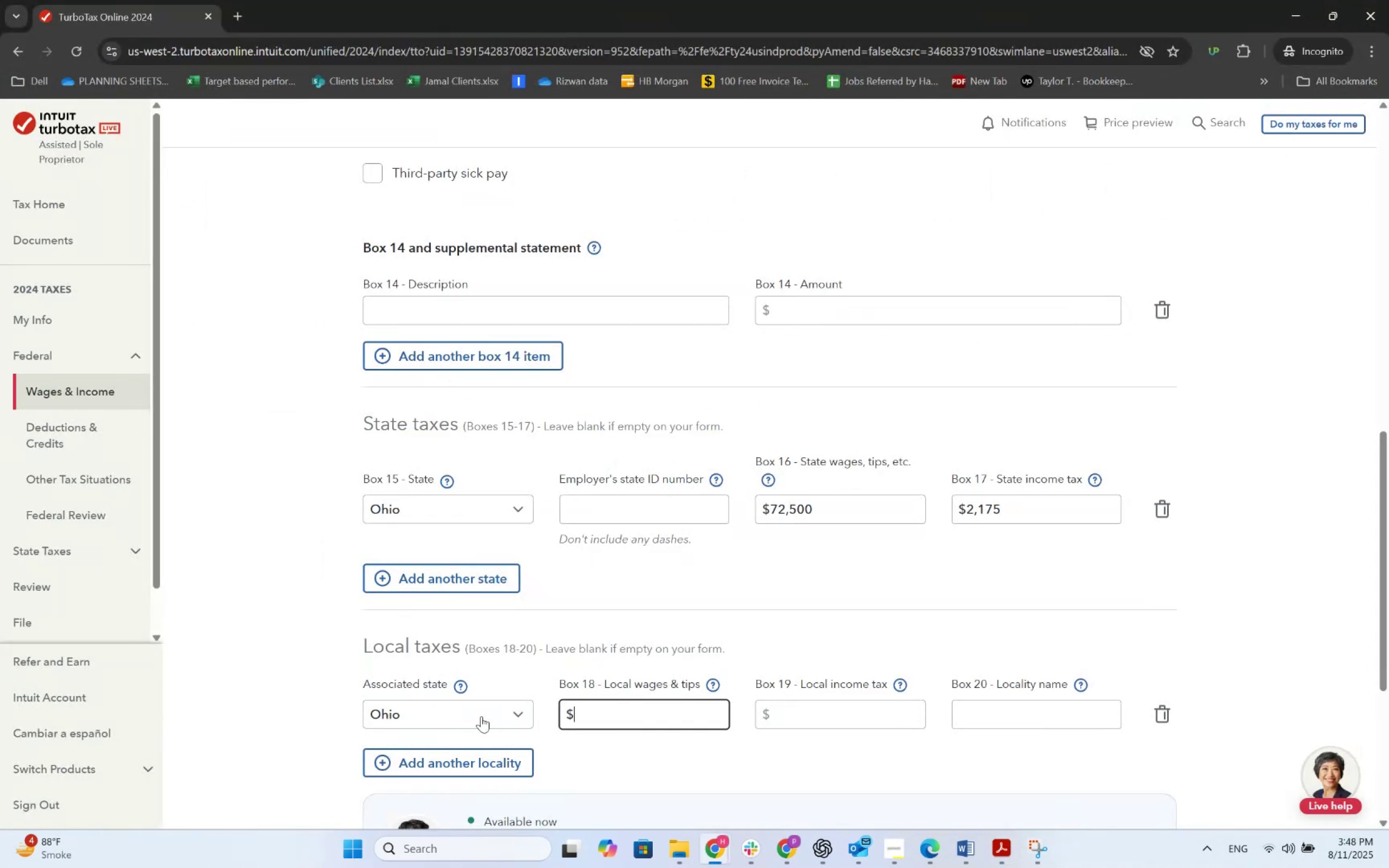 
key(Alt+Tab)
 